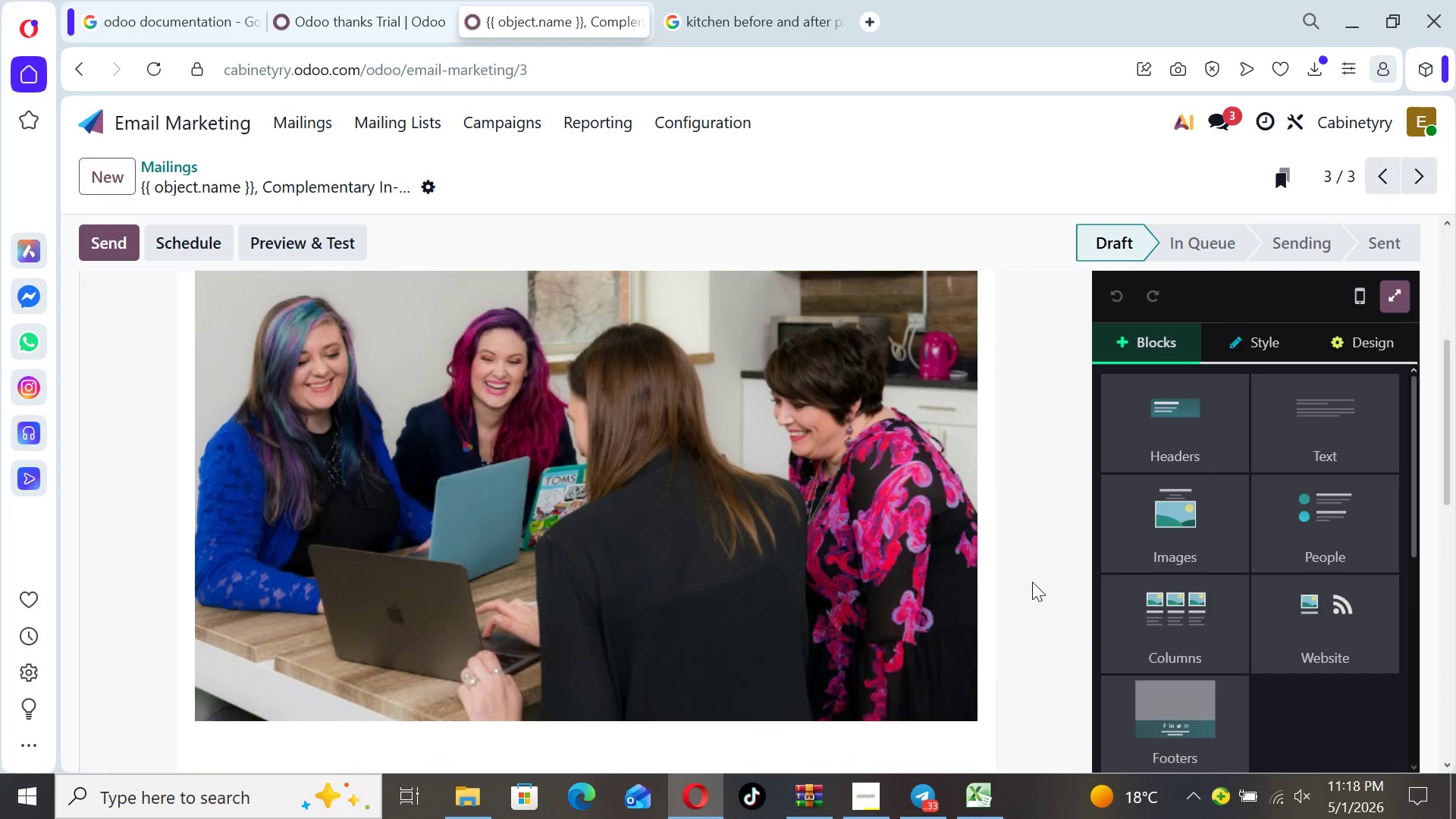 
key(ArrowDown)
 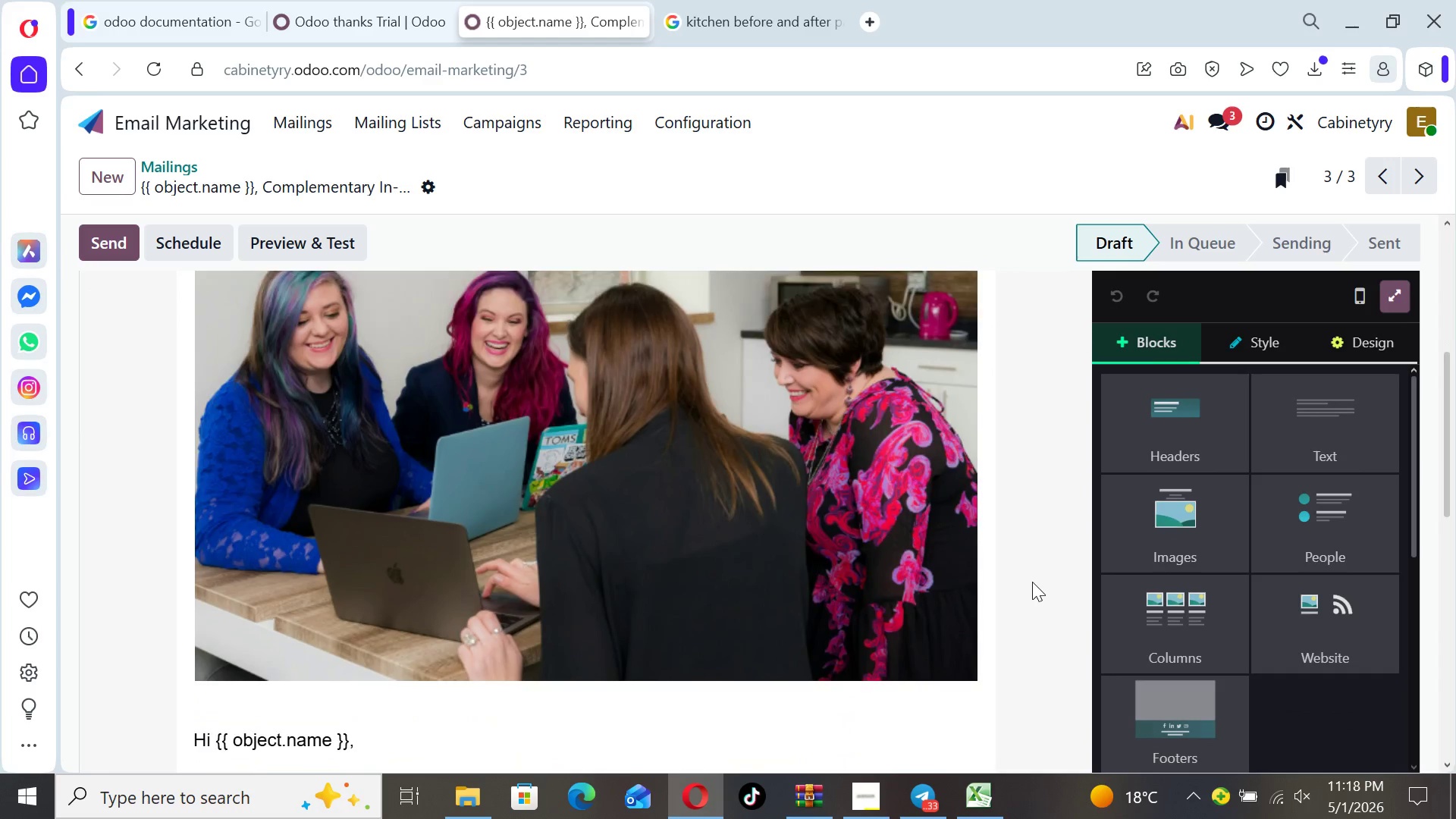 
key(ArrowDown)
 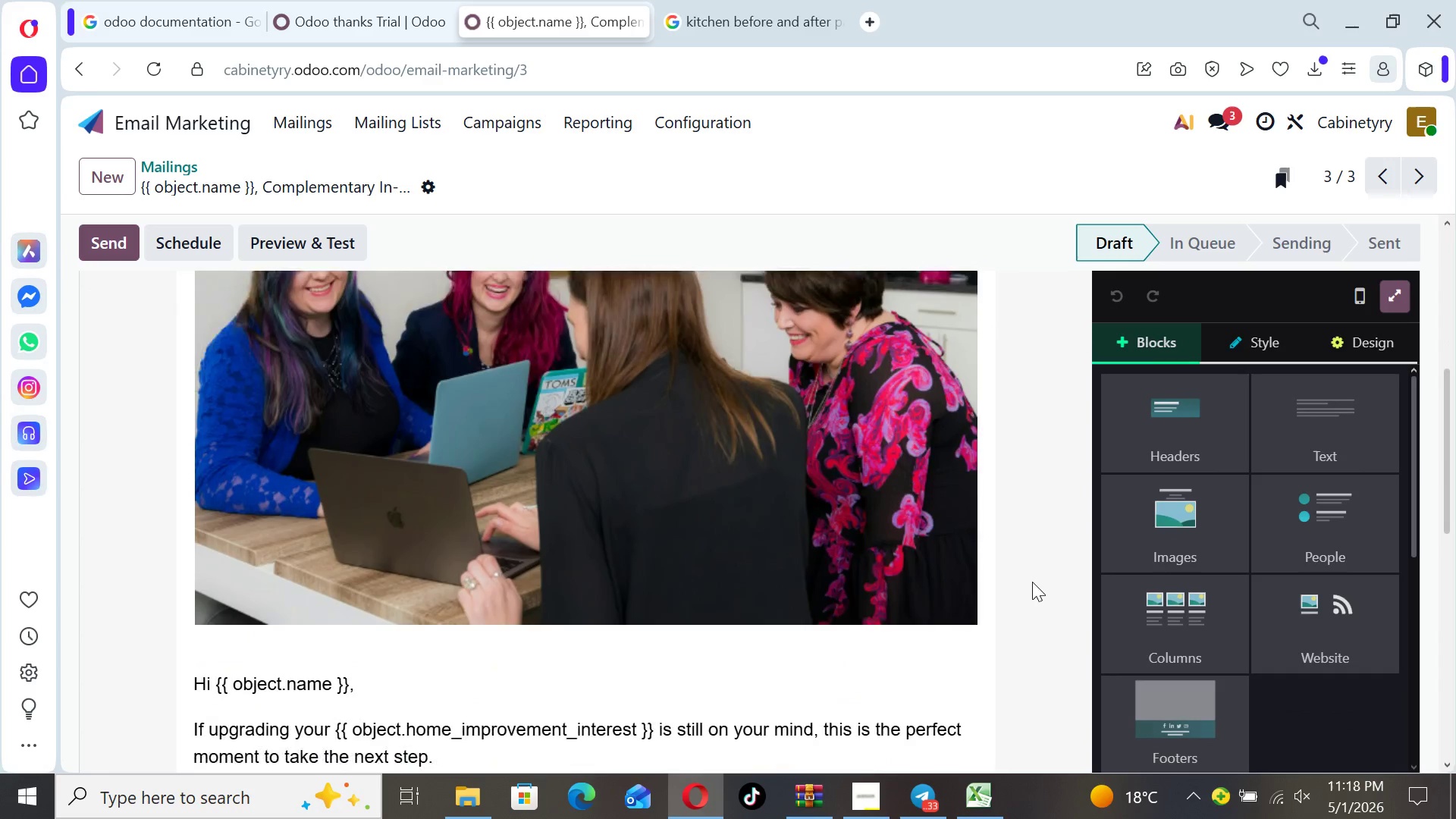 
key(ArrowDown)
 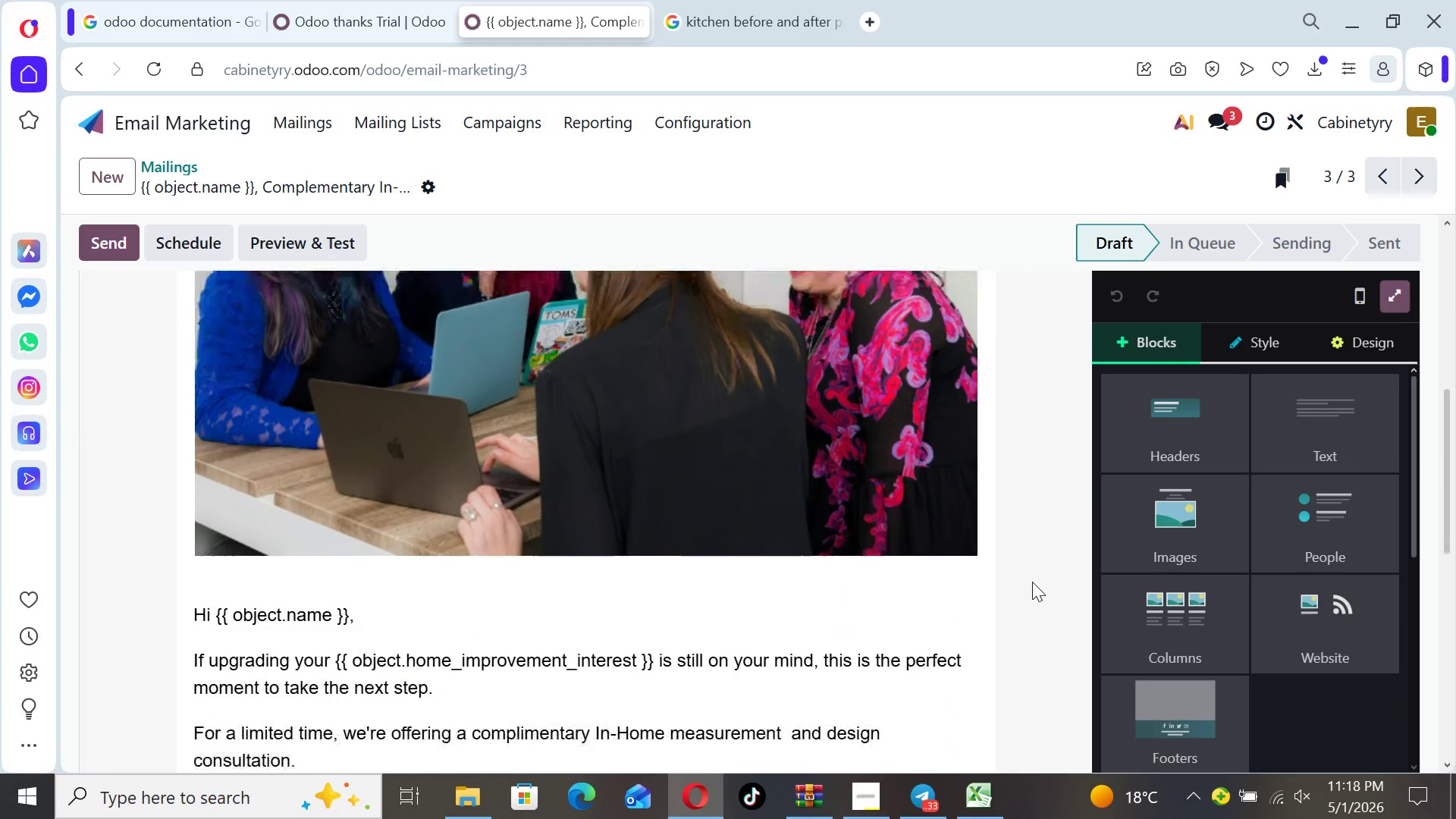 
key(ArrowDown)
 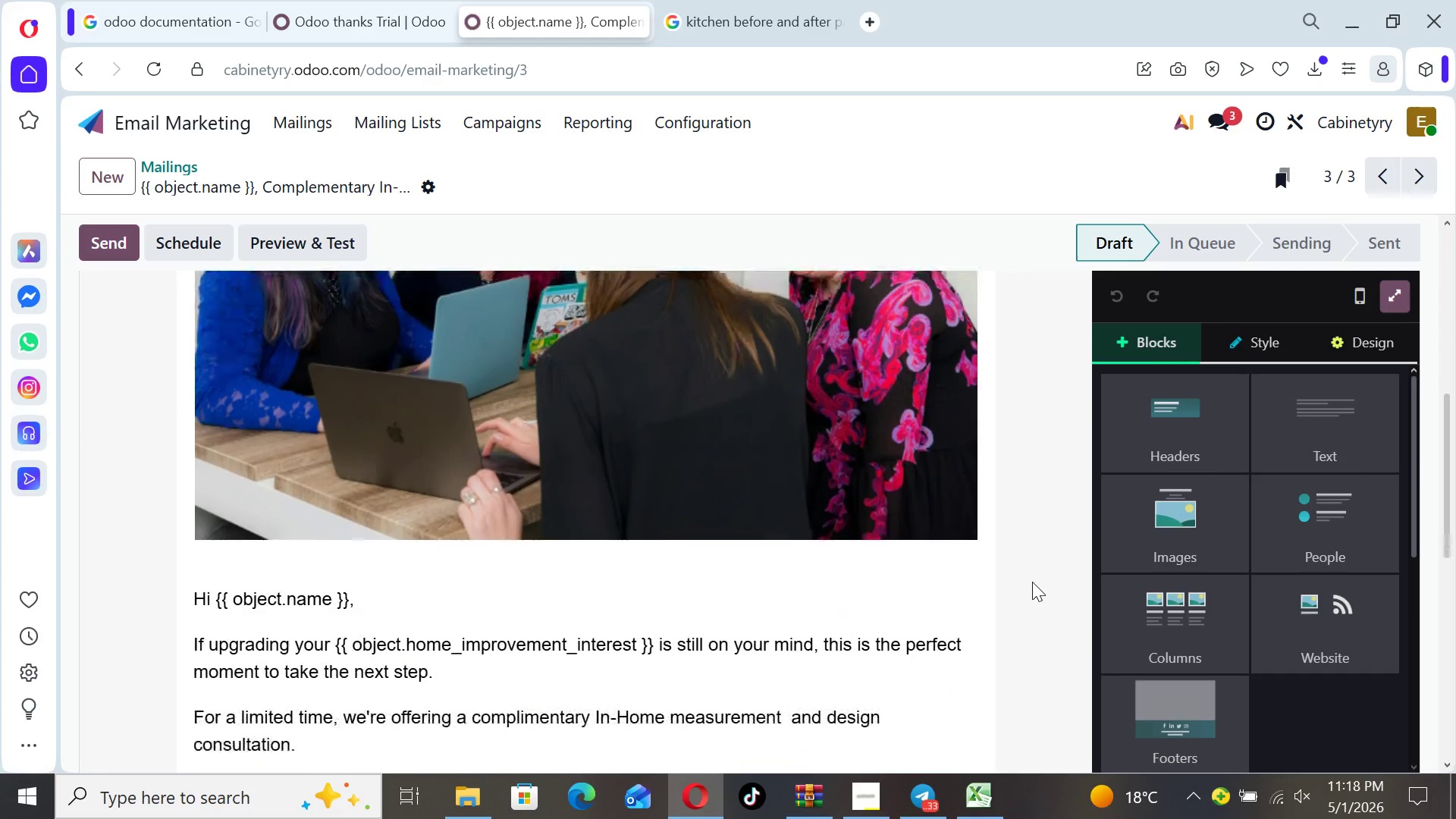 
key(ArrowDown)
 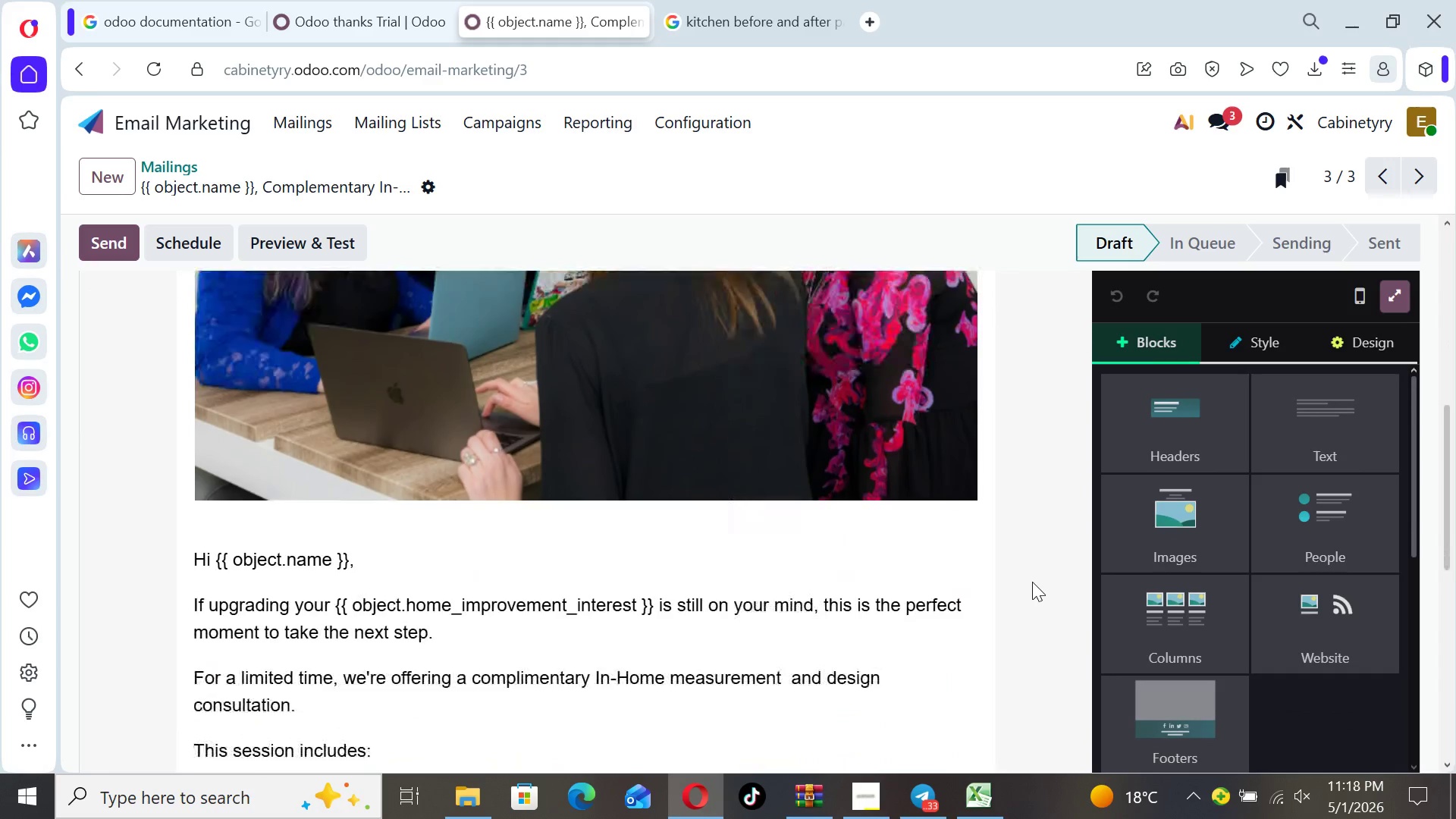 
key(ArrowDown)
 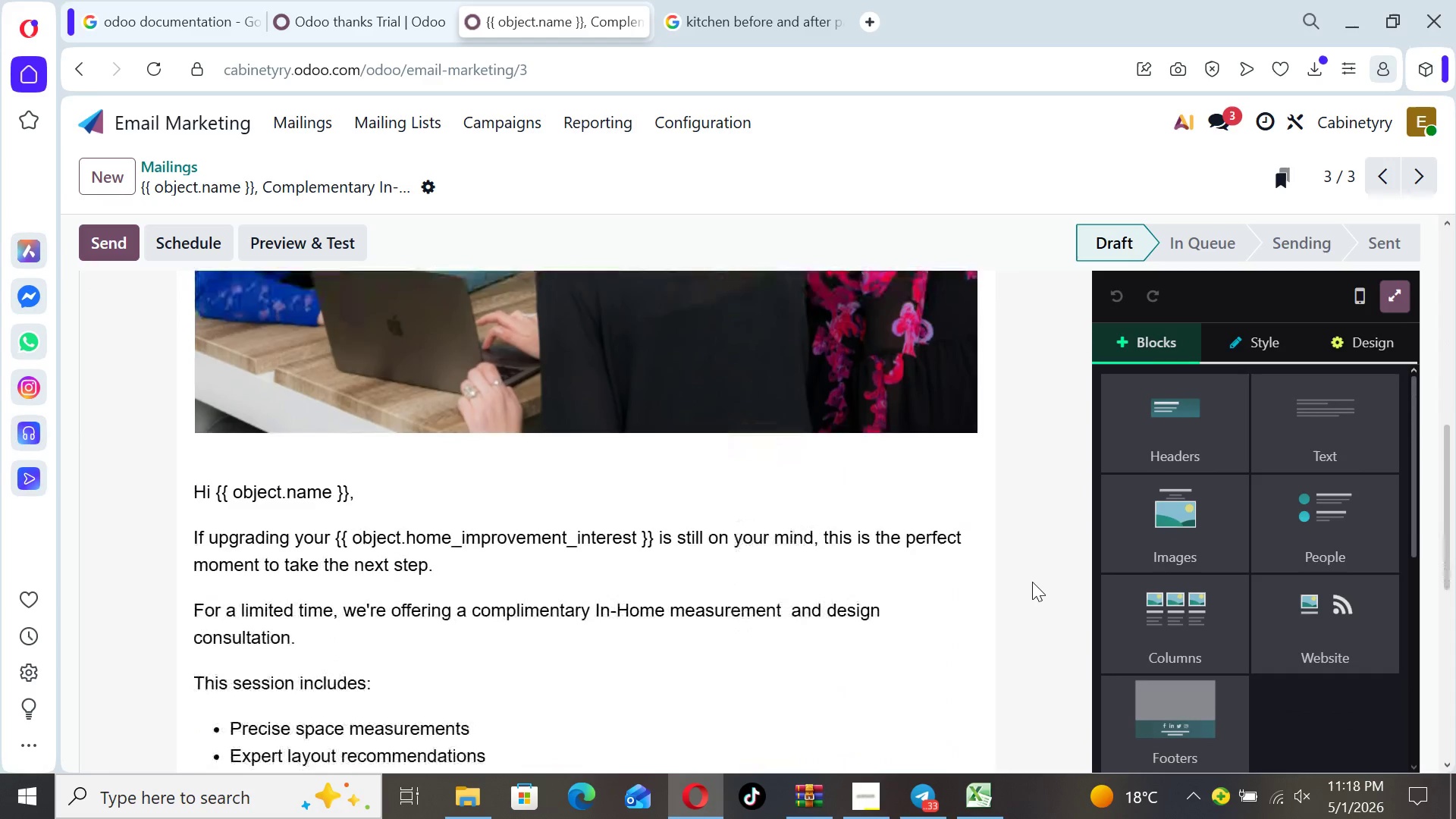 
key(ArrowDown)
 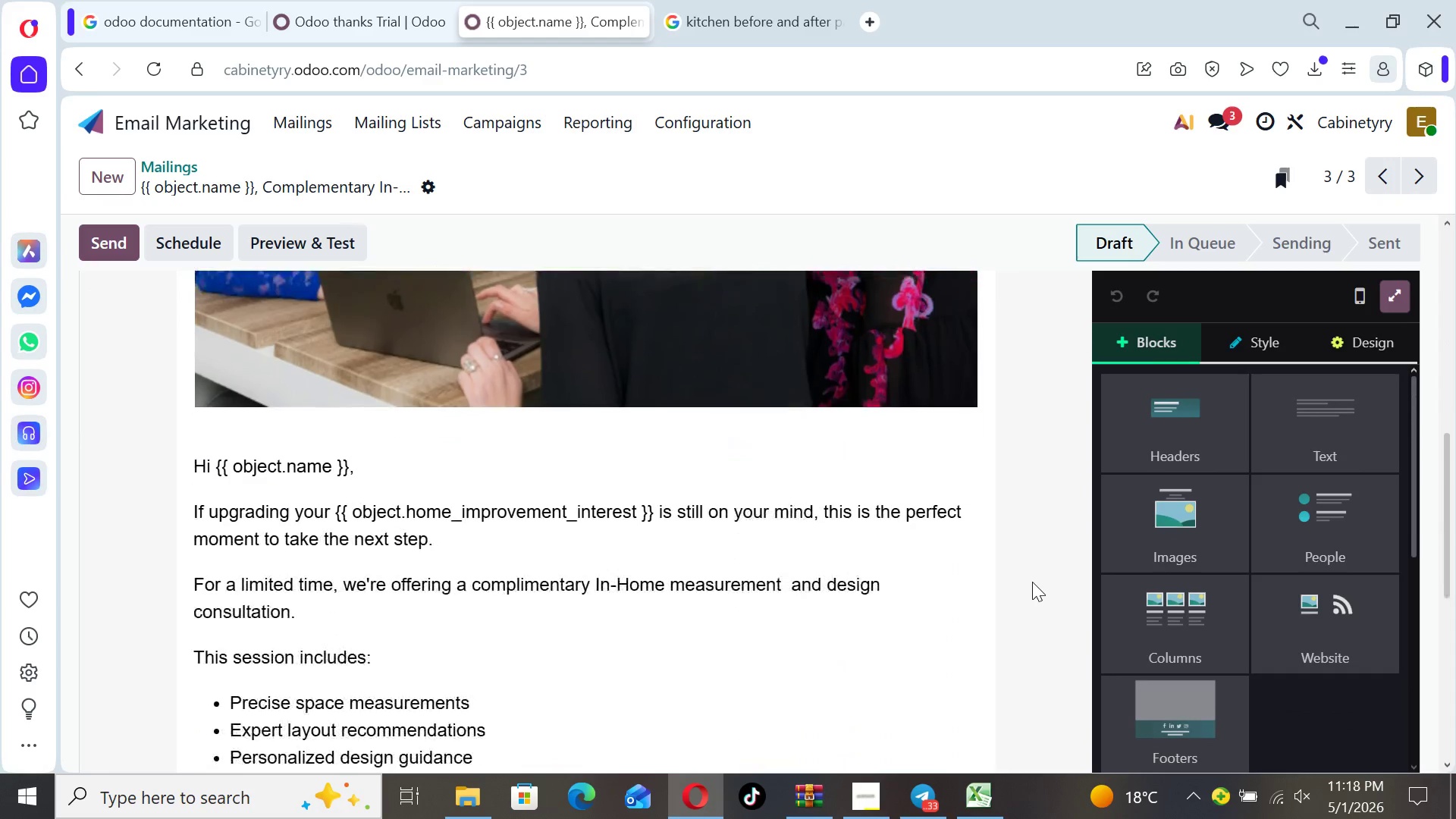 
key(ArrowDown)
 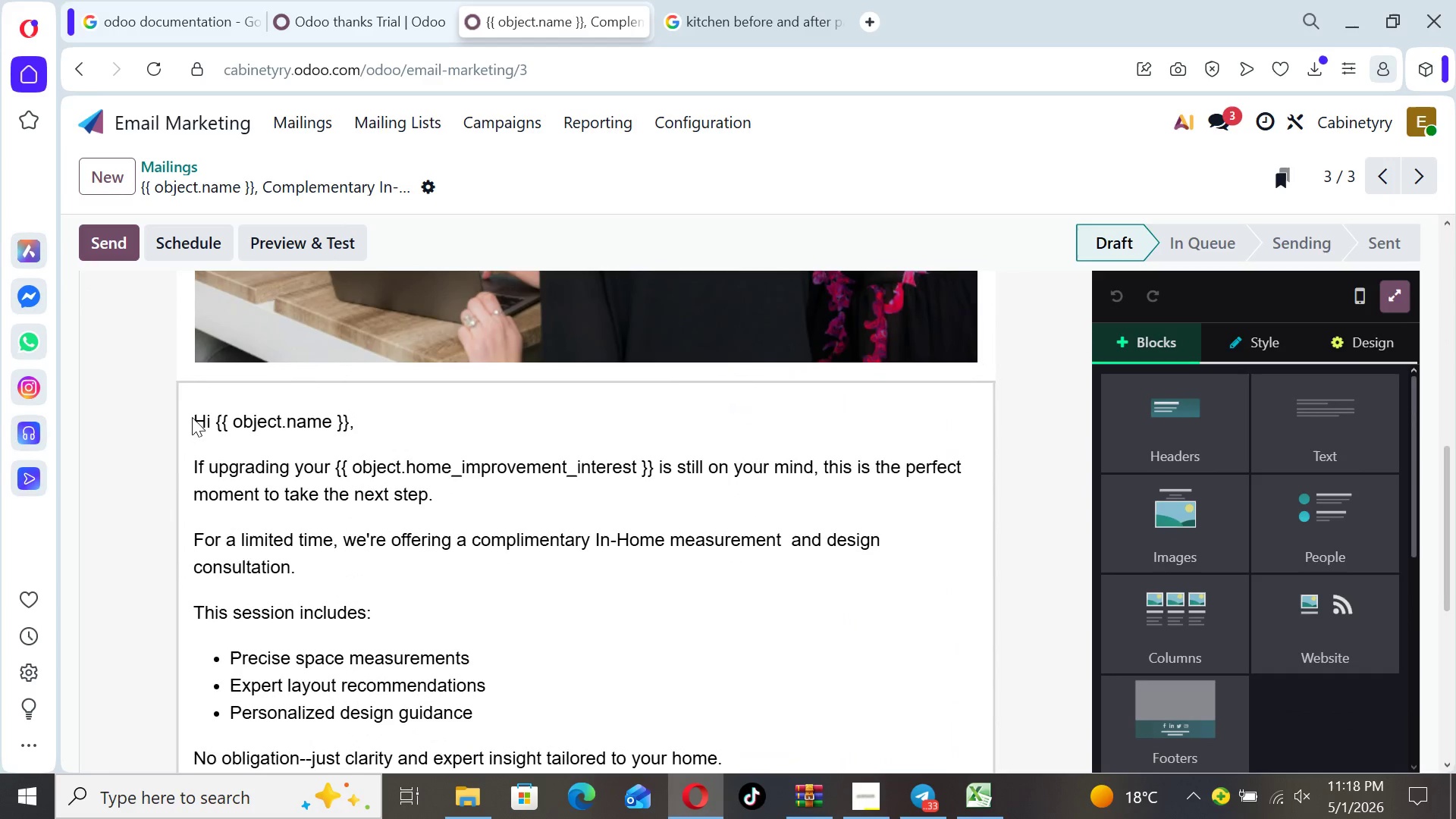 
left_click_drag(start_coordinate=[194, 417], to_coordinate=[540, 445])
 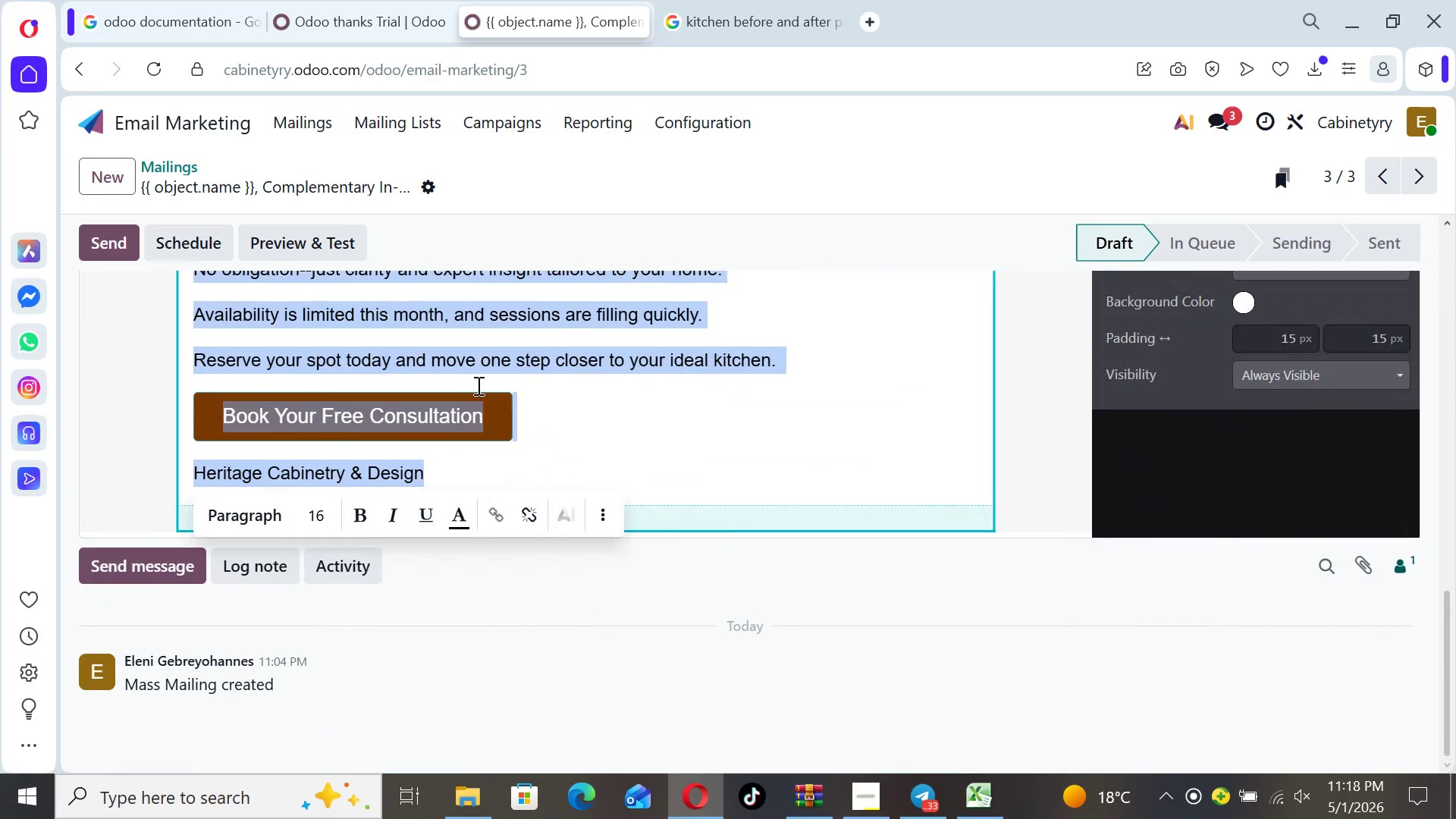 
right_click([477, 385])
 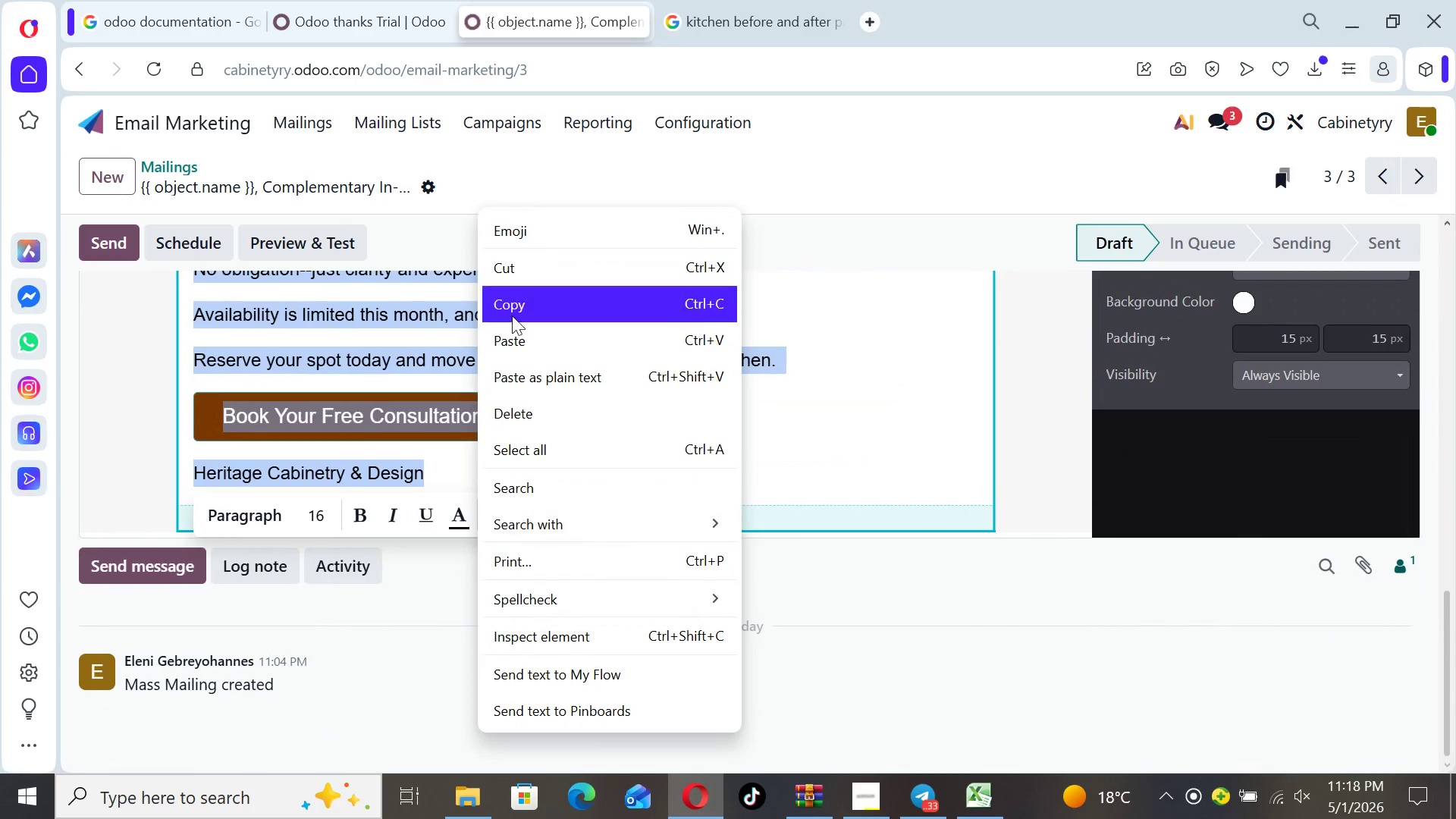 
left_click([512, 314])
 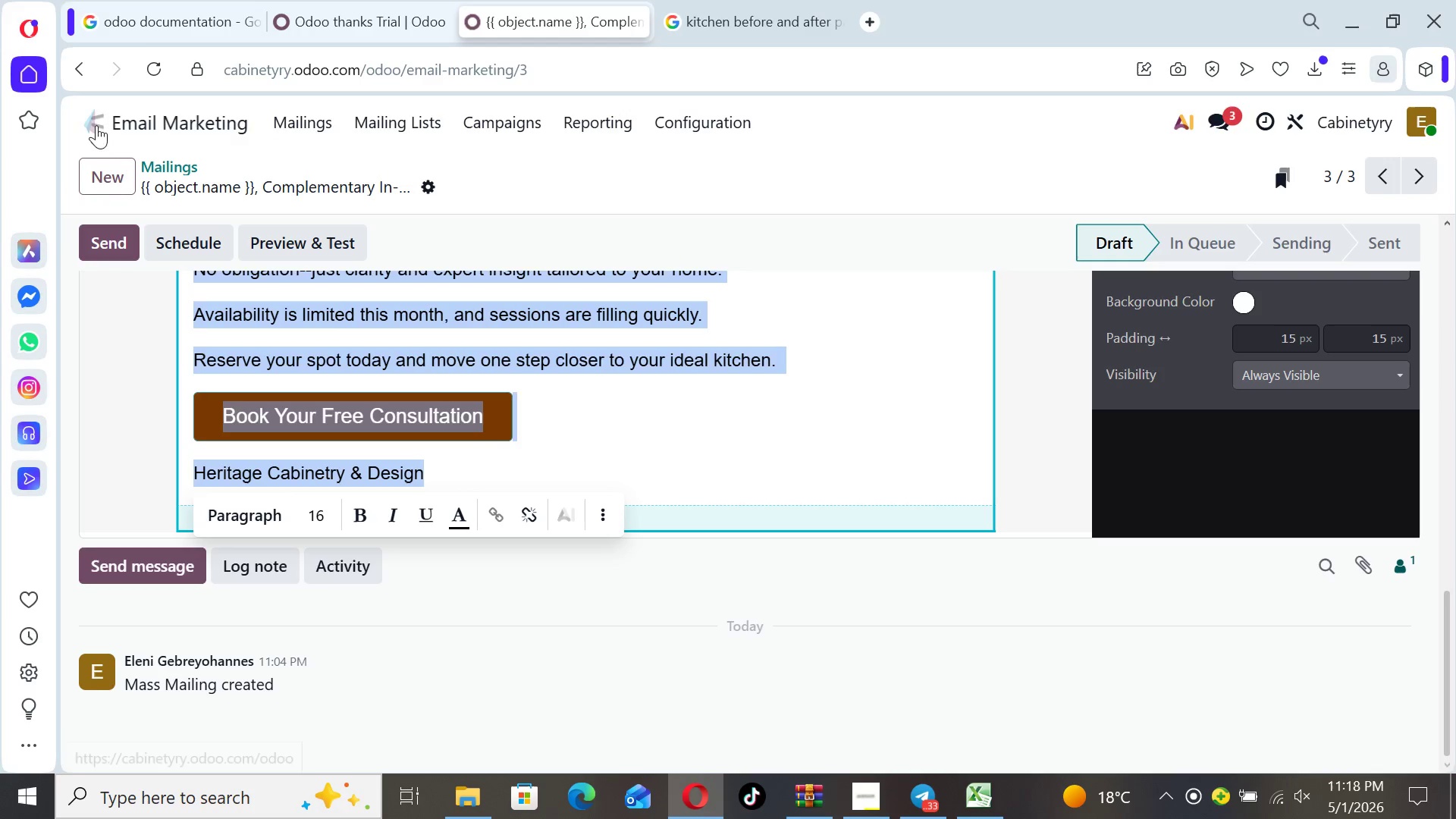 
left_click([90, 122])
 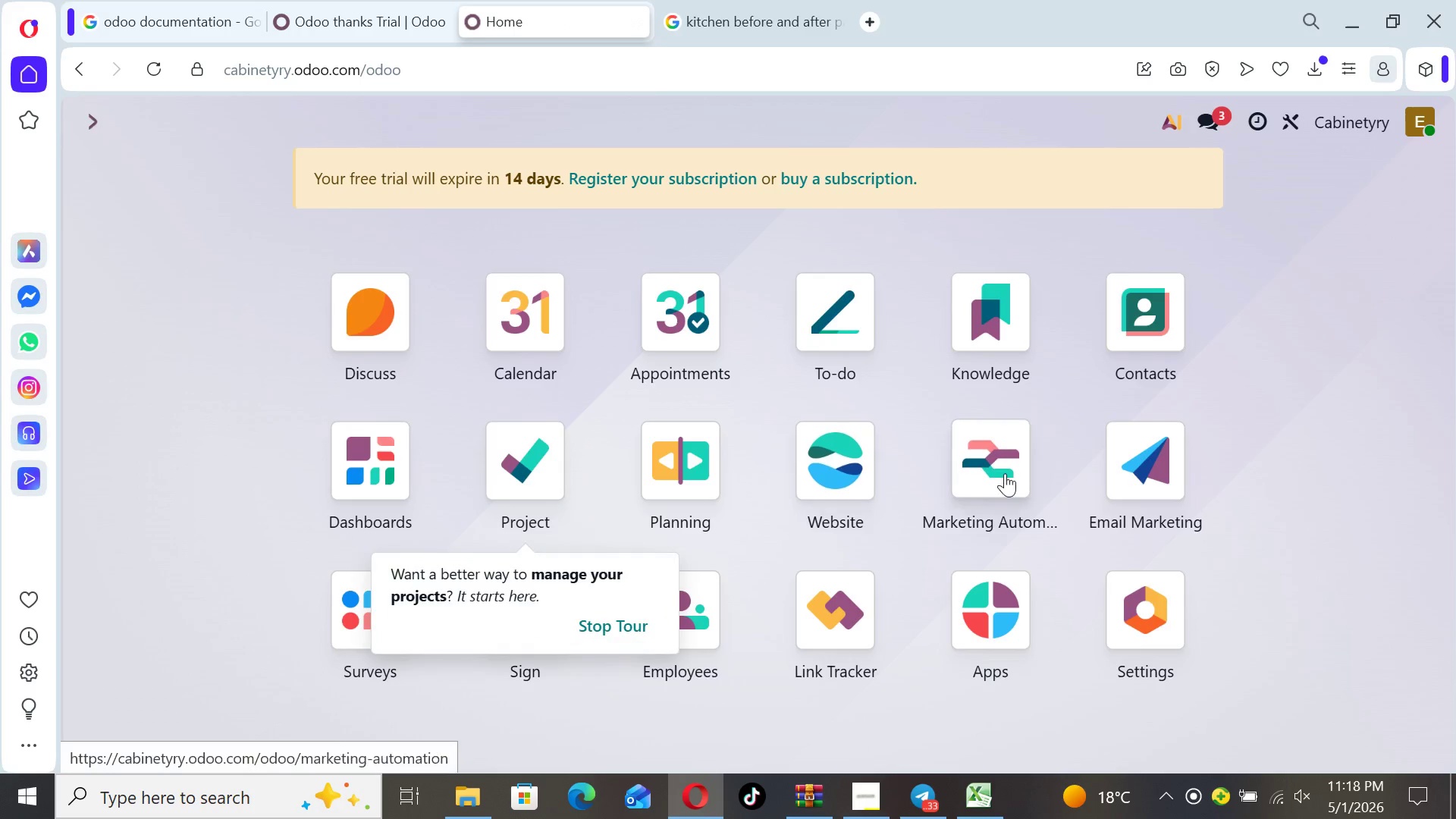 
left_click([1008, 473])
 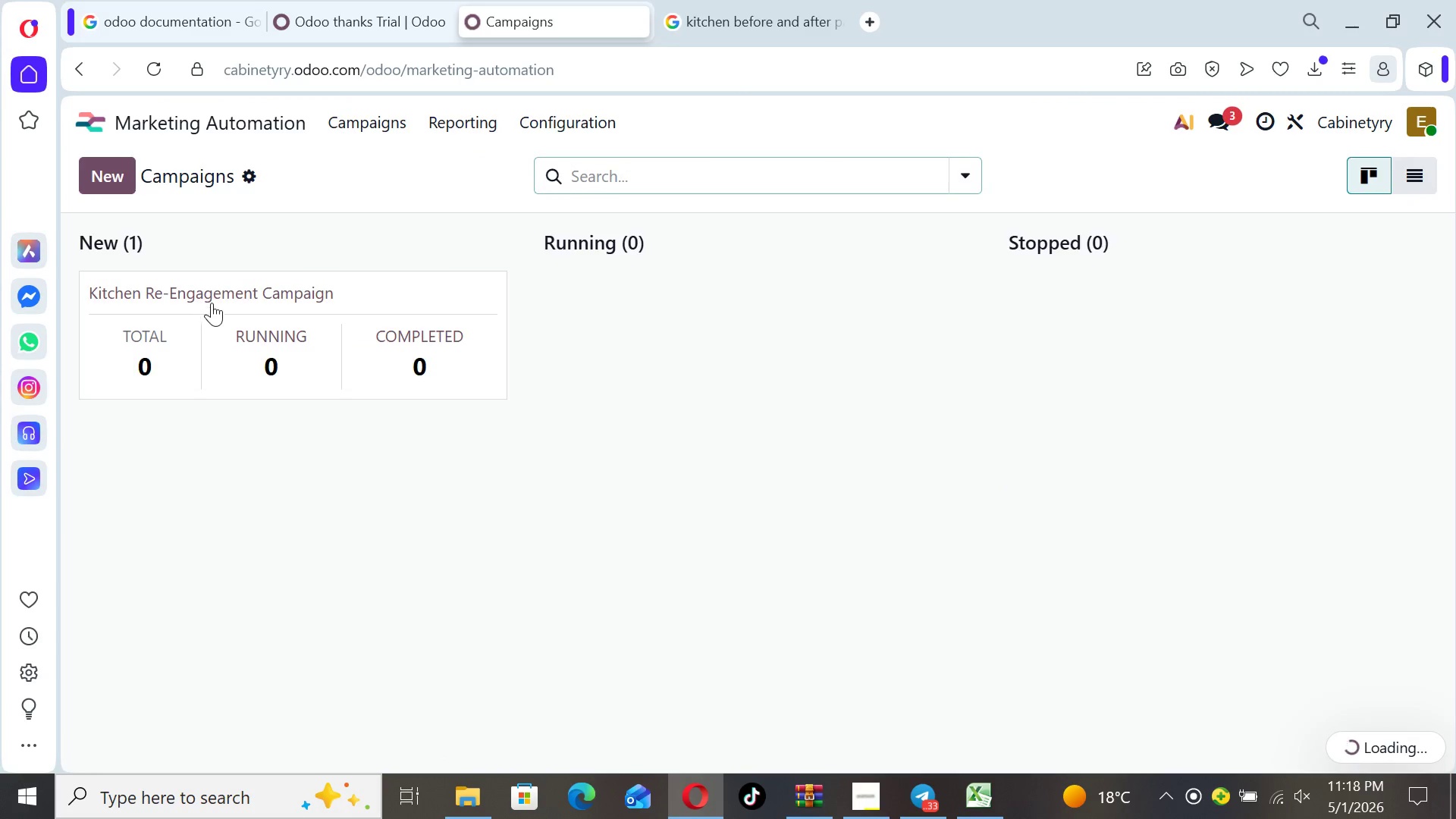 
left_click([210, 291])
 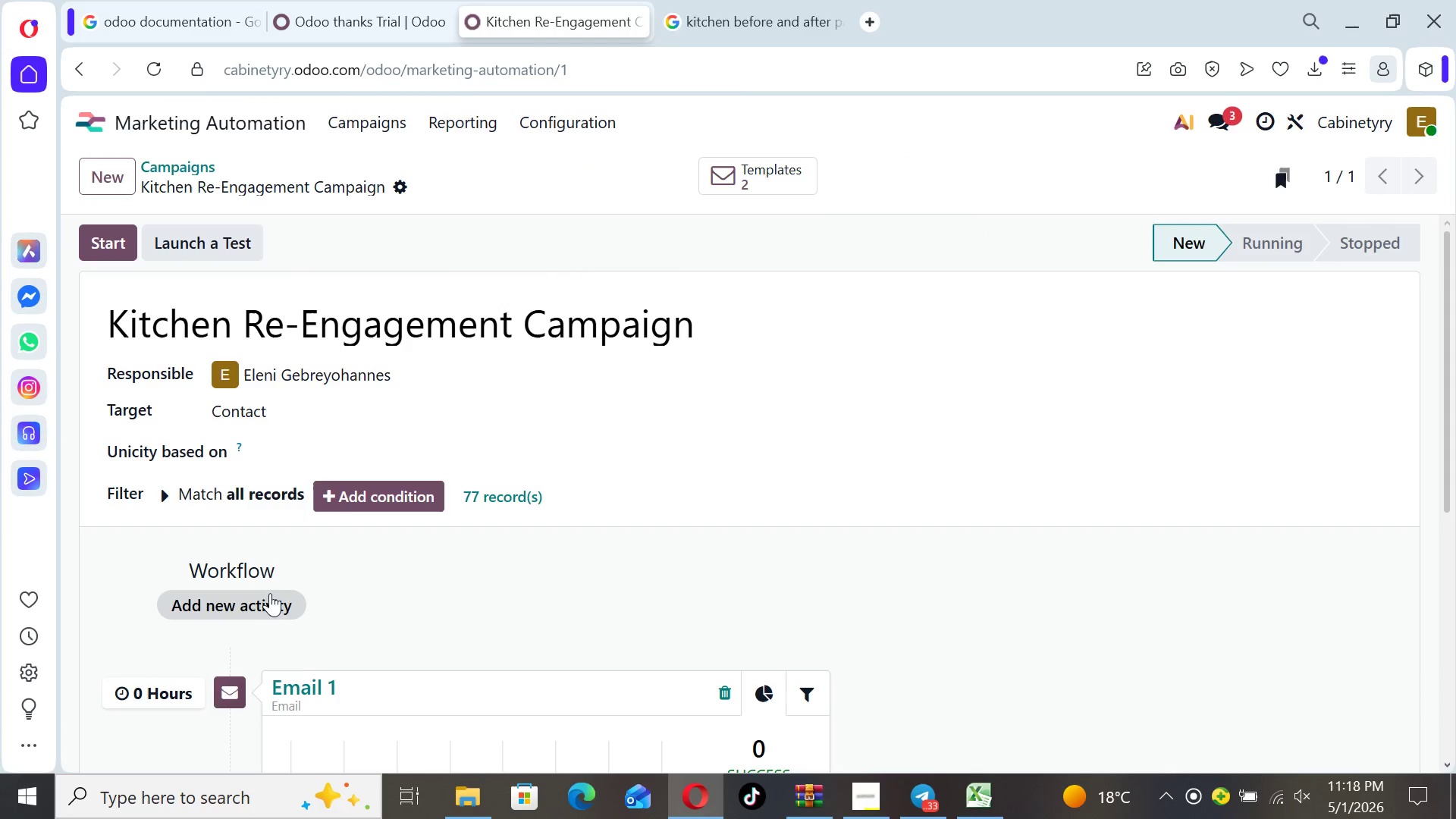 
left_click([268, 599])
 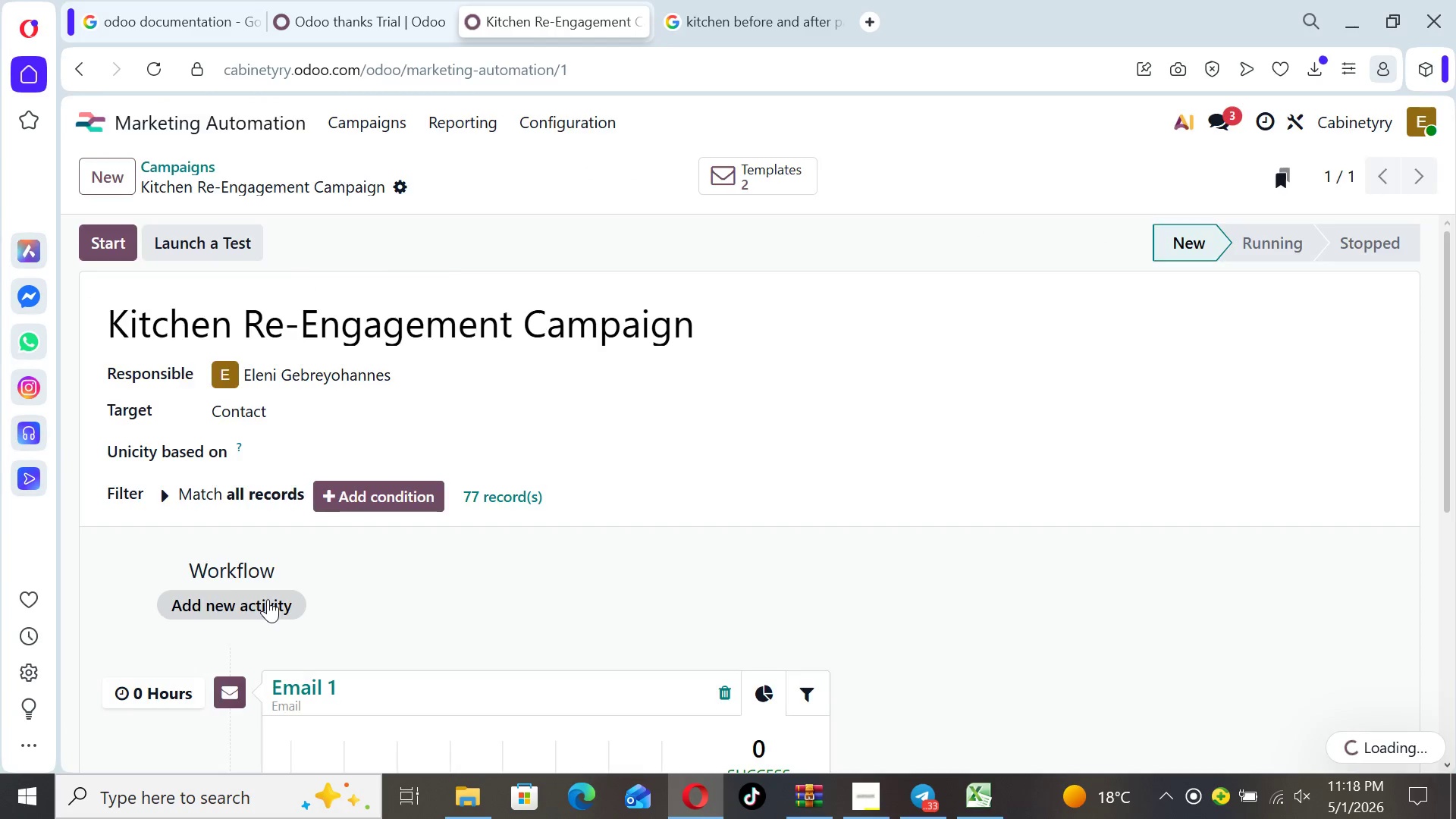 
type(Email 3)
 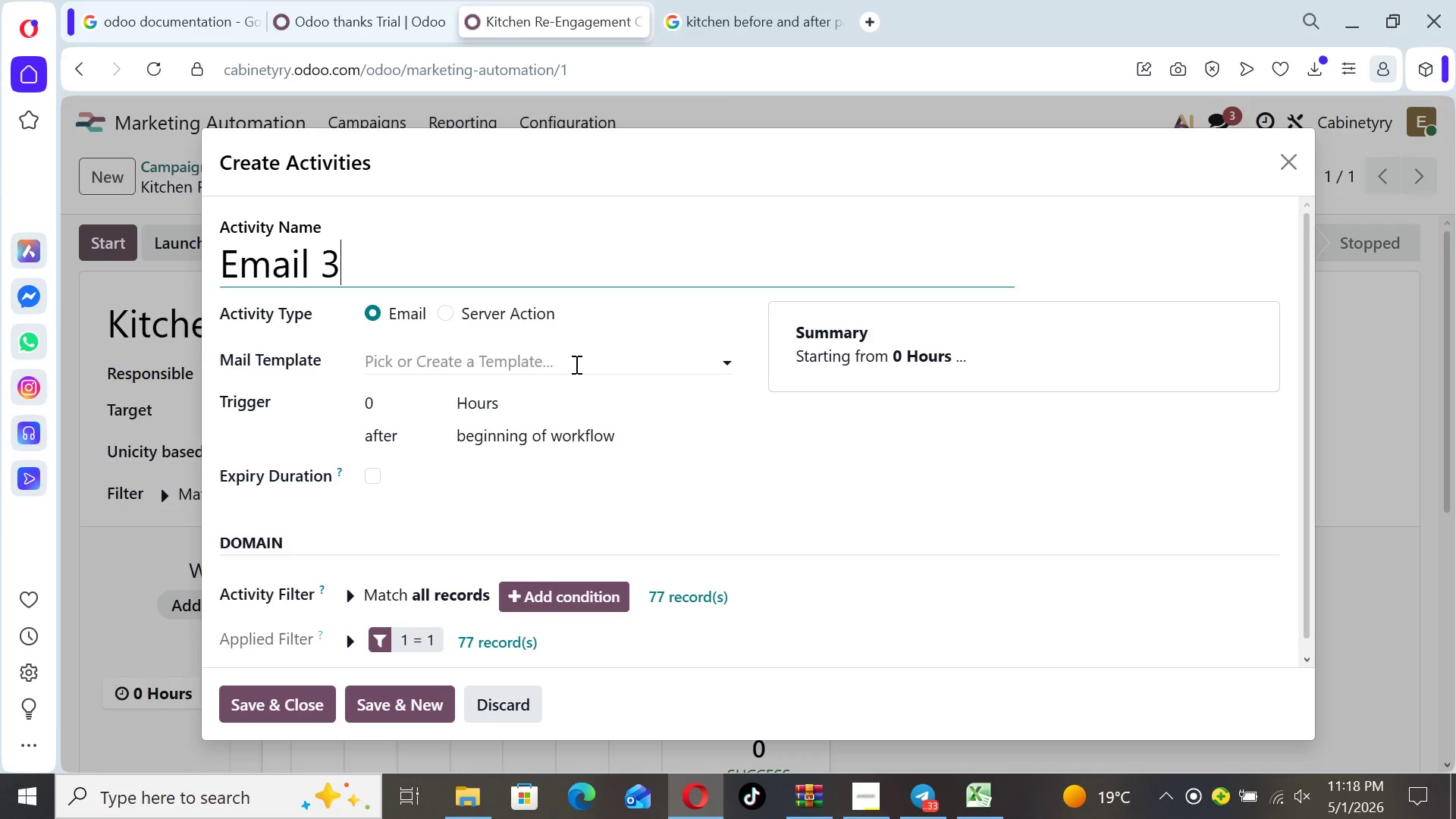 
left_click([575, 366])
 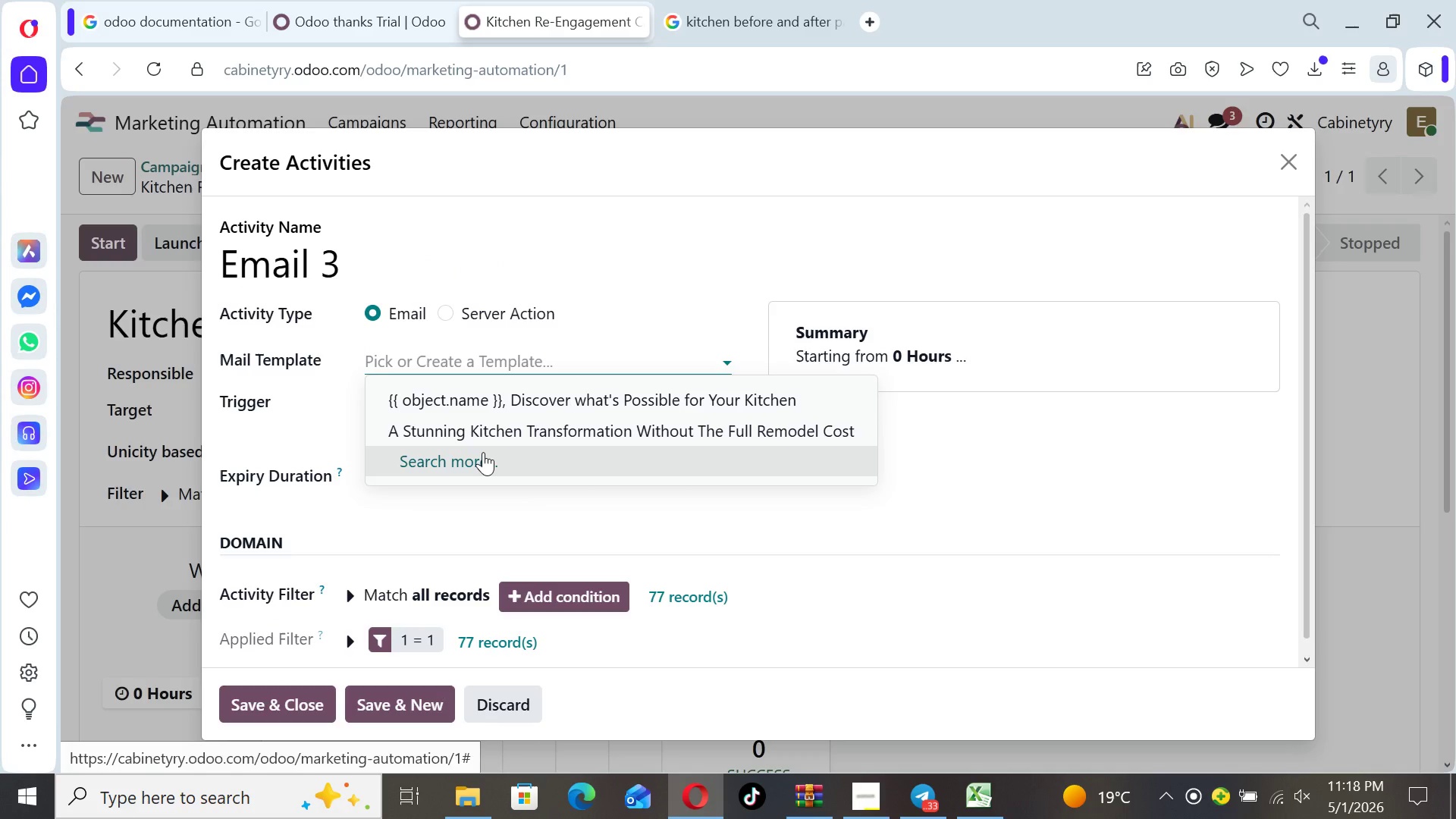 
left_click([482, 452])
 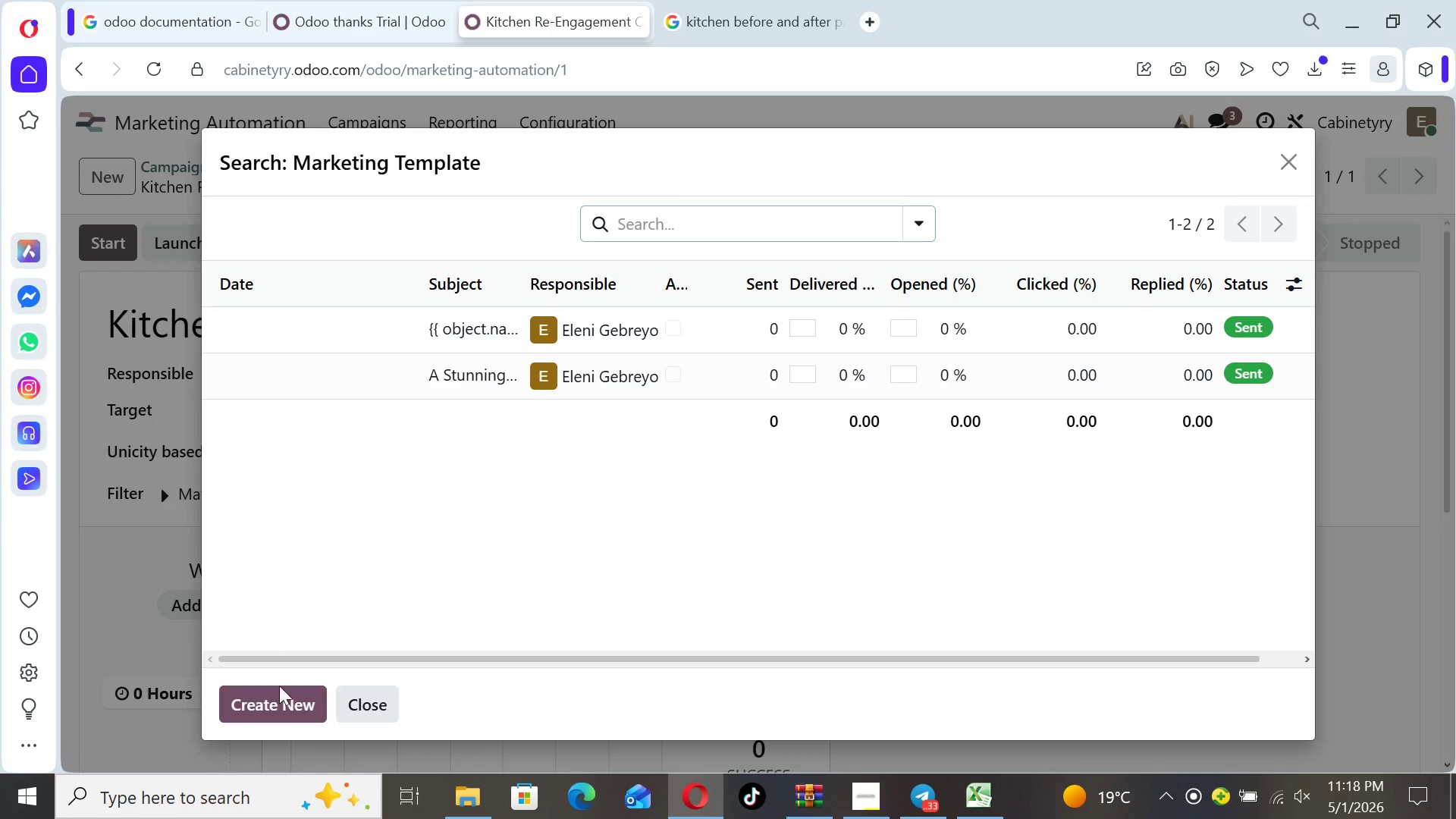 
left_click([279, 694])
 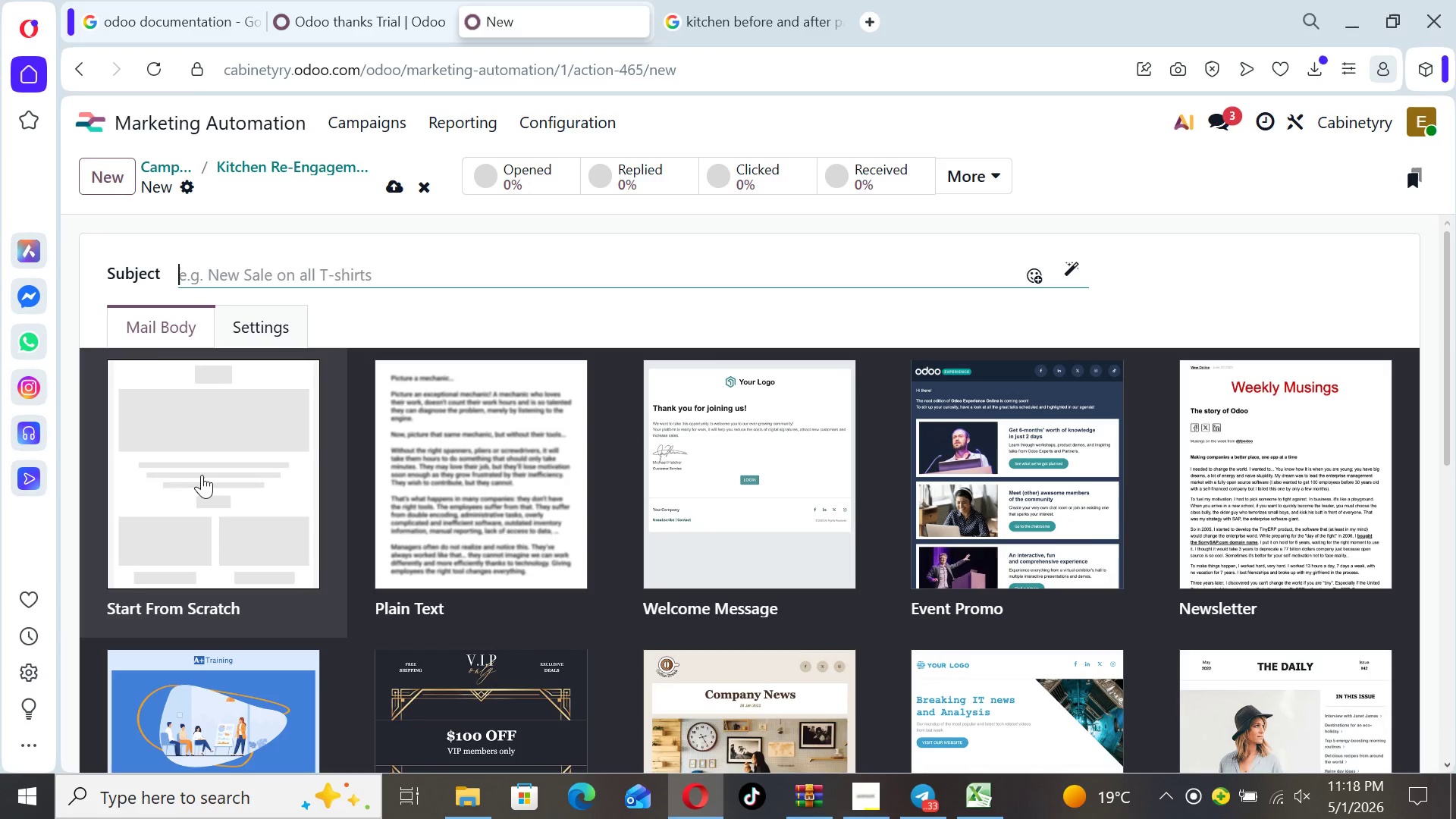 
wait(6.27)
 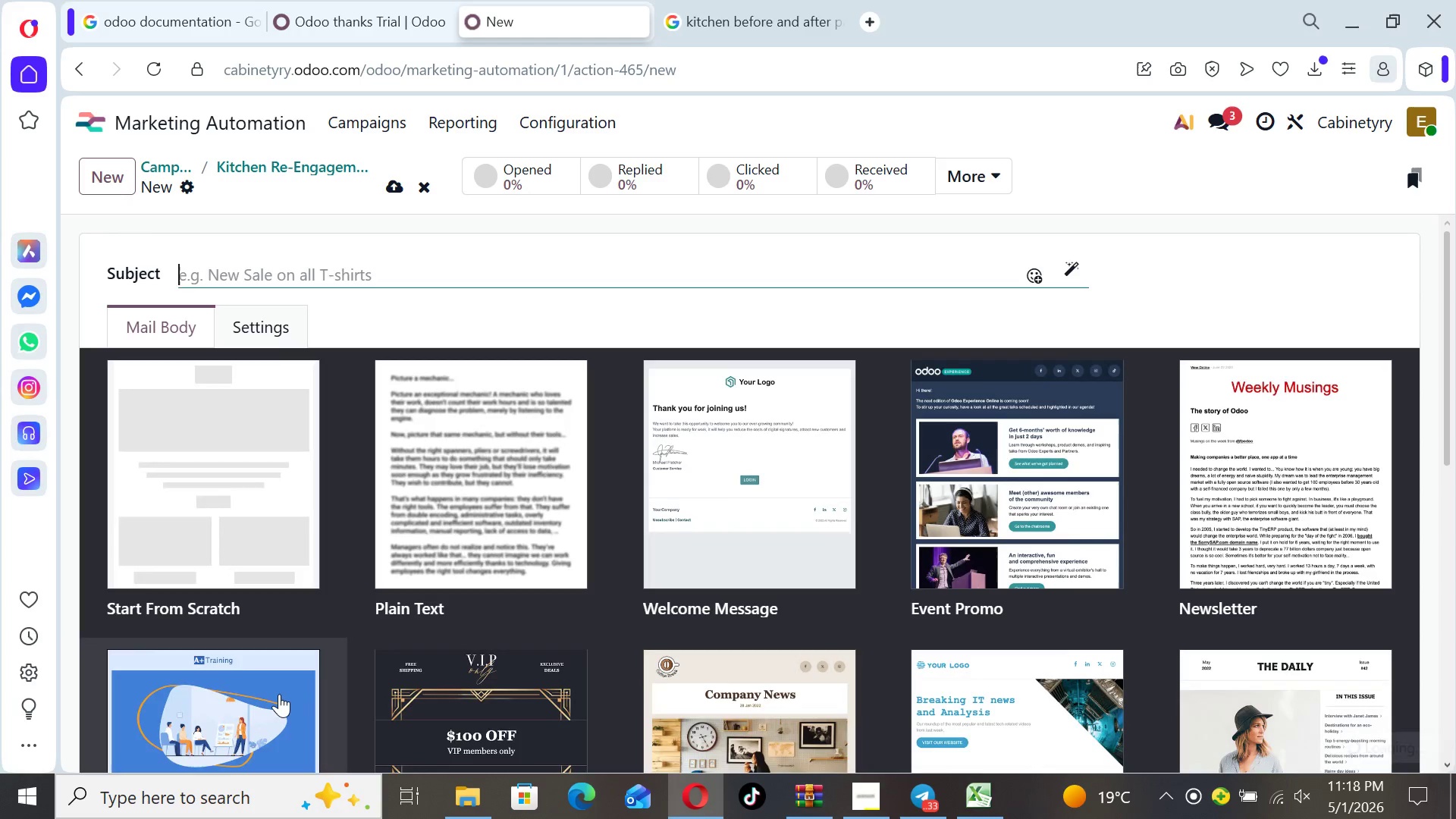 
type({{ object.name }}, Complimentary In-Home Kitchen Consultation {)
key(Backspace)
type(( Limited Availability 0)
key(Backspace)
type())
 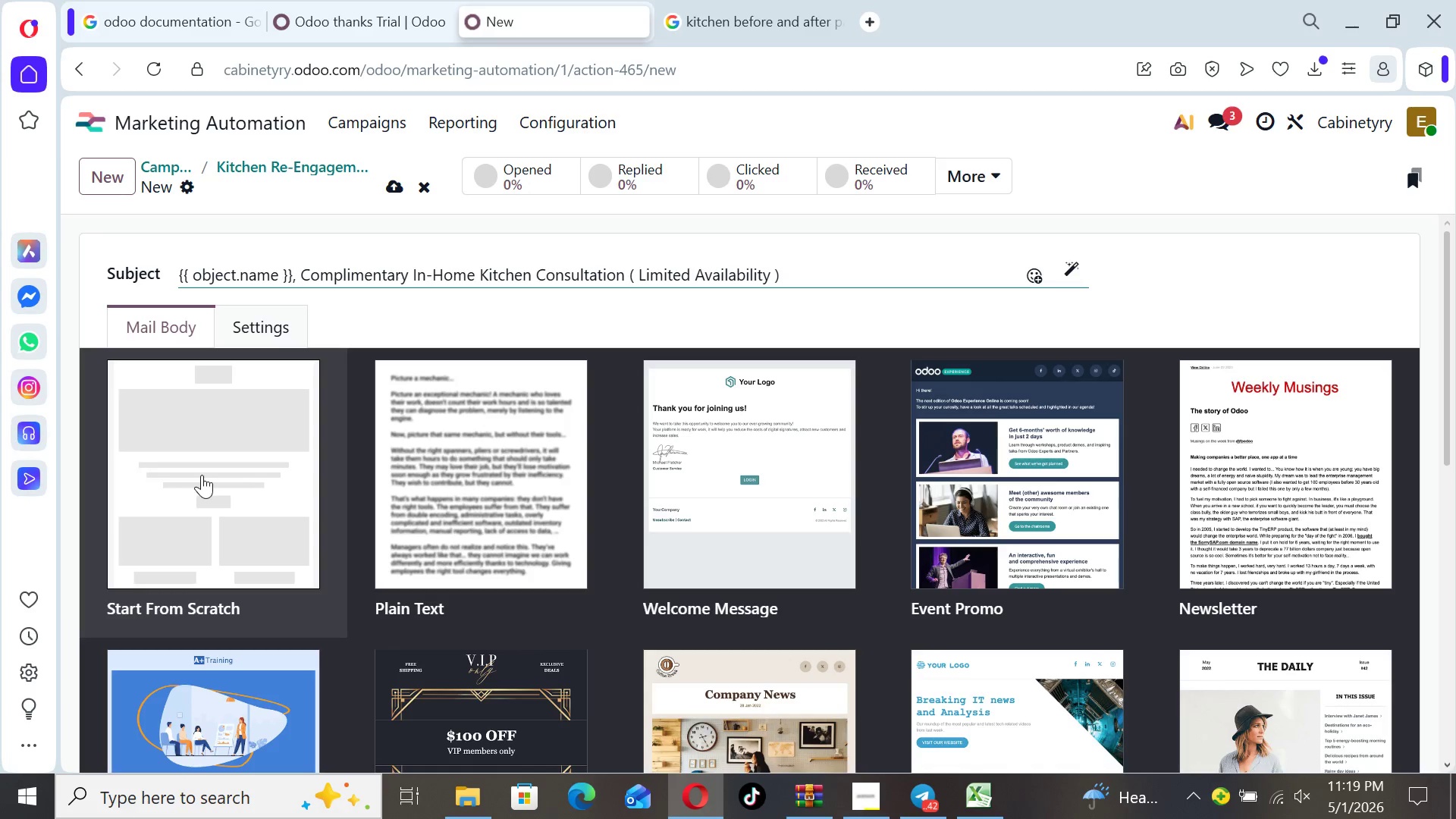 
 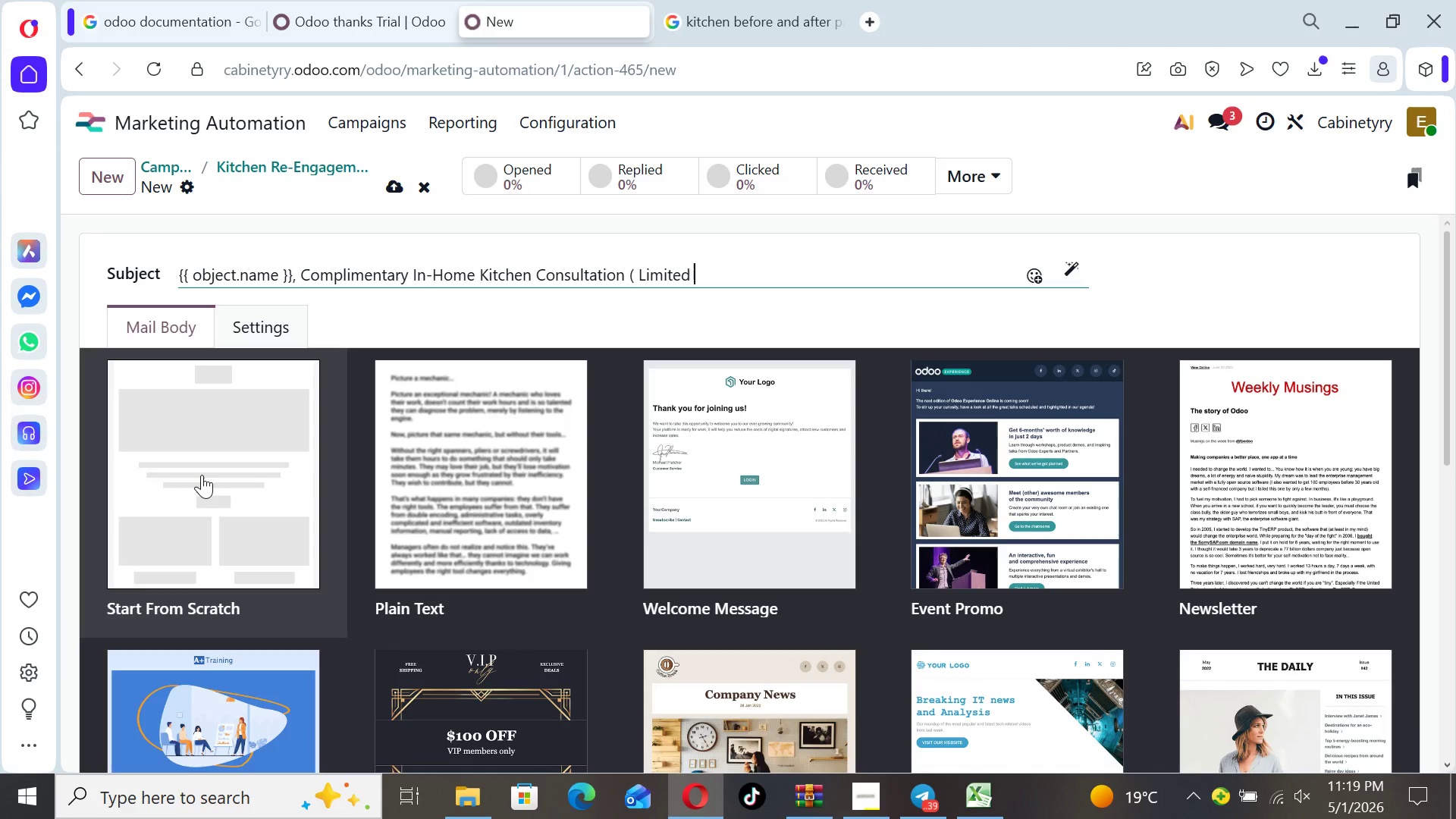 
hold_key(key=CapsLock, duration=0.59)
 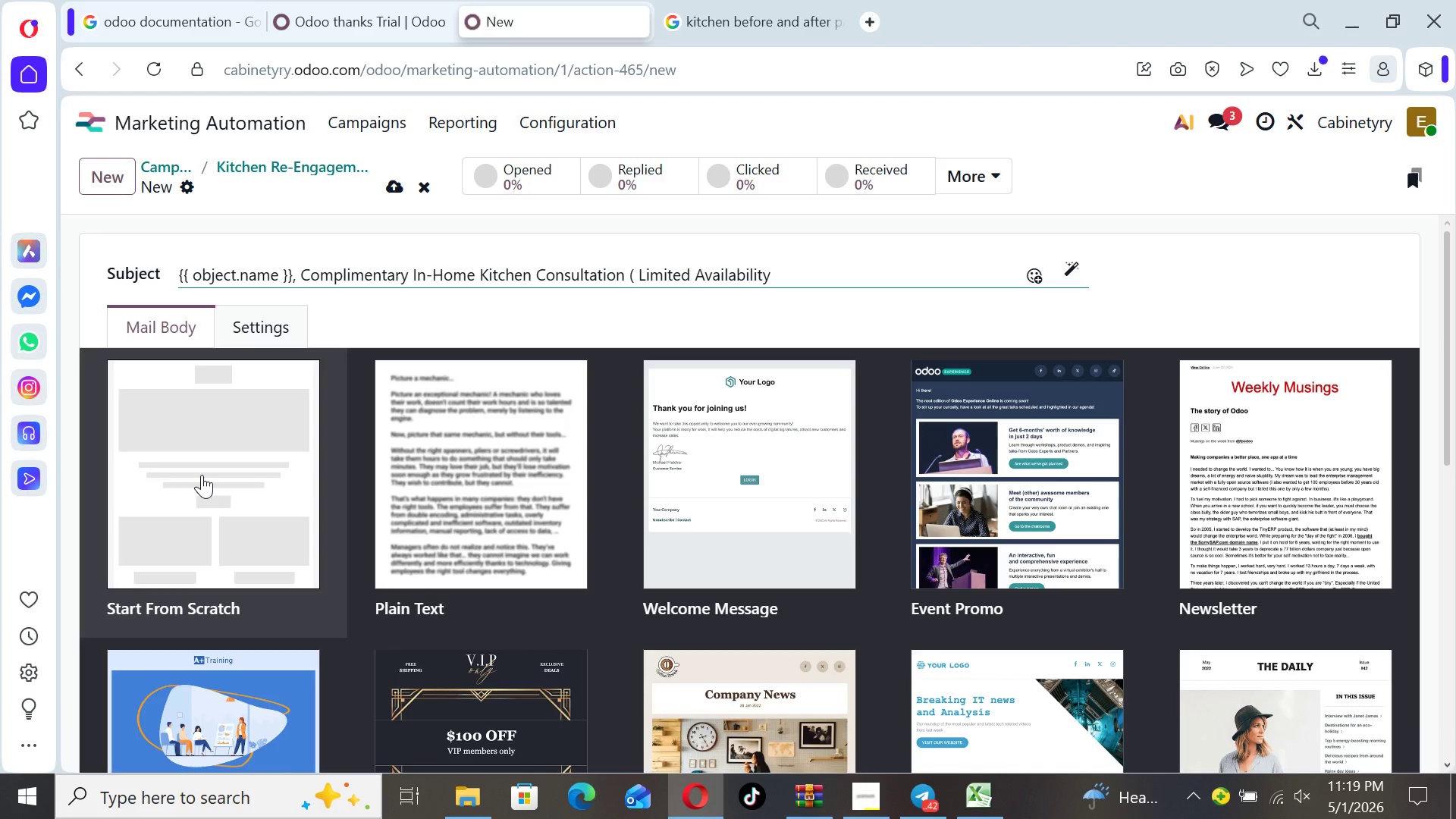 
left_click([256, 488])
 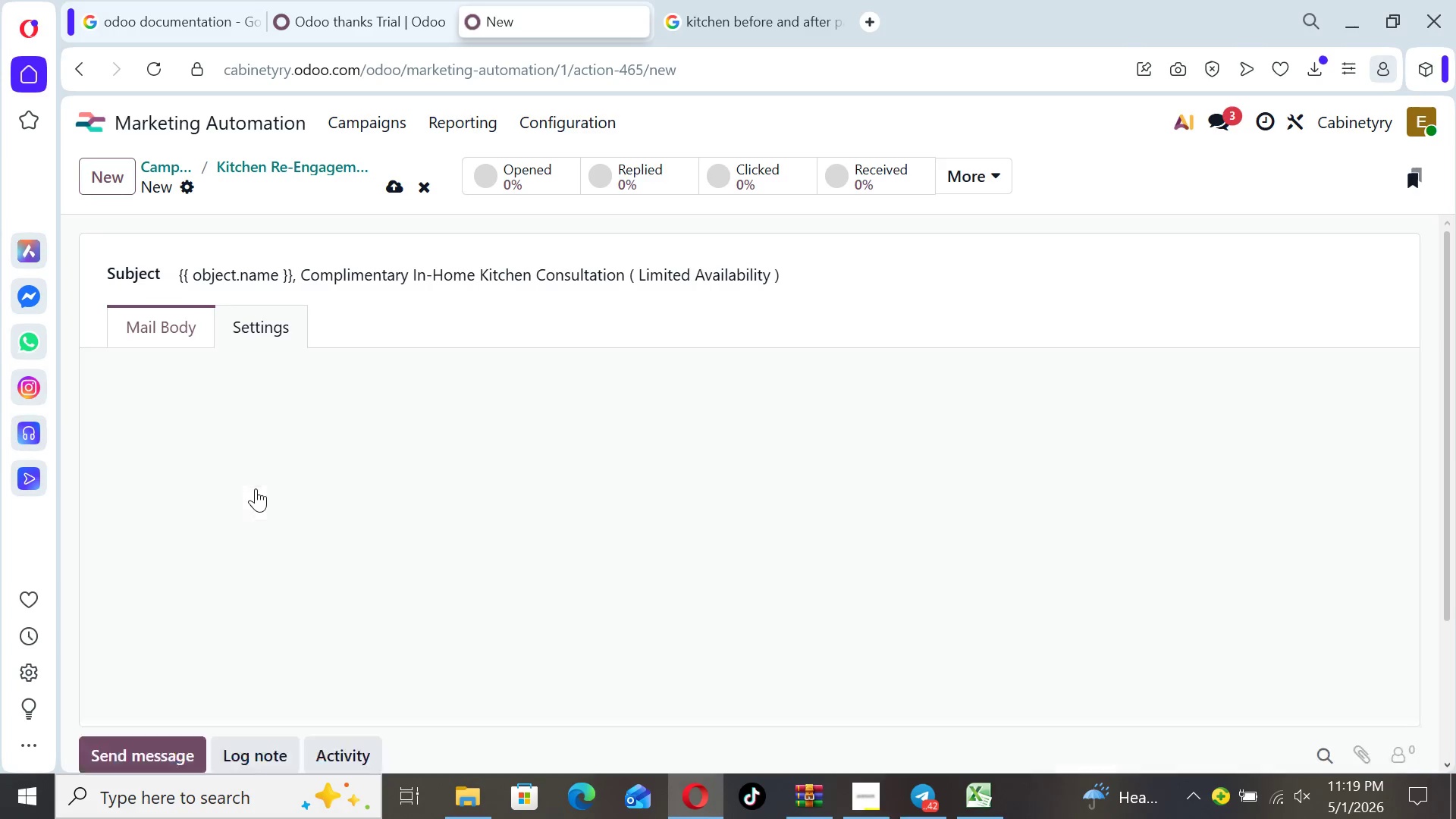 
key(CapsLock)
 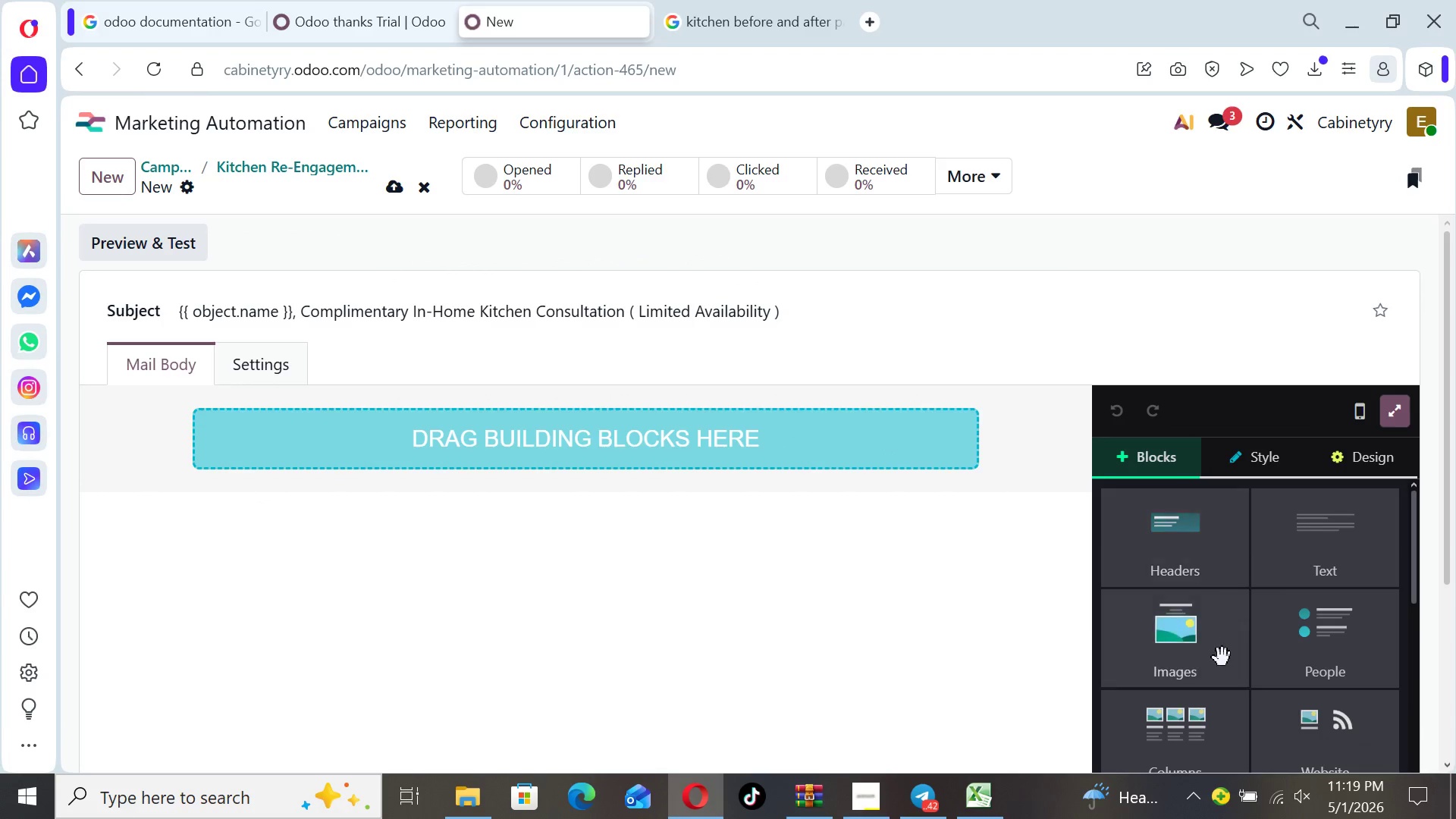 
left_click([1204, 668])
 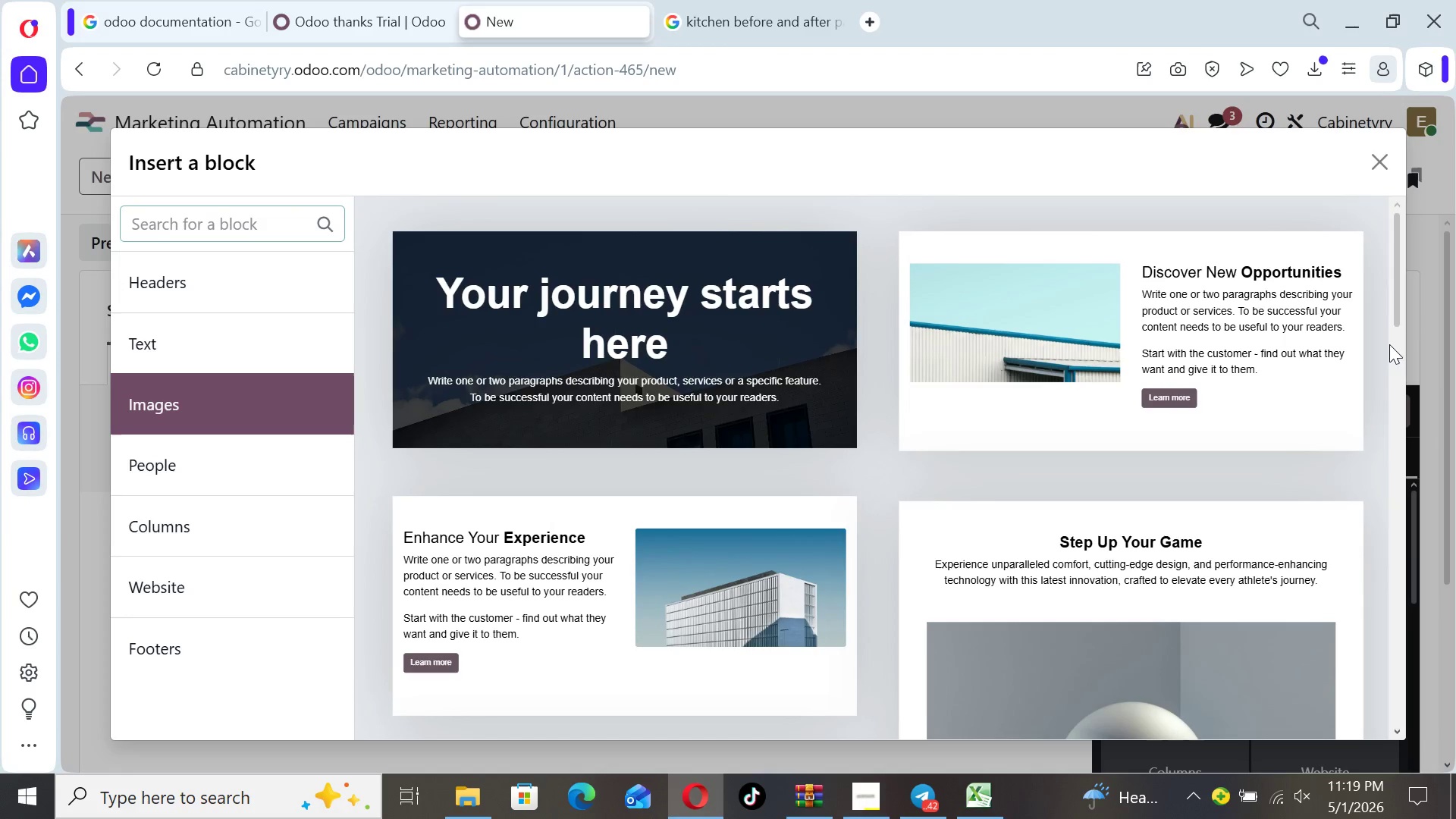 
left_click_drag(start_coordinate=[1401, 320], to_coordinate=[1423, 499])
 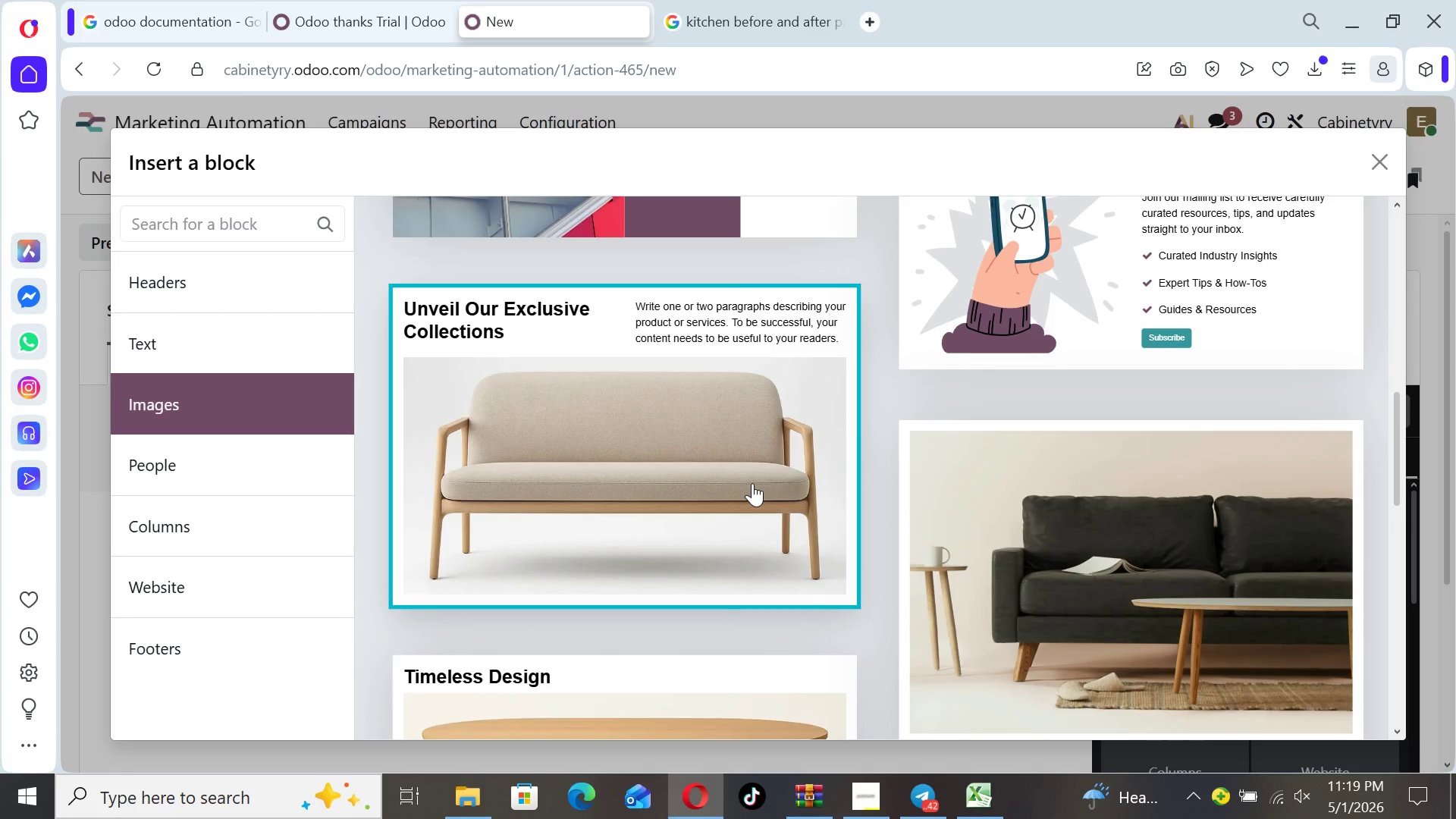 
left_click([747, 483])
 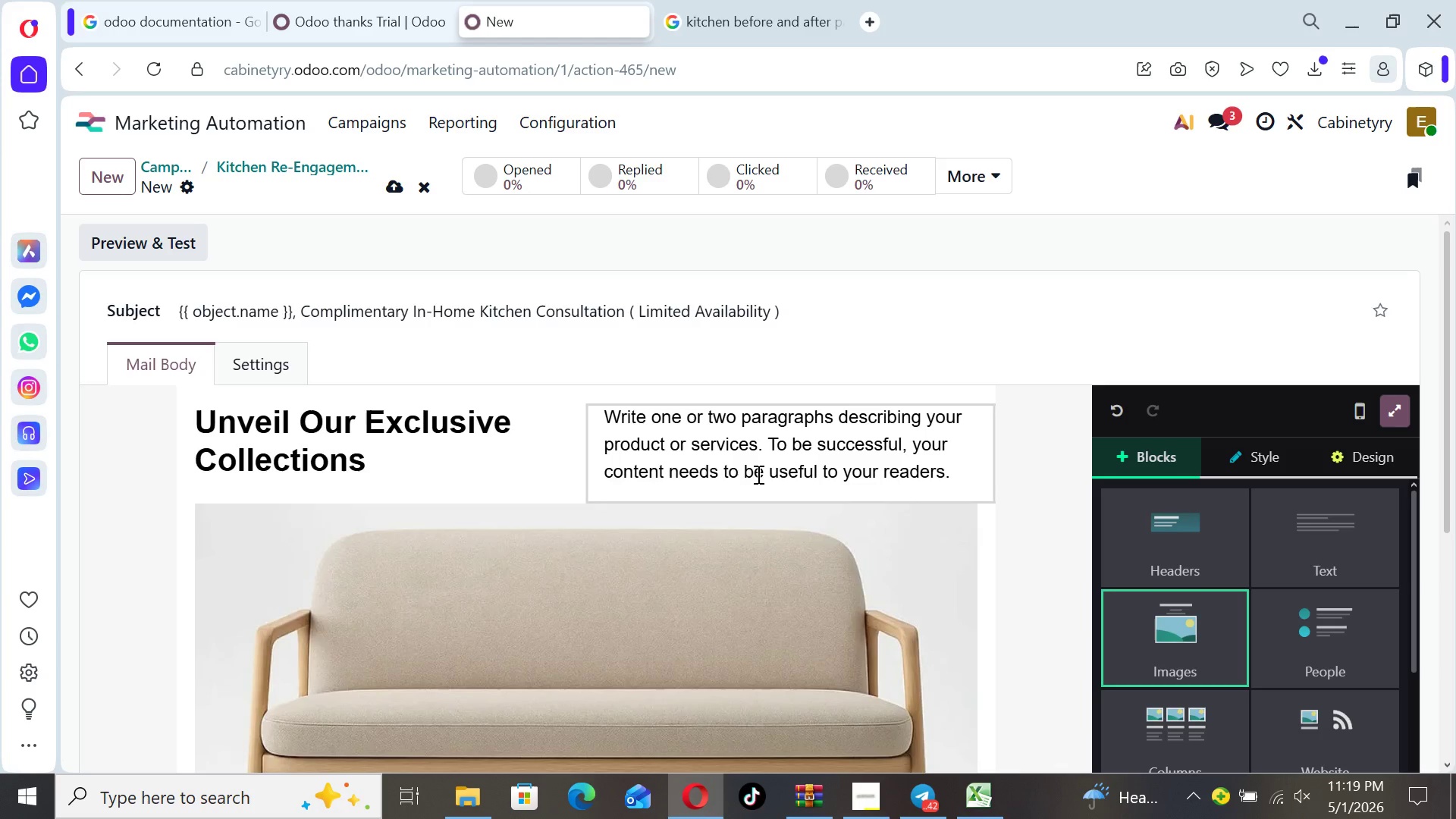 
left_click([757, 472])
 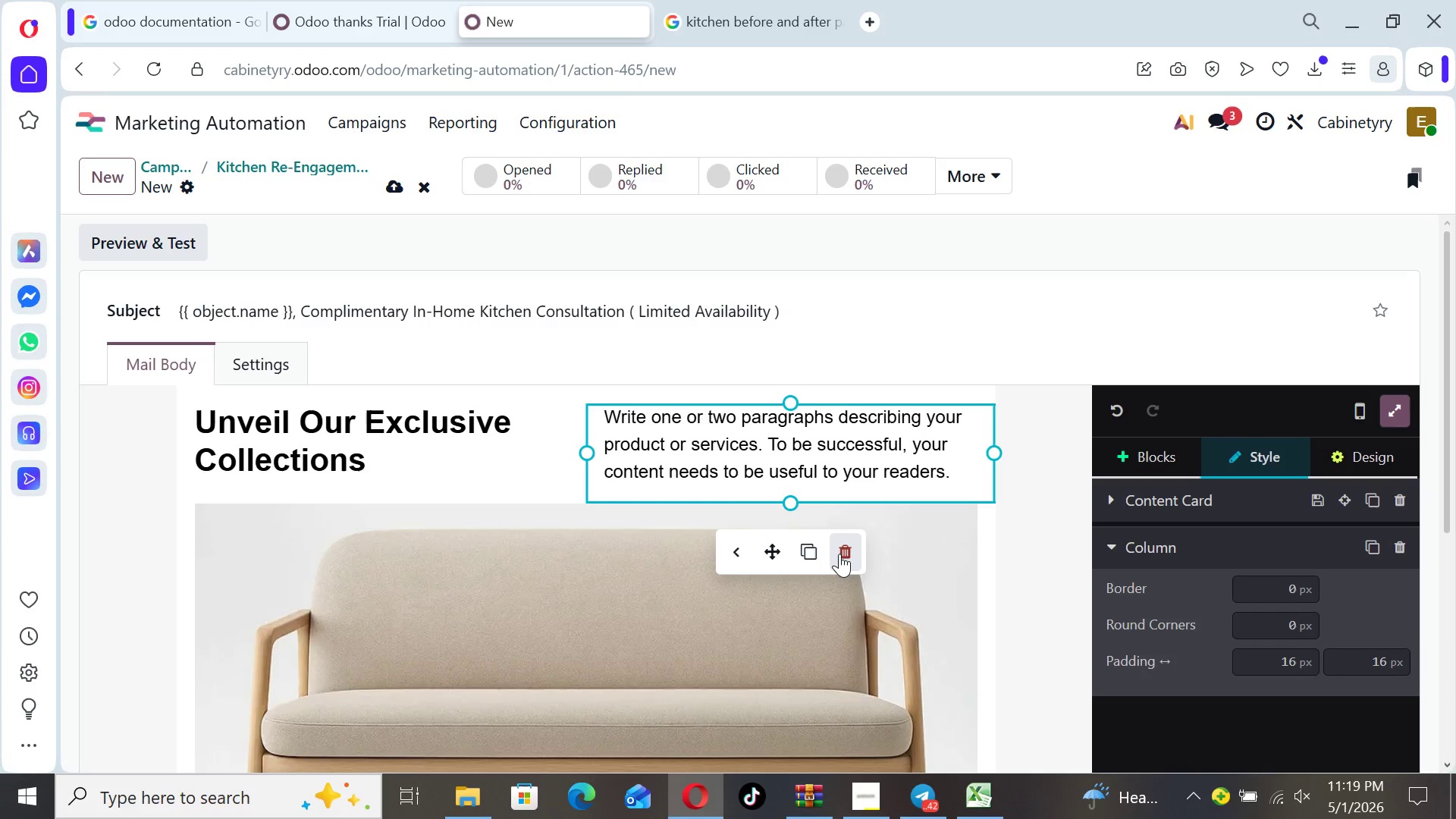 
left_click([839, 554])
 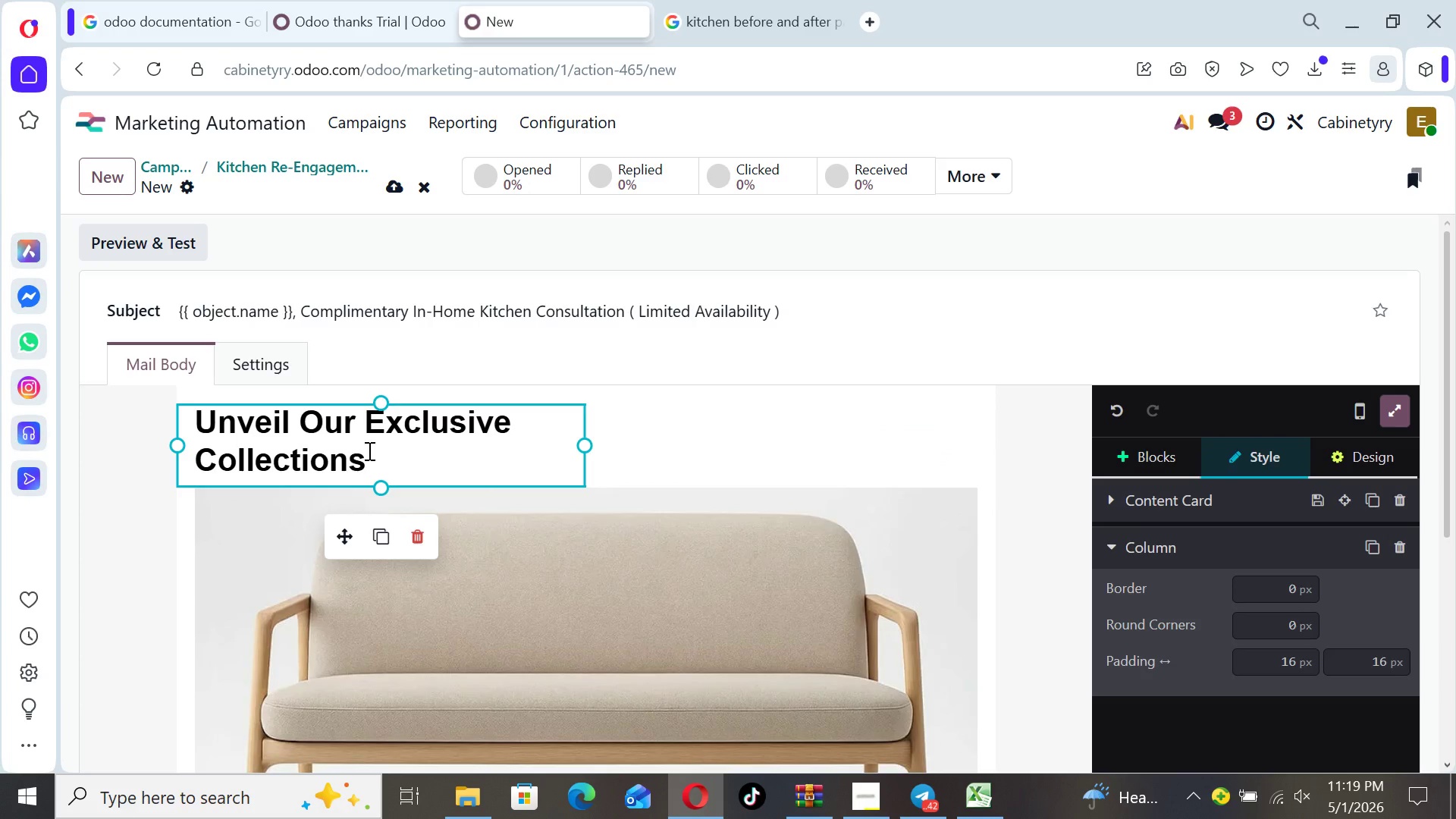 
left_click_drag(start_coordinate=[365, 450], to_coordinate=[201, 417])
 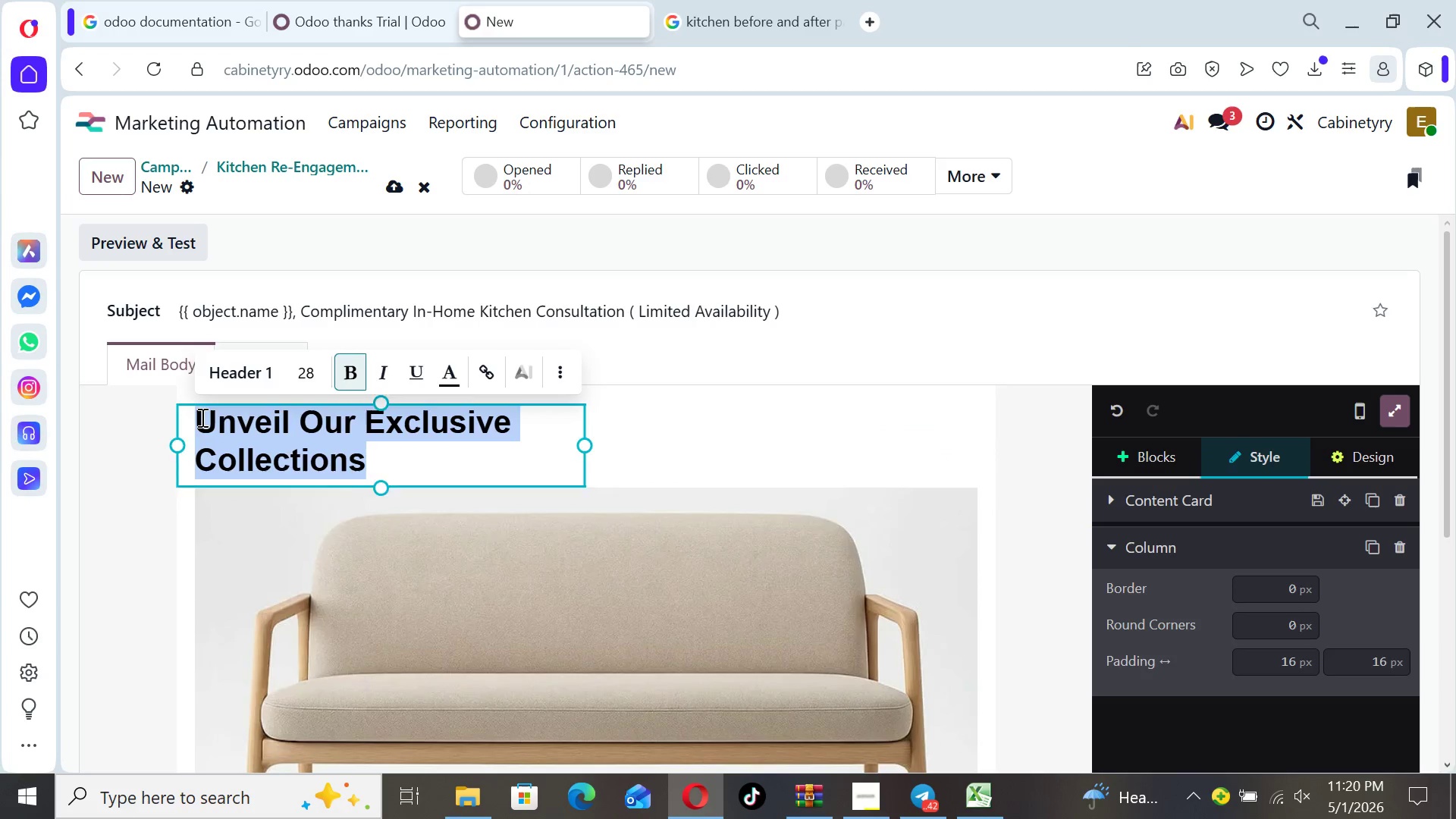 
type(Your )
 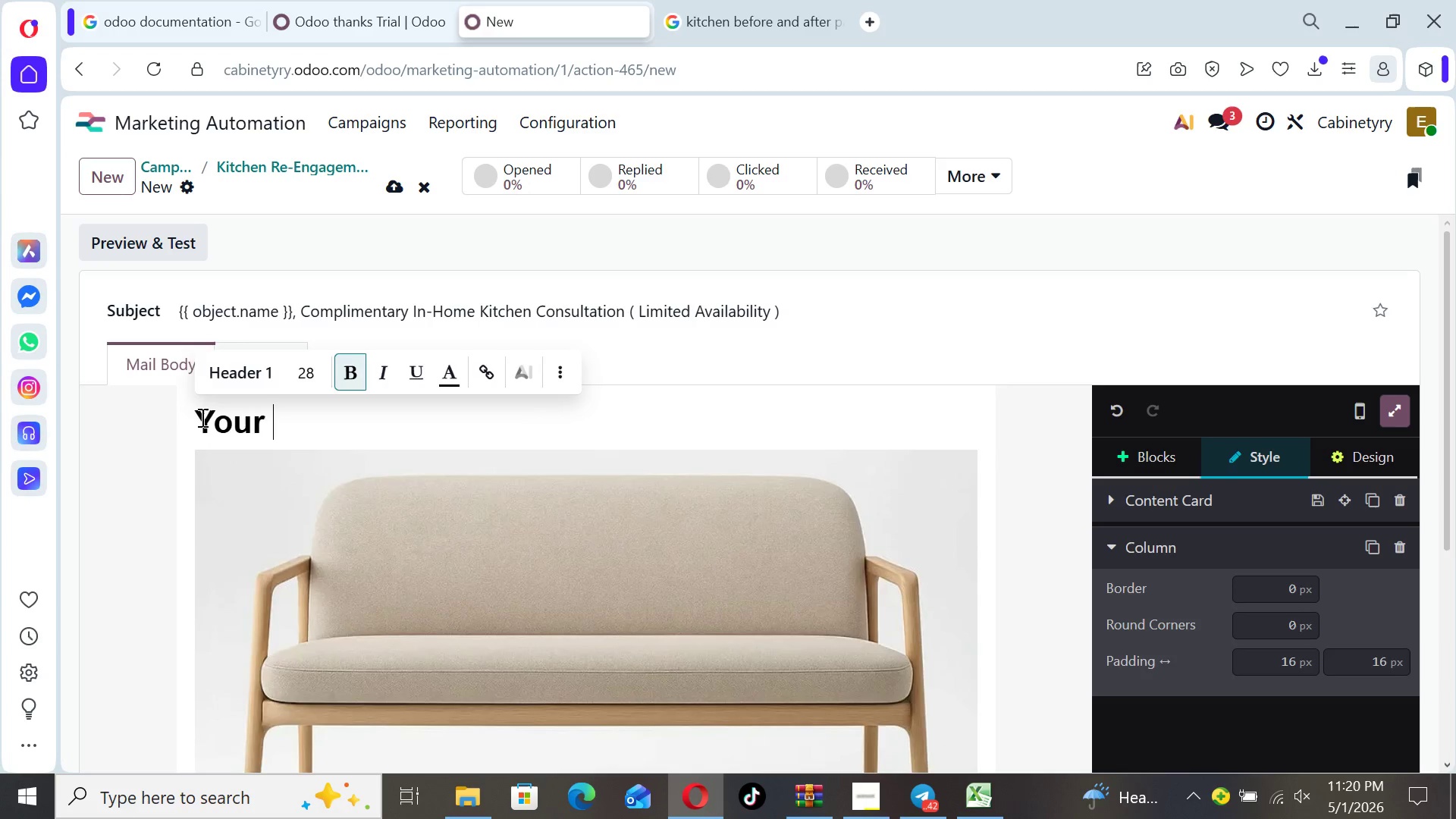 
key(Enter)
 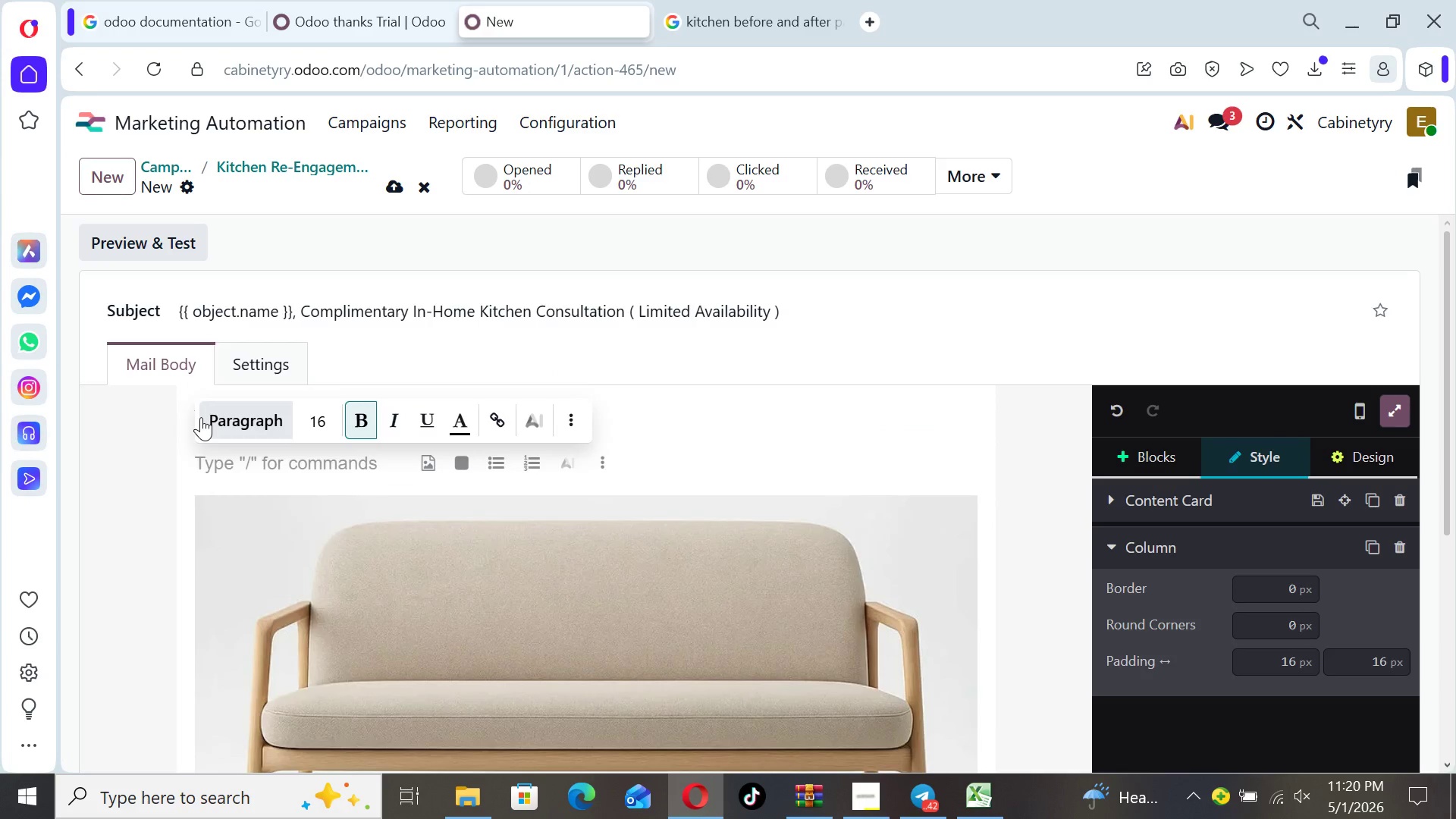 
key(CapsLock)
 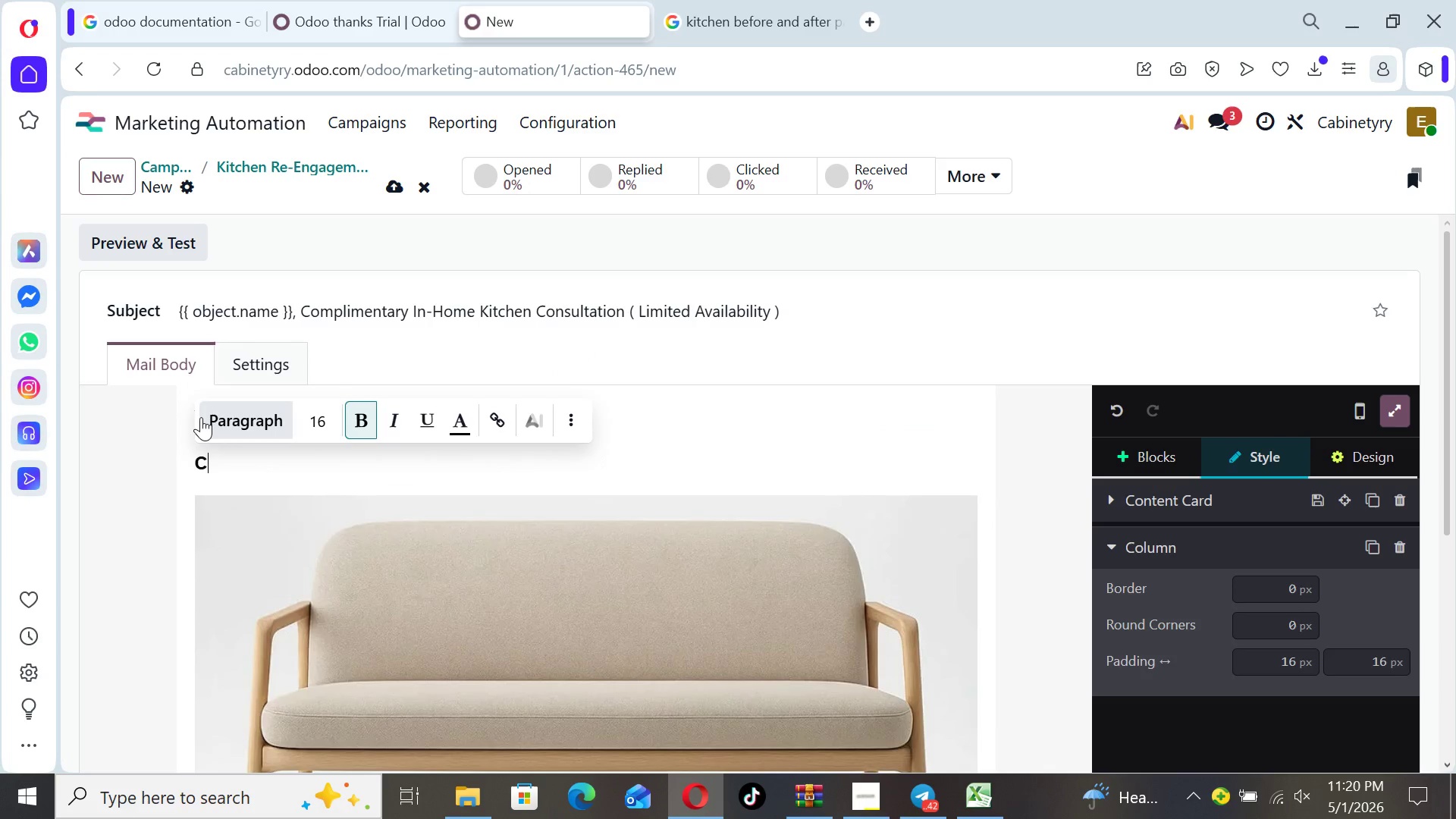 
key(C)
 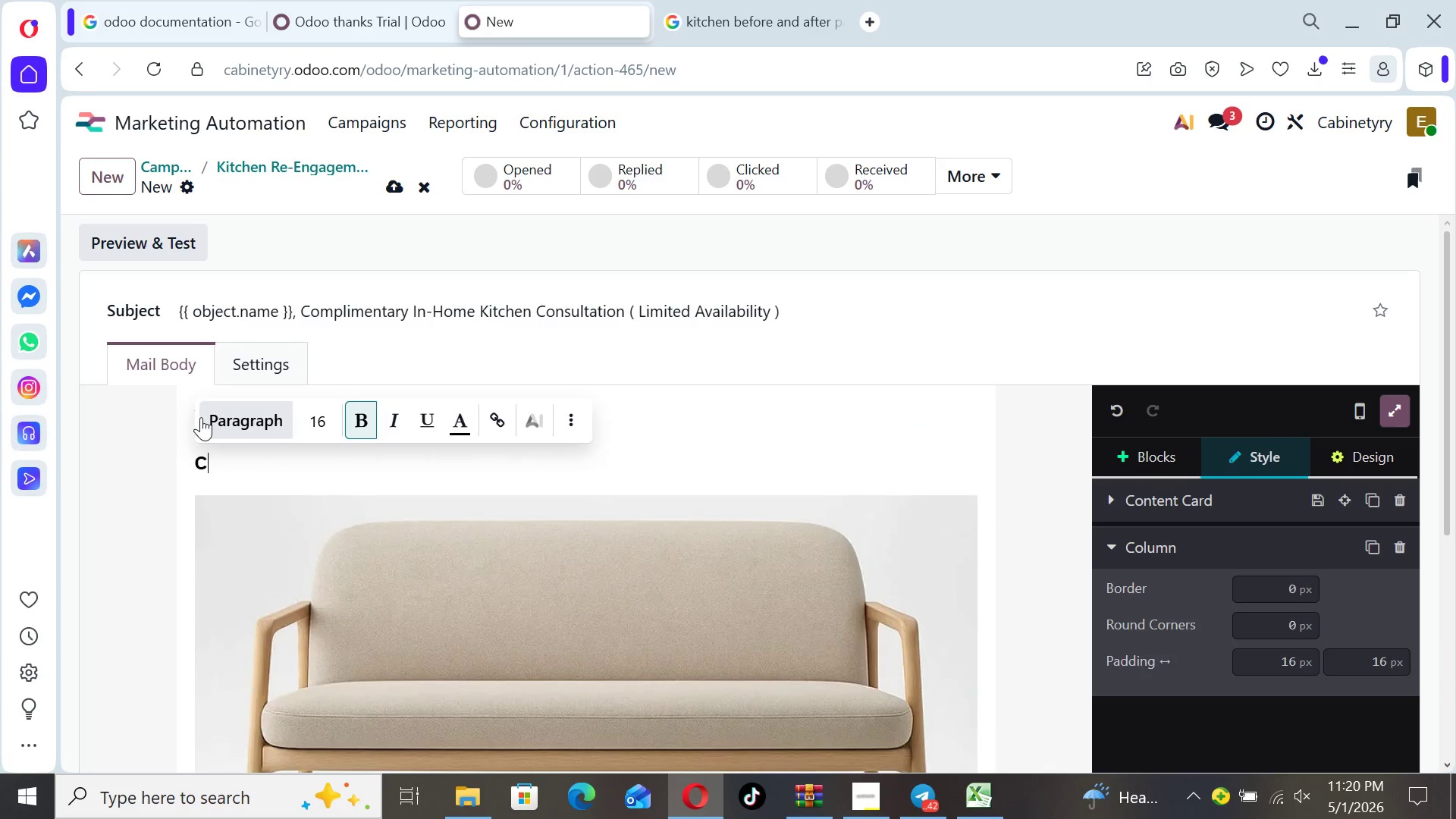 
key(CapsLock)
 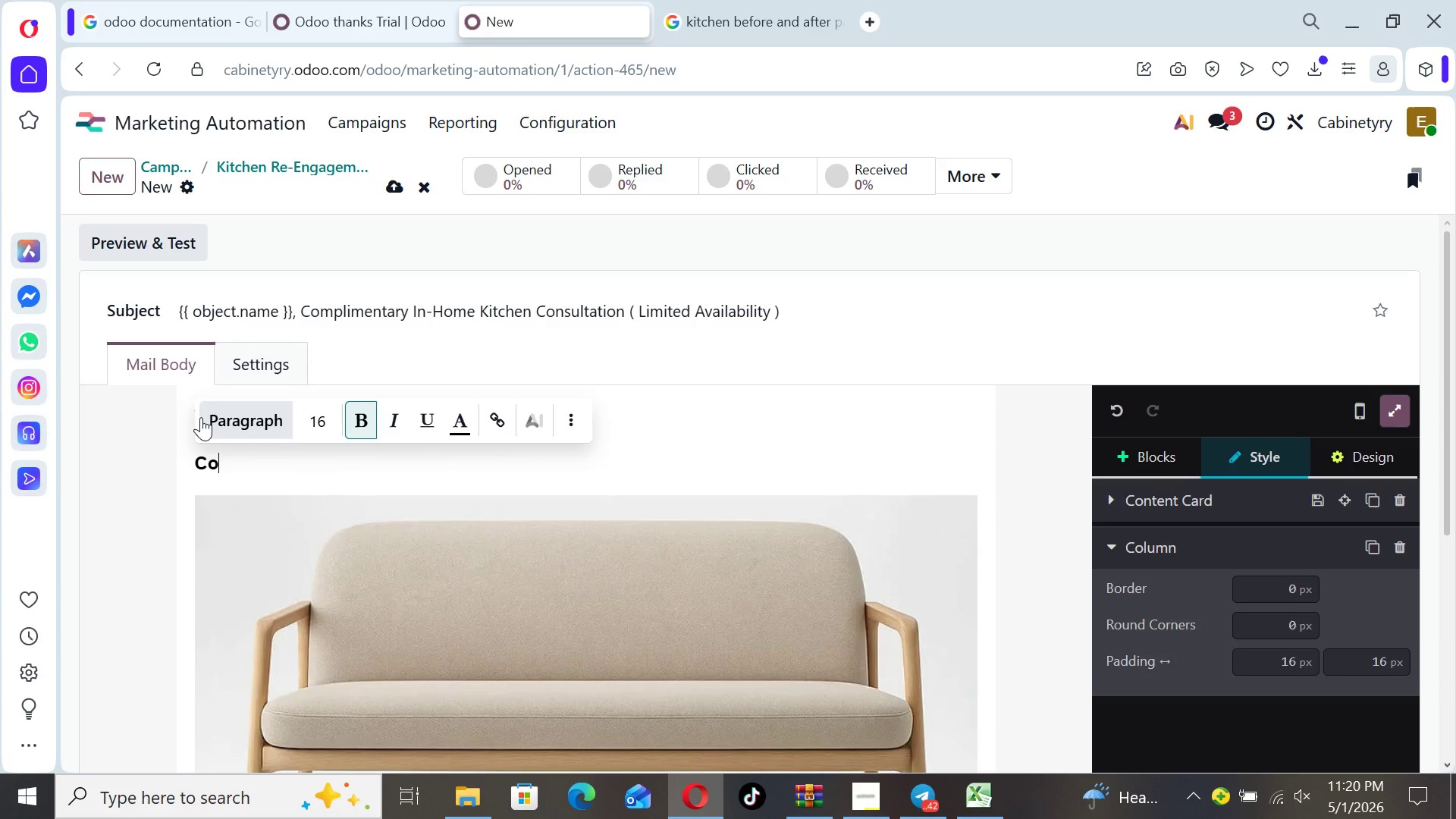 
key(O)
 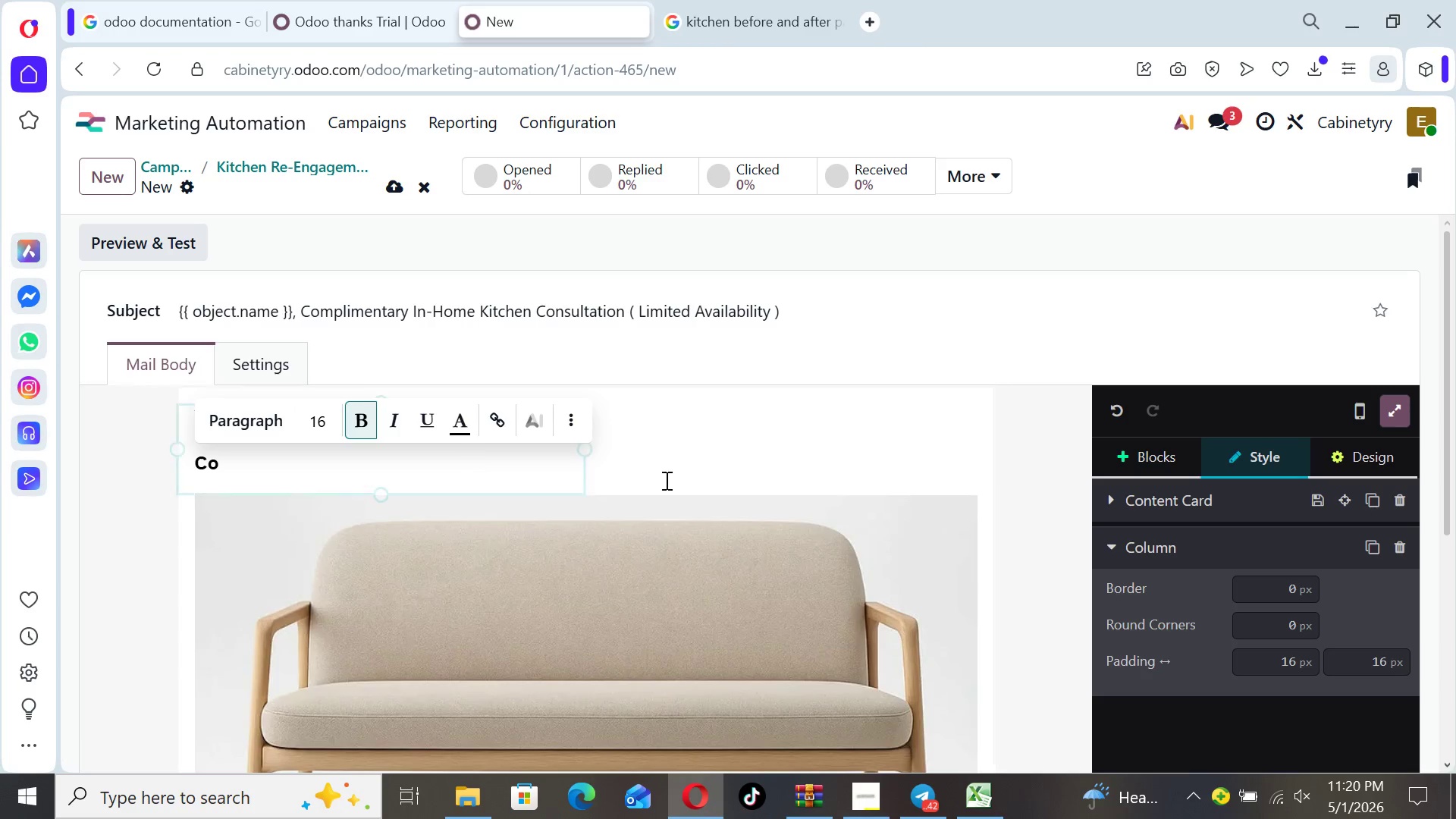 
left_click([768, 468])
 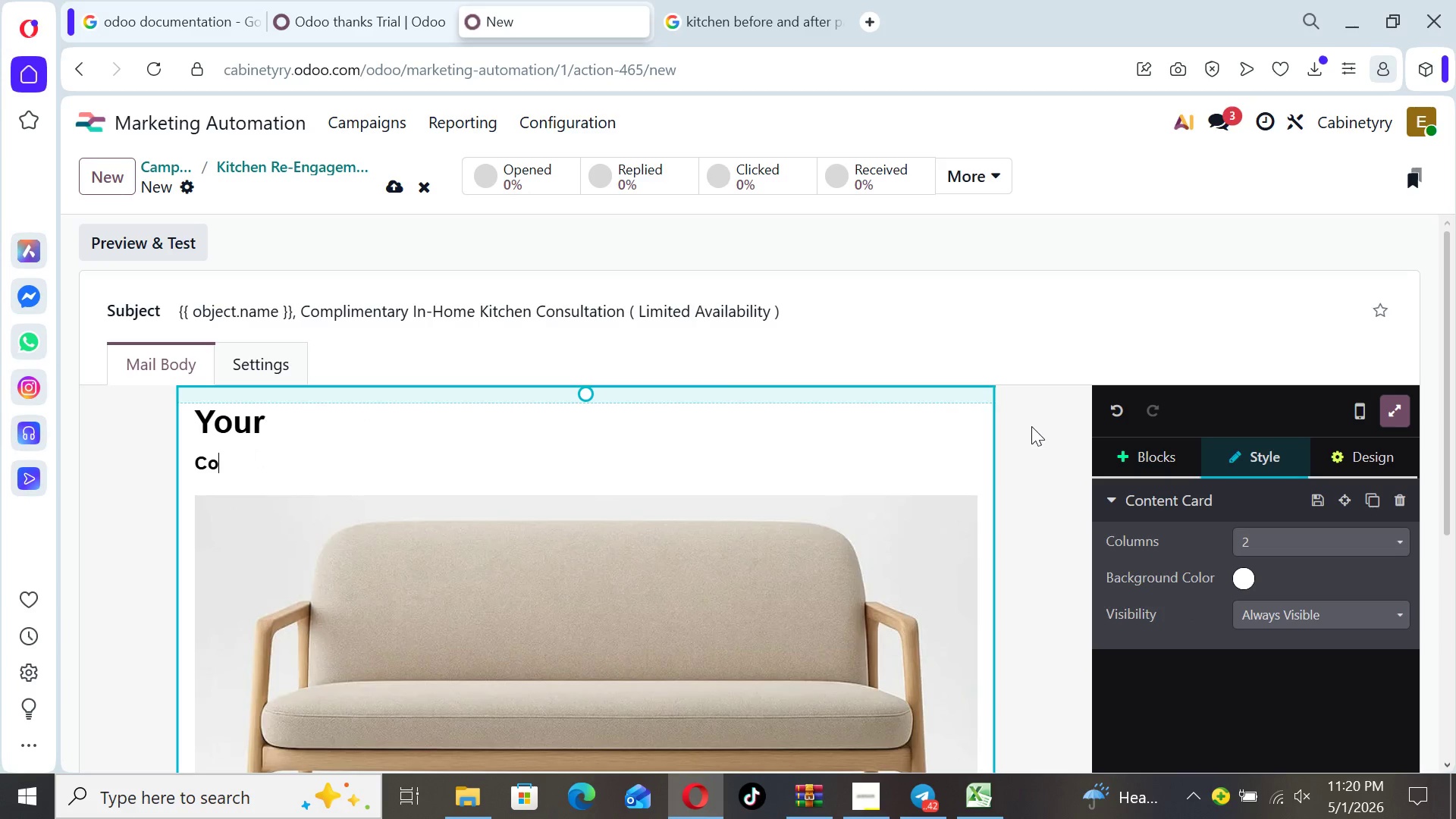 
left_click([1116, 419])
 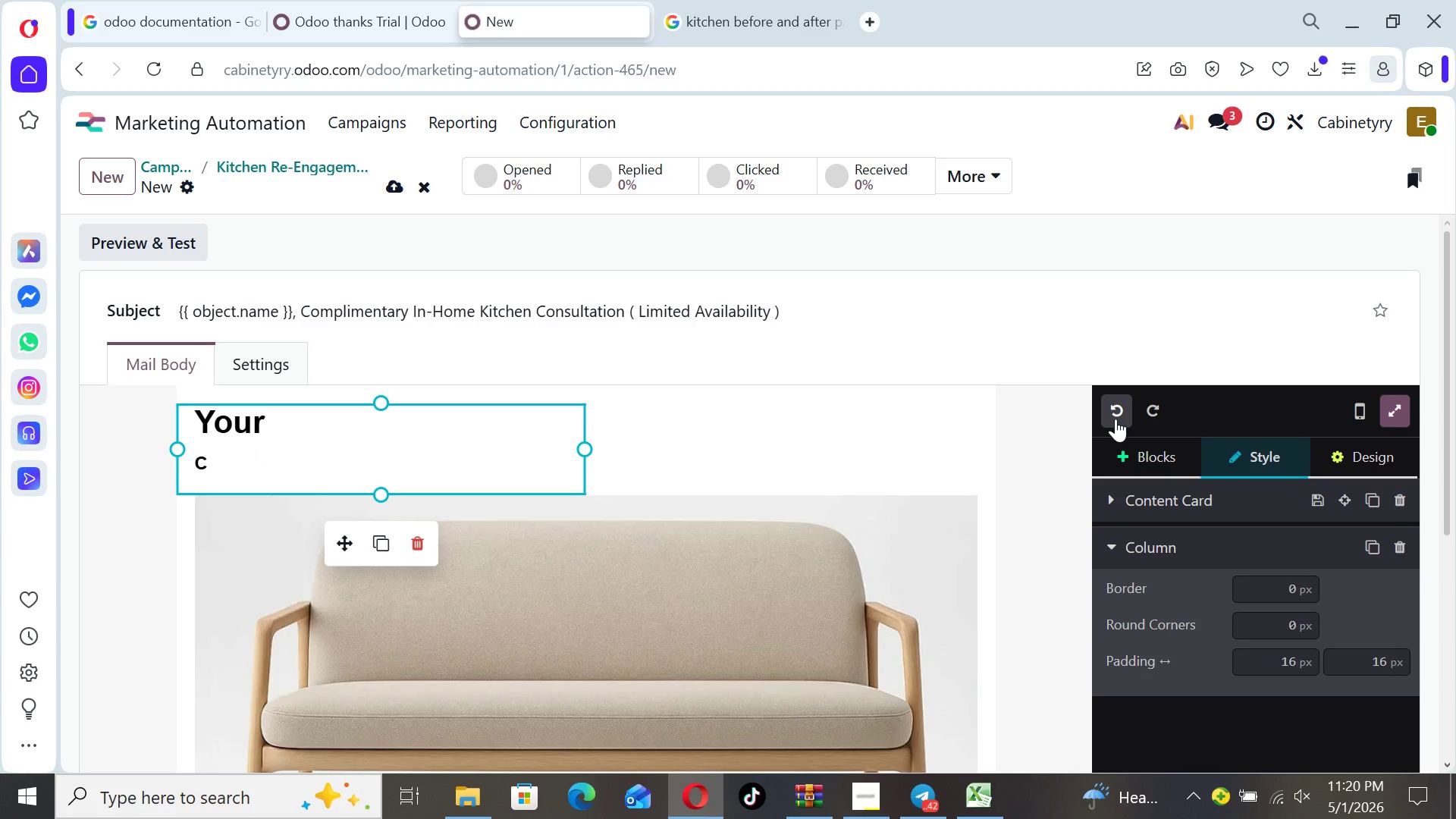 
left_click([1116, 419])
 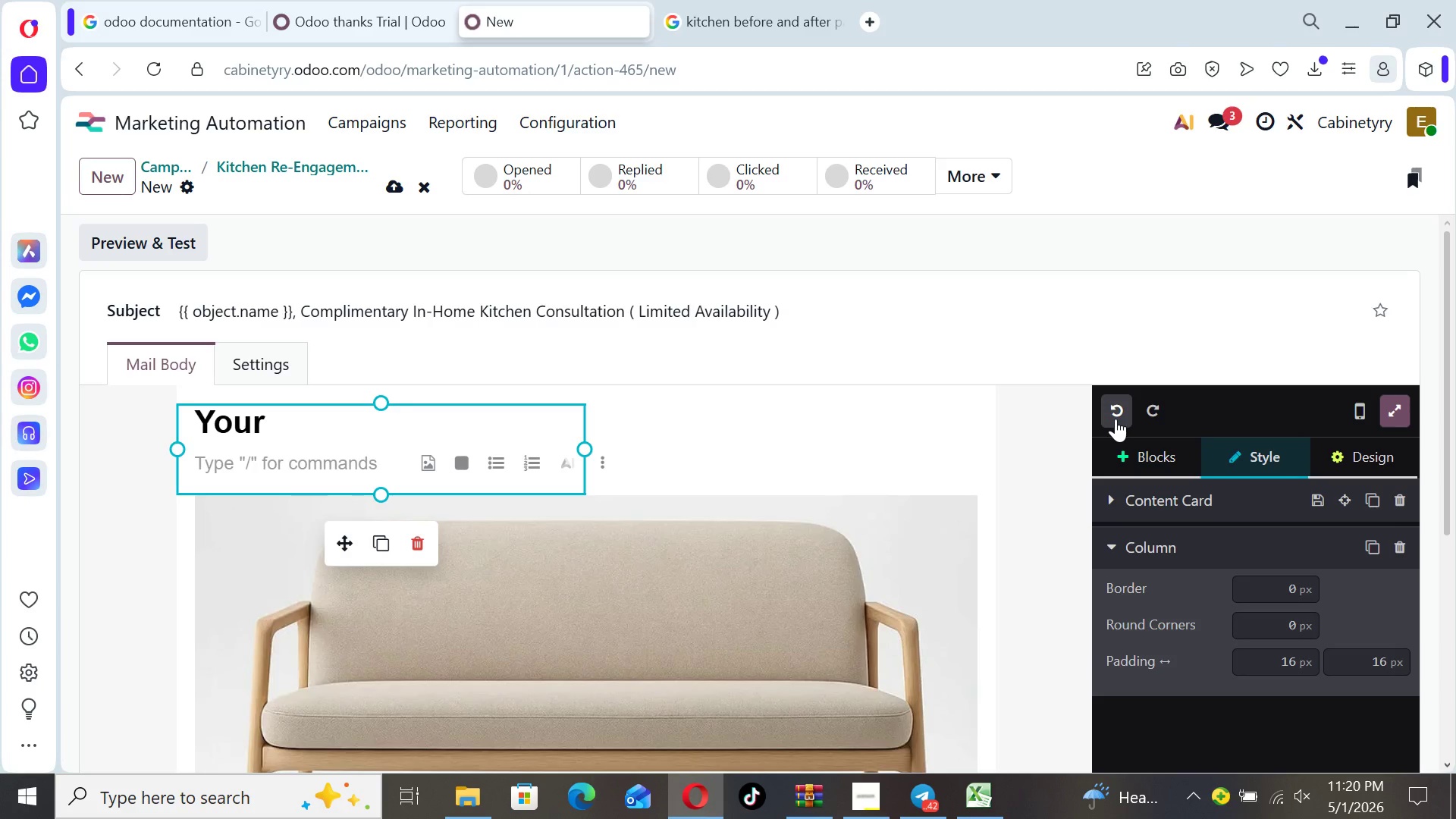 
left_click([1116, 419])
 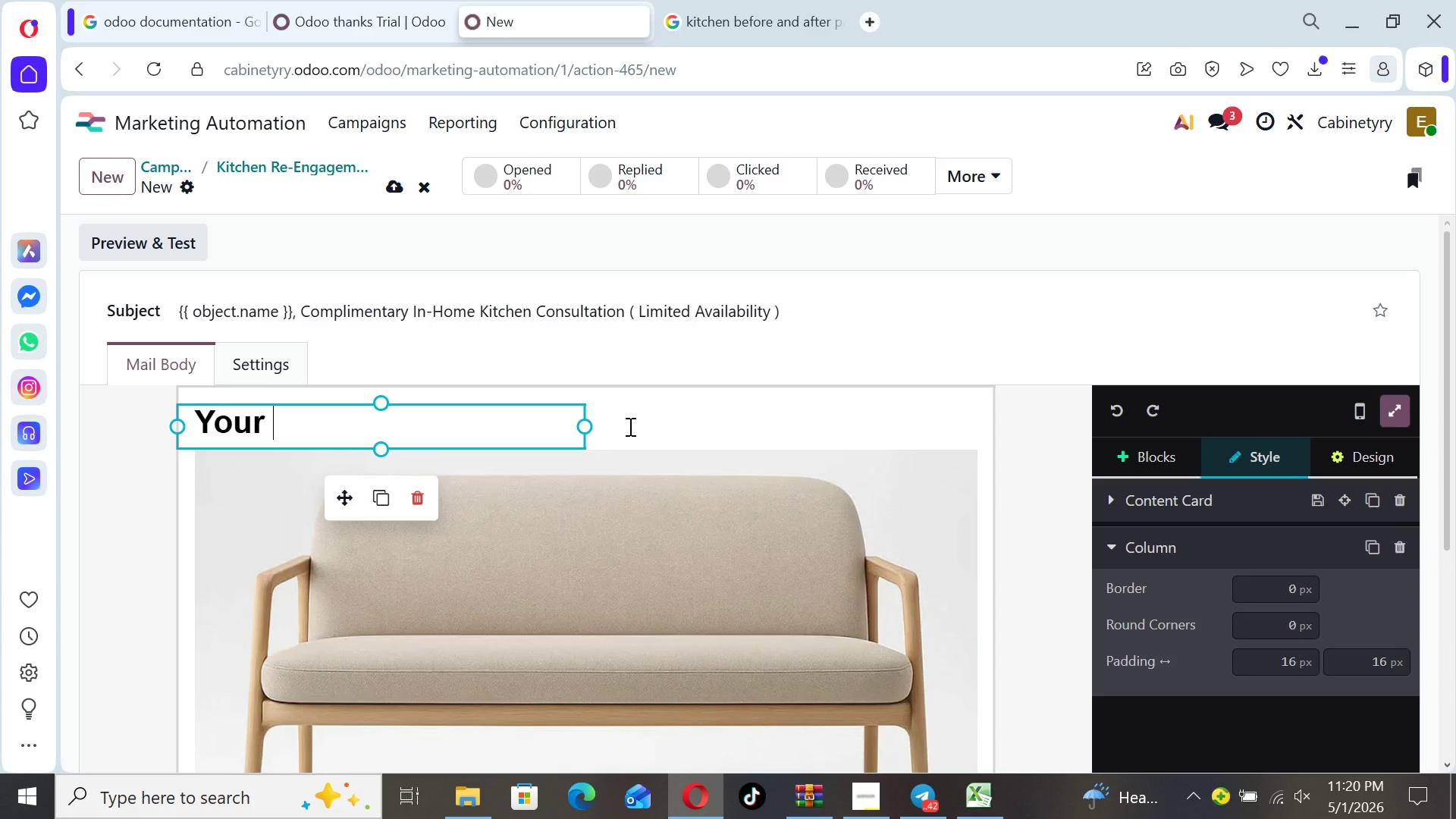 
type(Complimentary Kitchen Consultaton )
 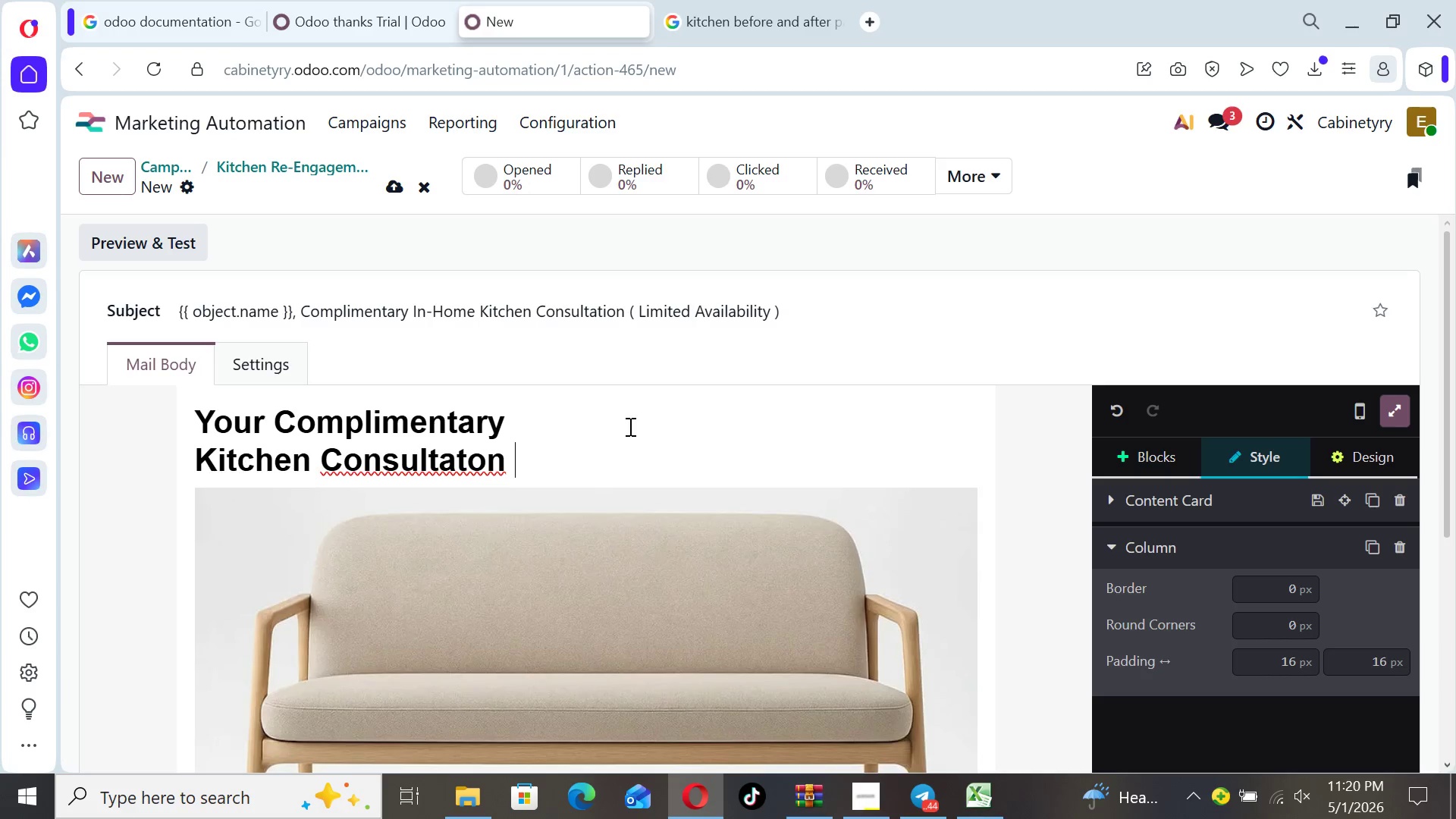 
key(ArrowLeft)
 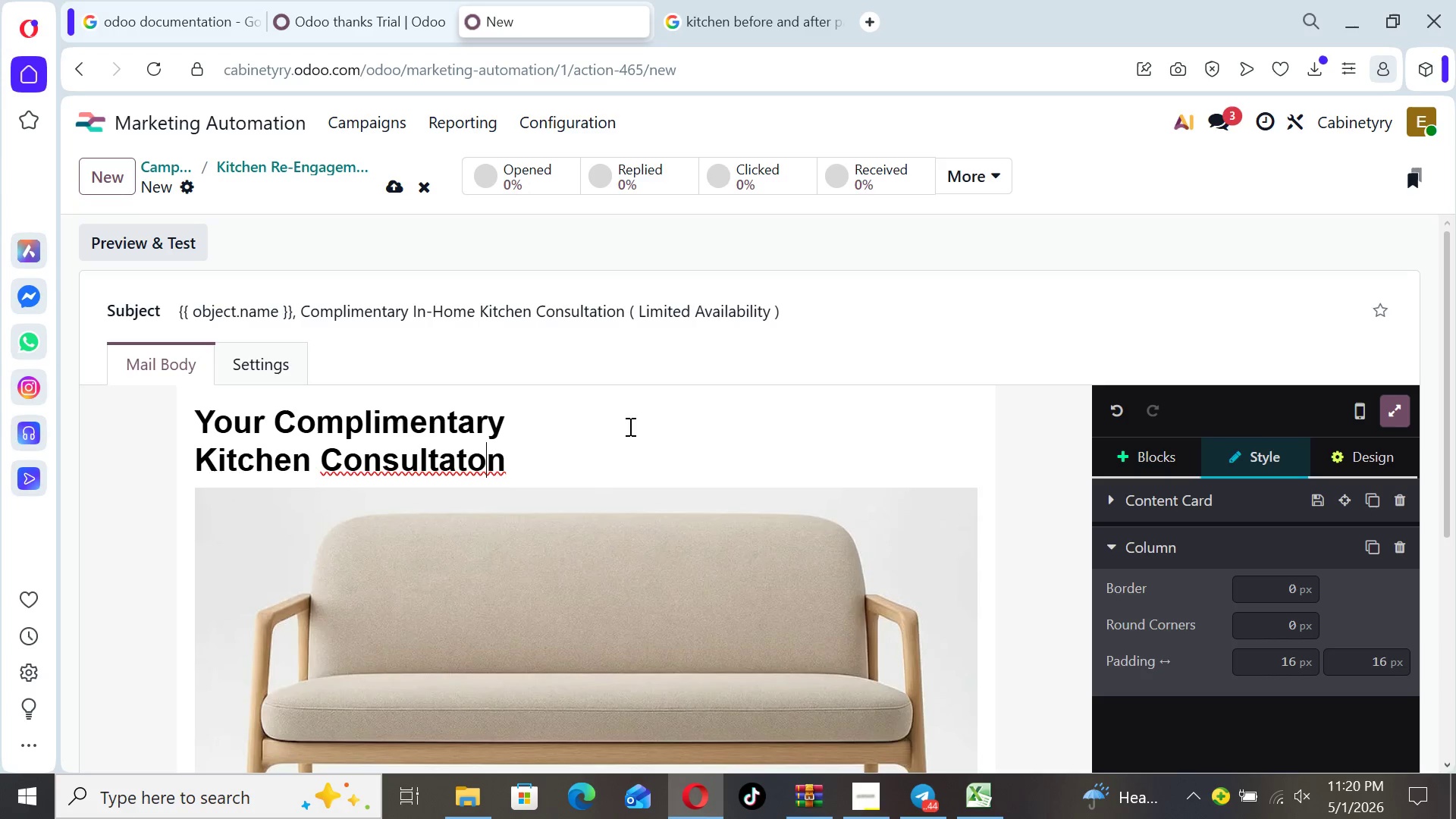 
key(ArrowLeft)
 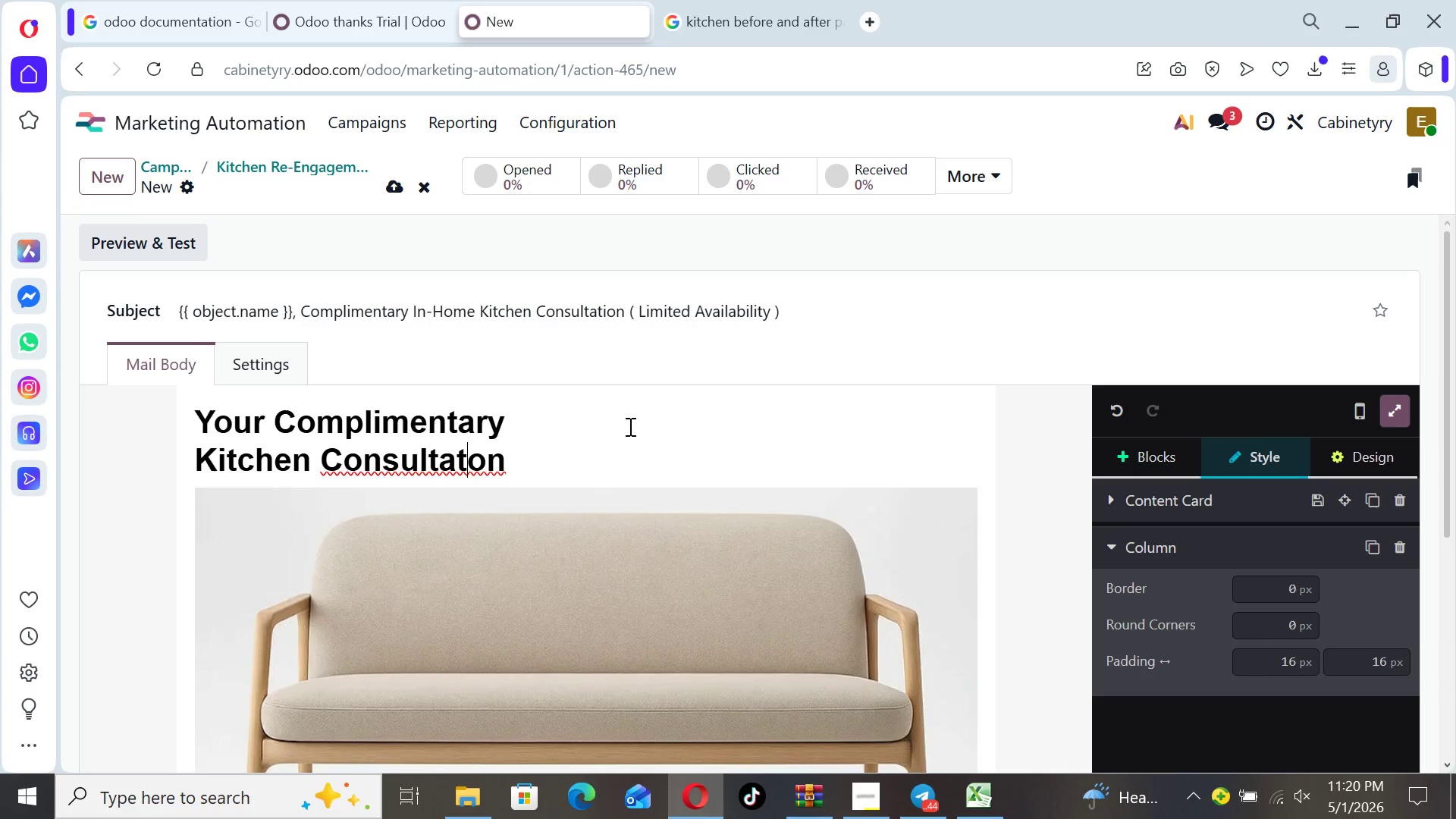 
key(ArrowLeft)
 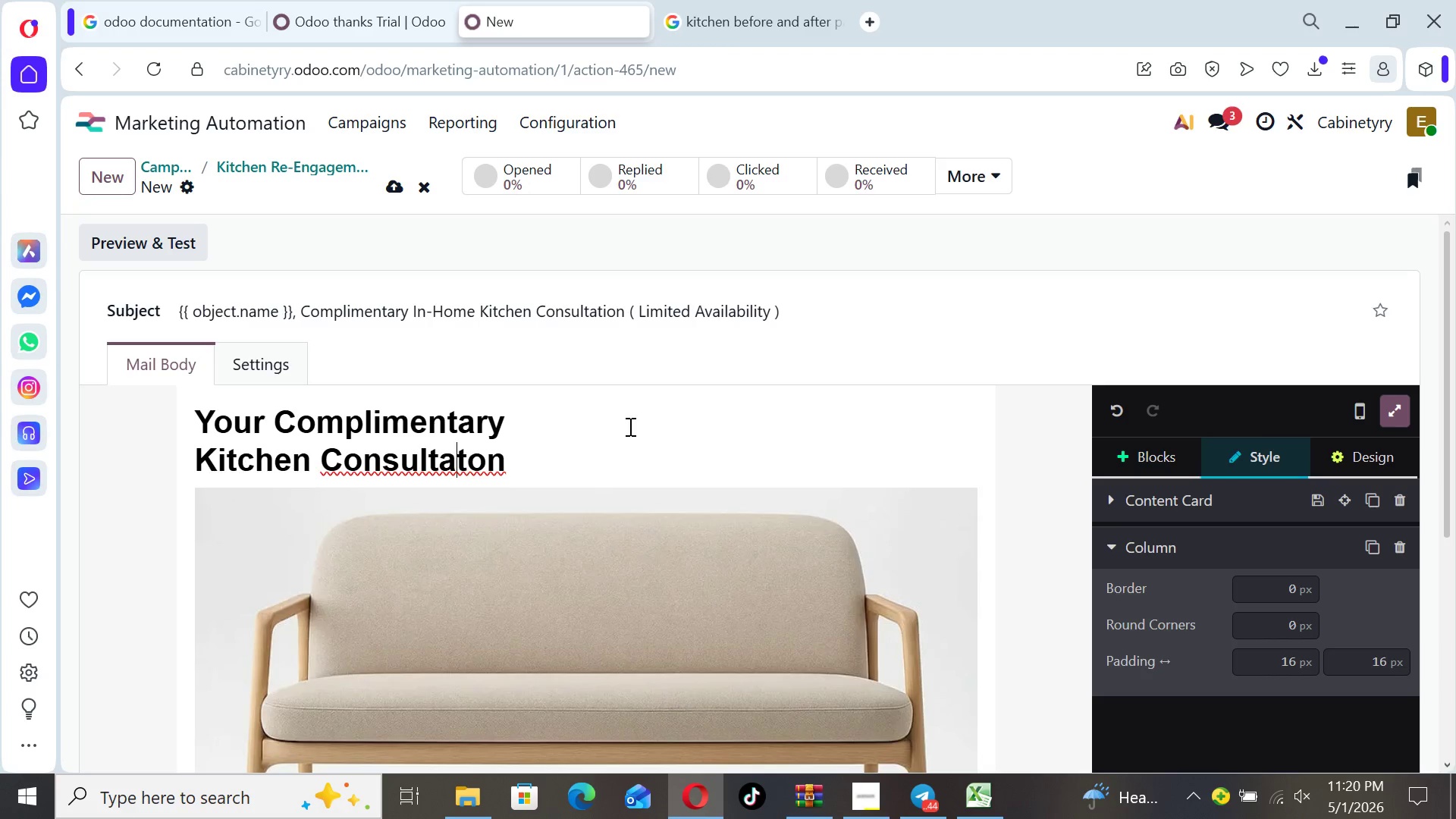 
key(ArrowLeft)
 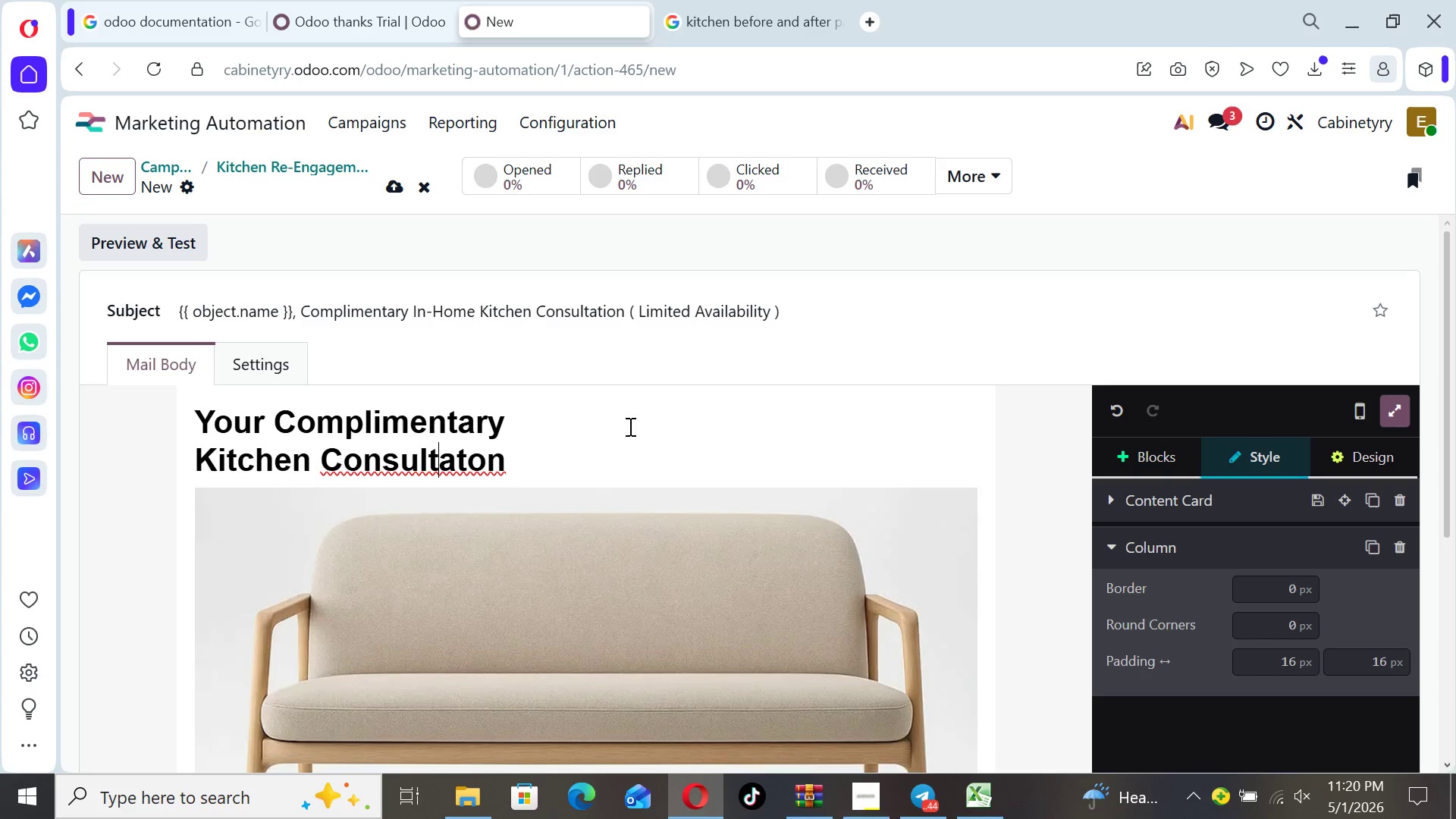 
key(ArrowLeft)
 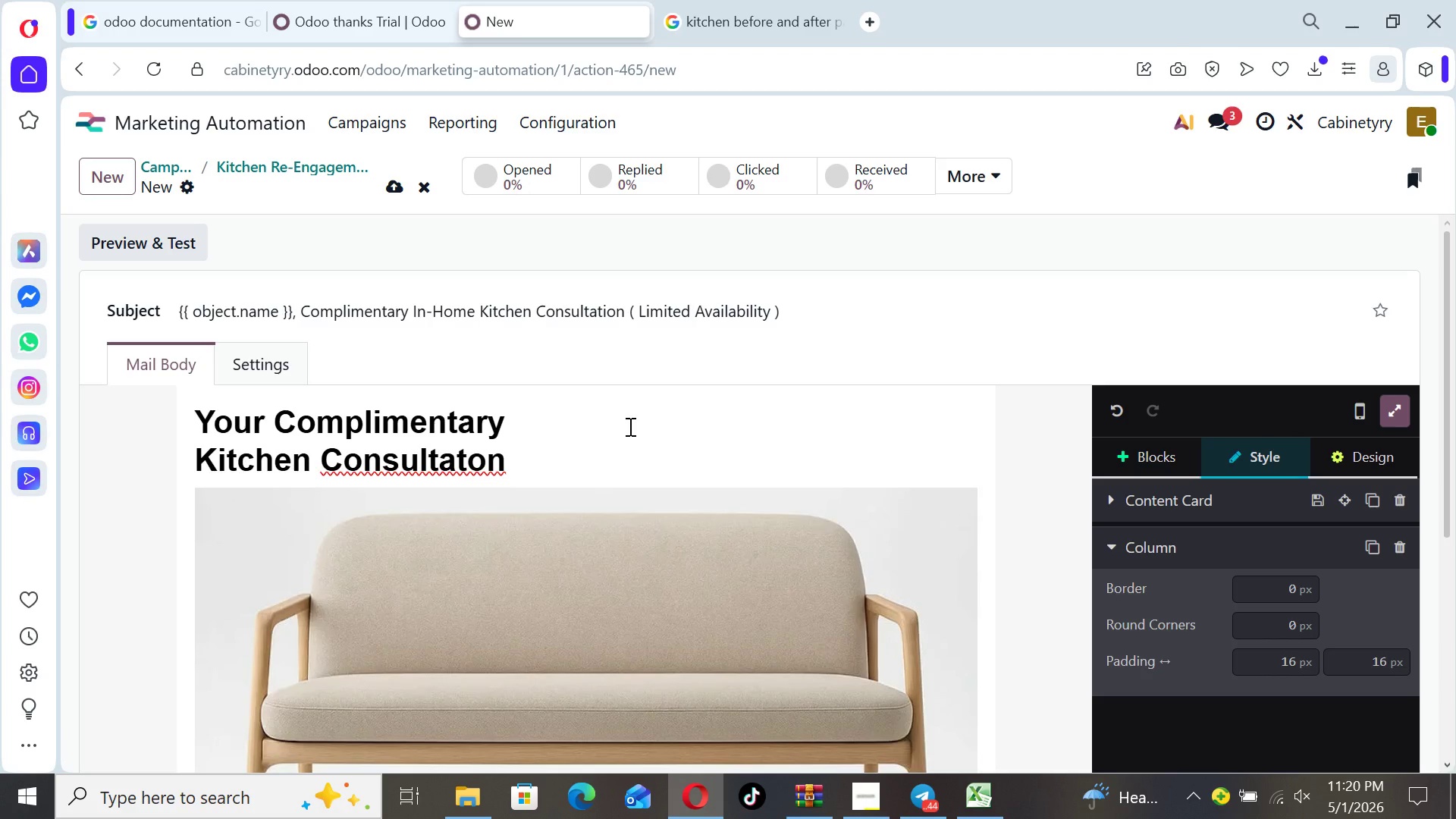 
key(ArrowRight)
 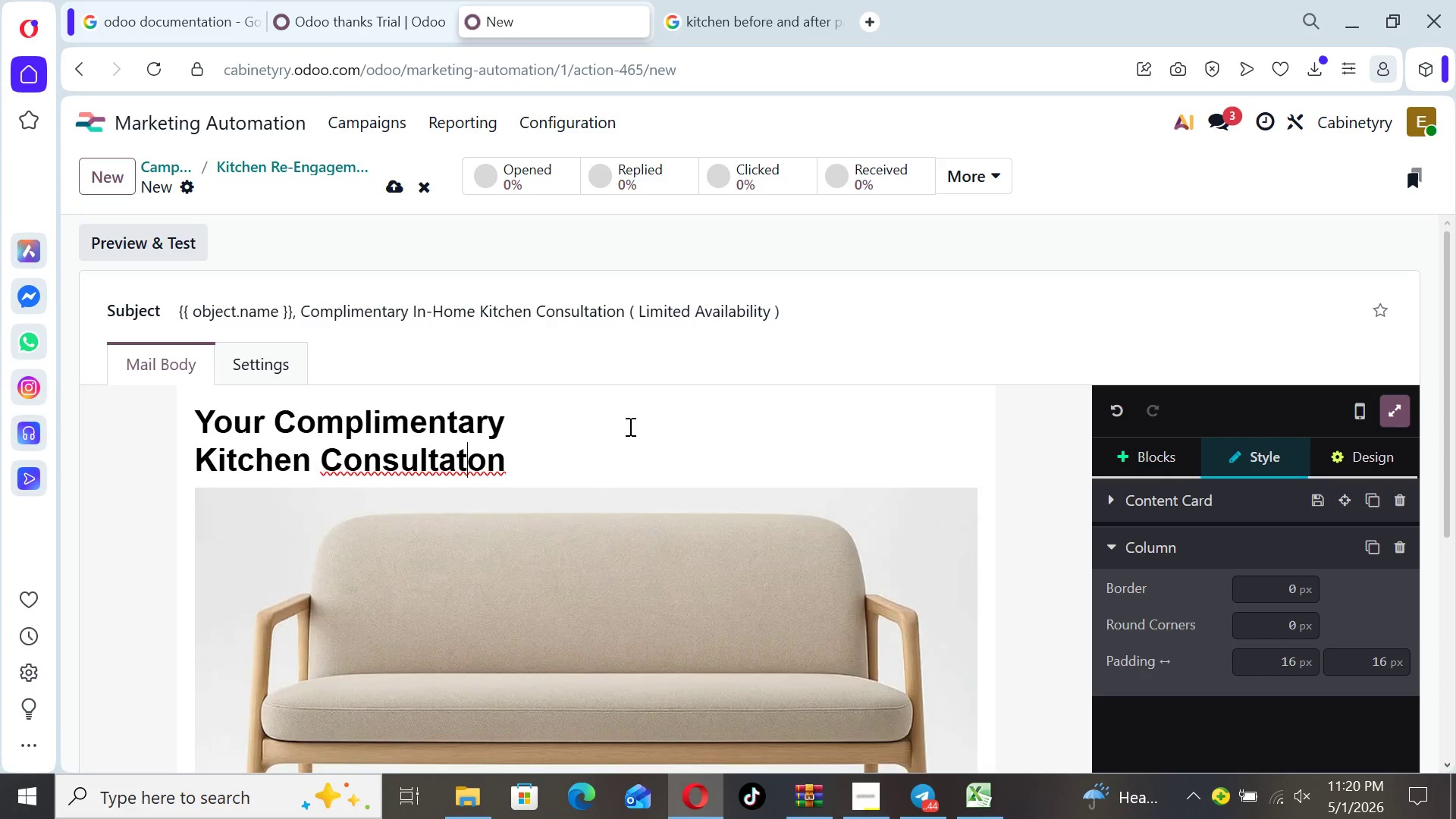 
key(ArrowRight)
 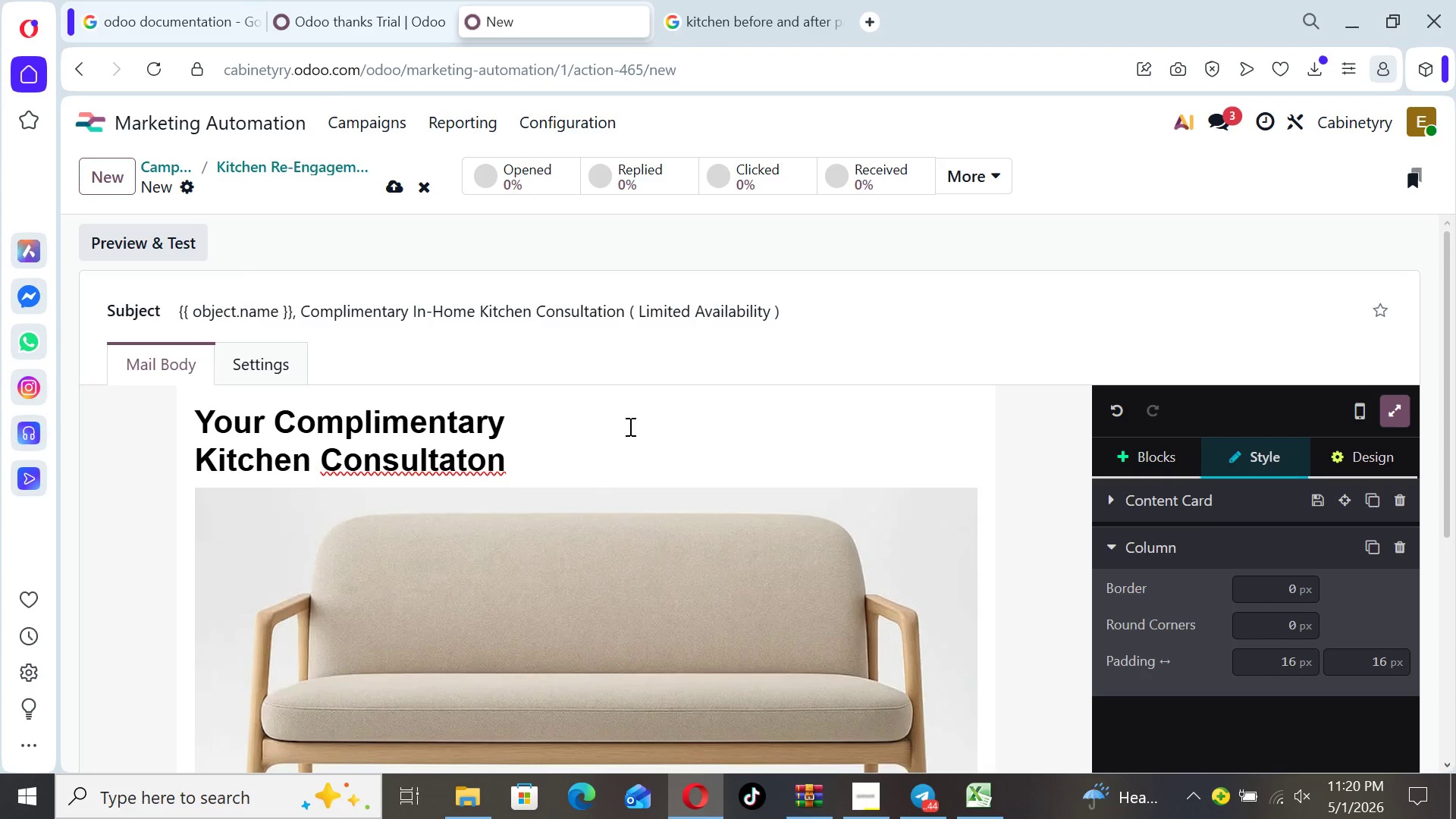 
key(I)
 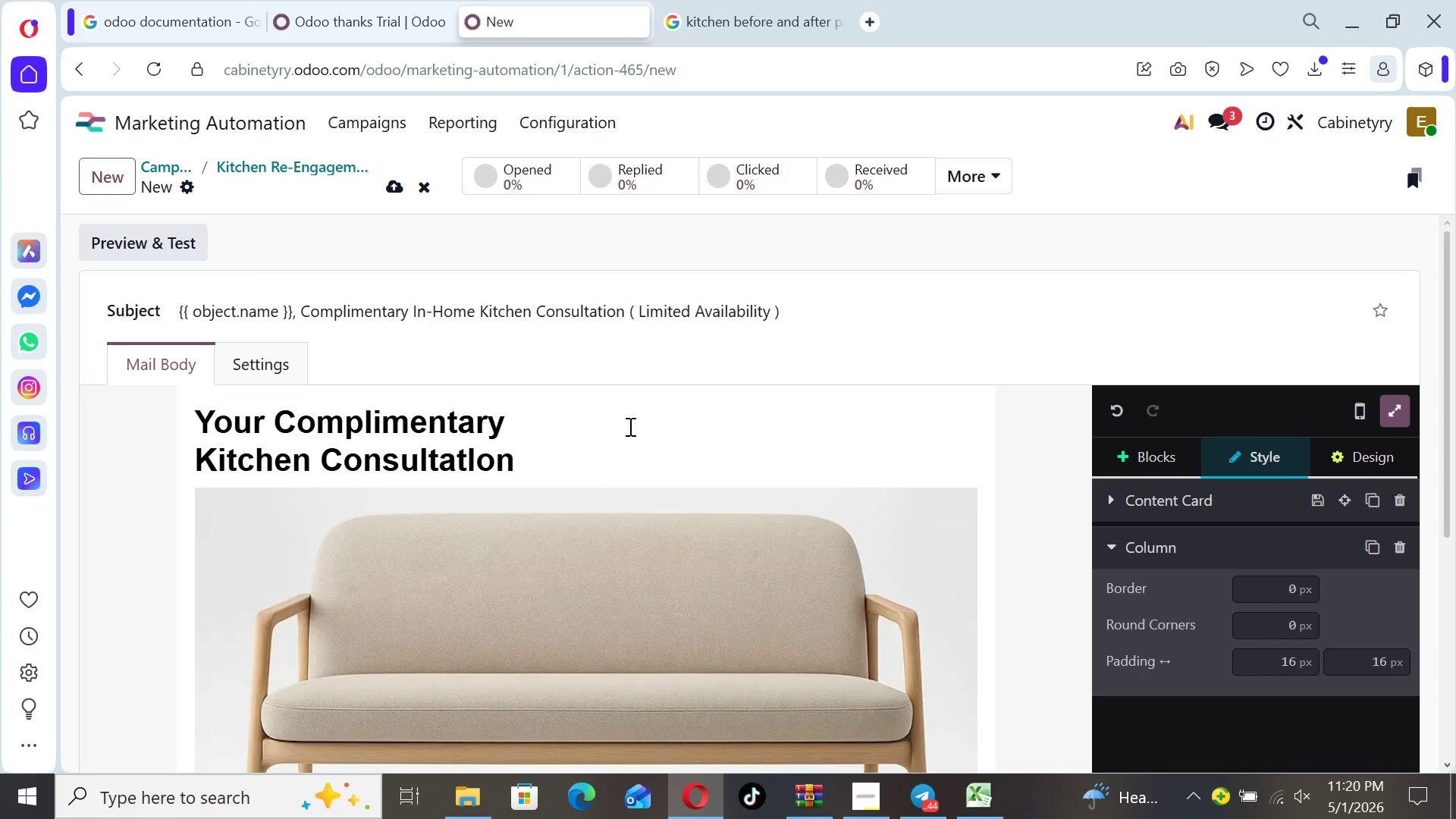 
key(ArrowRight)
 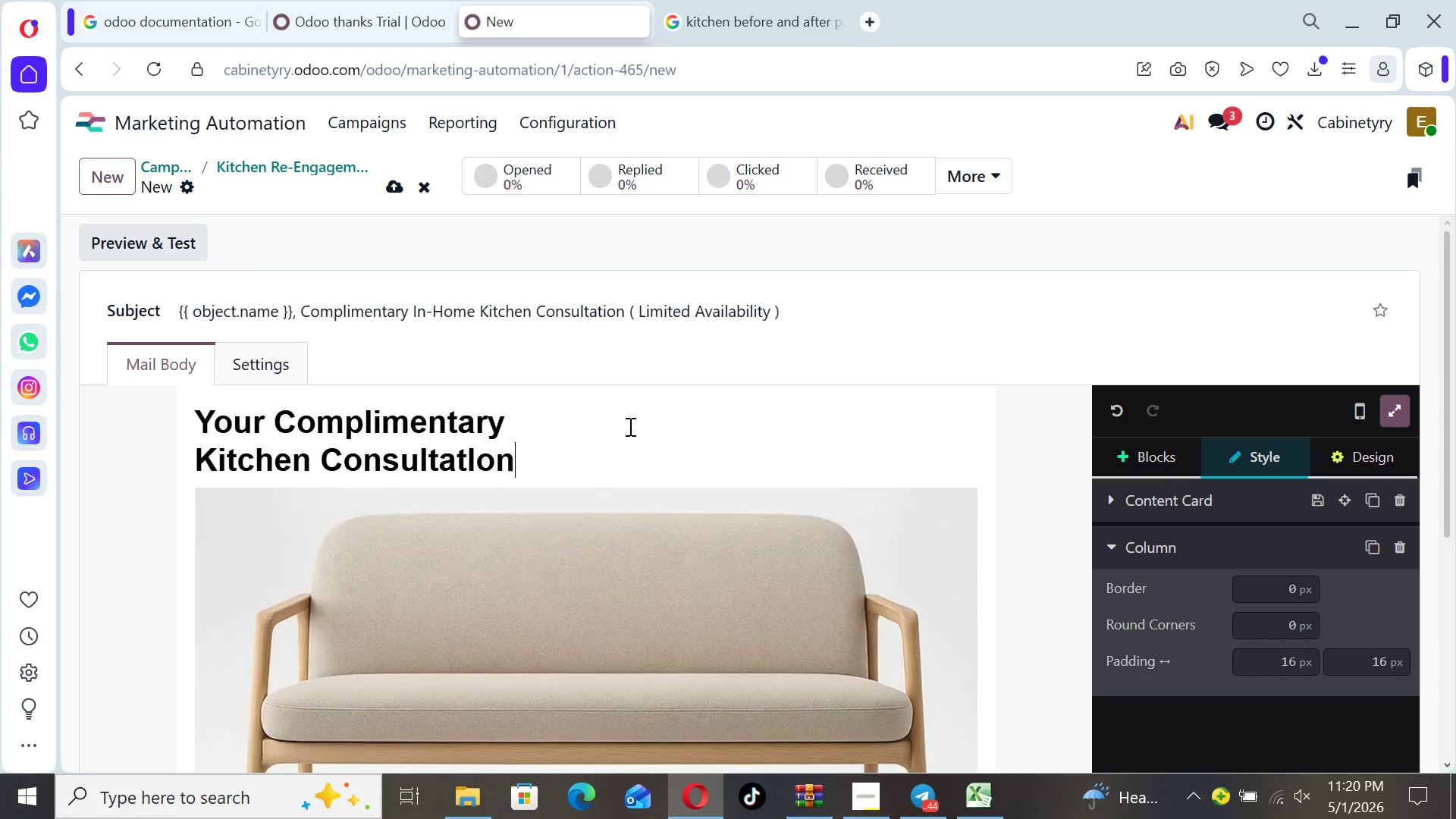 
key(ArrowRight)
 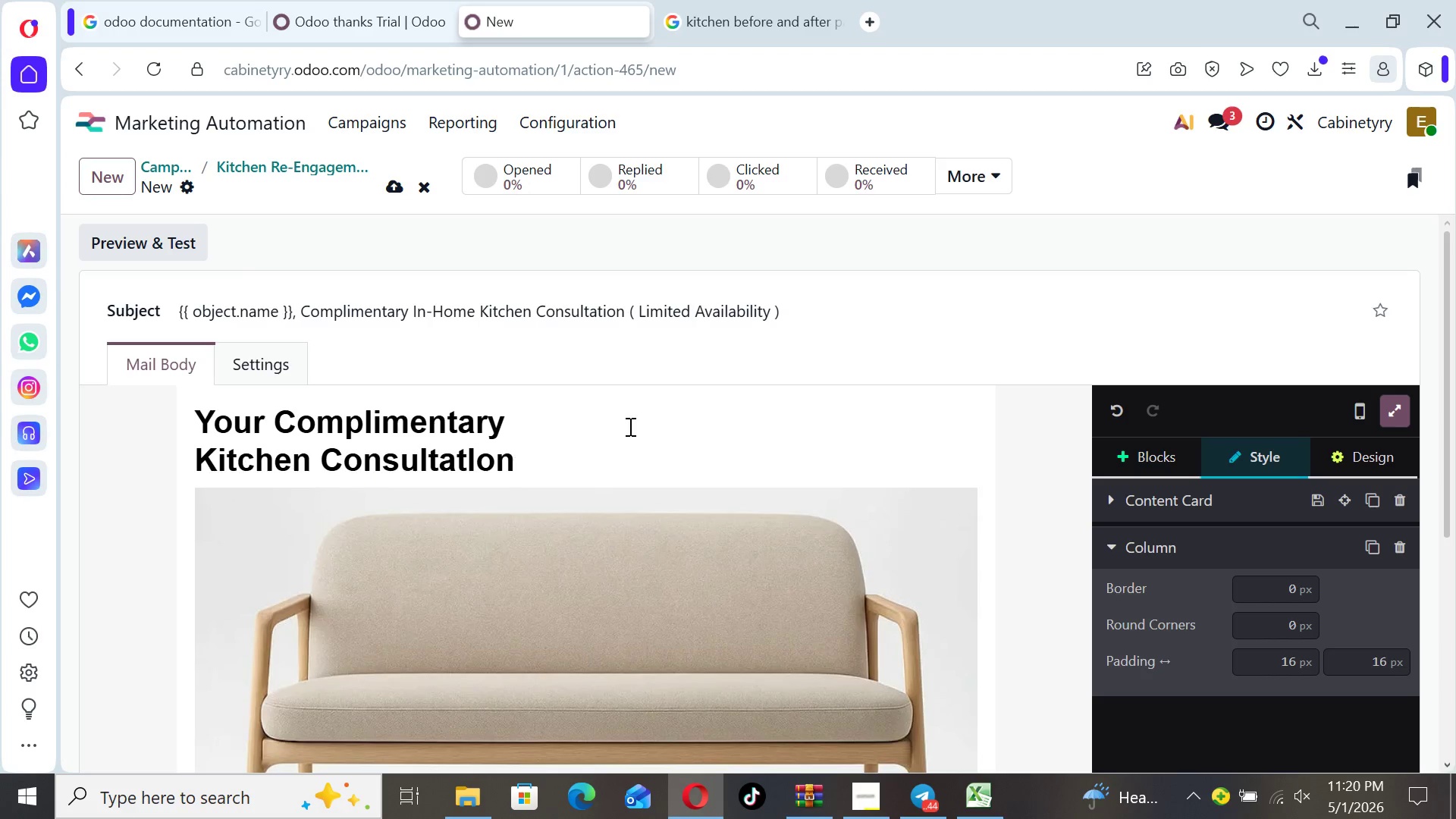 
type( Awaits)
 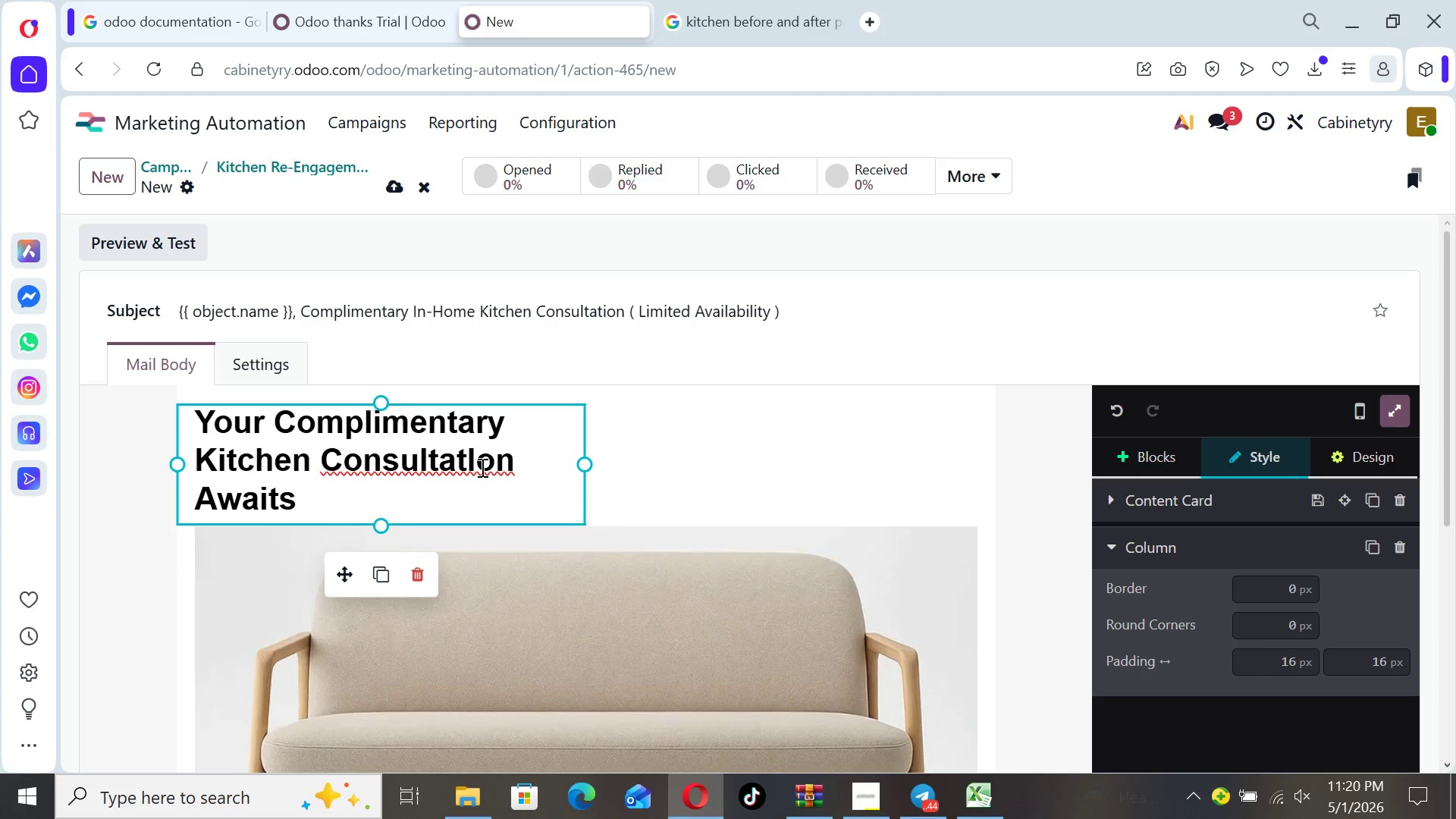 
left_click([480, 466])
 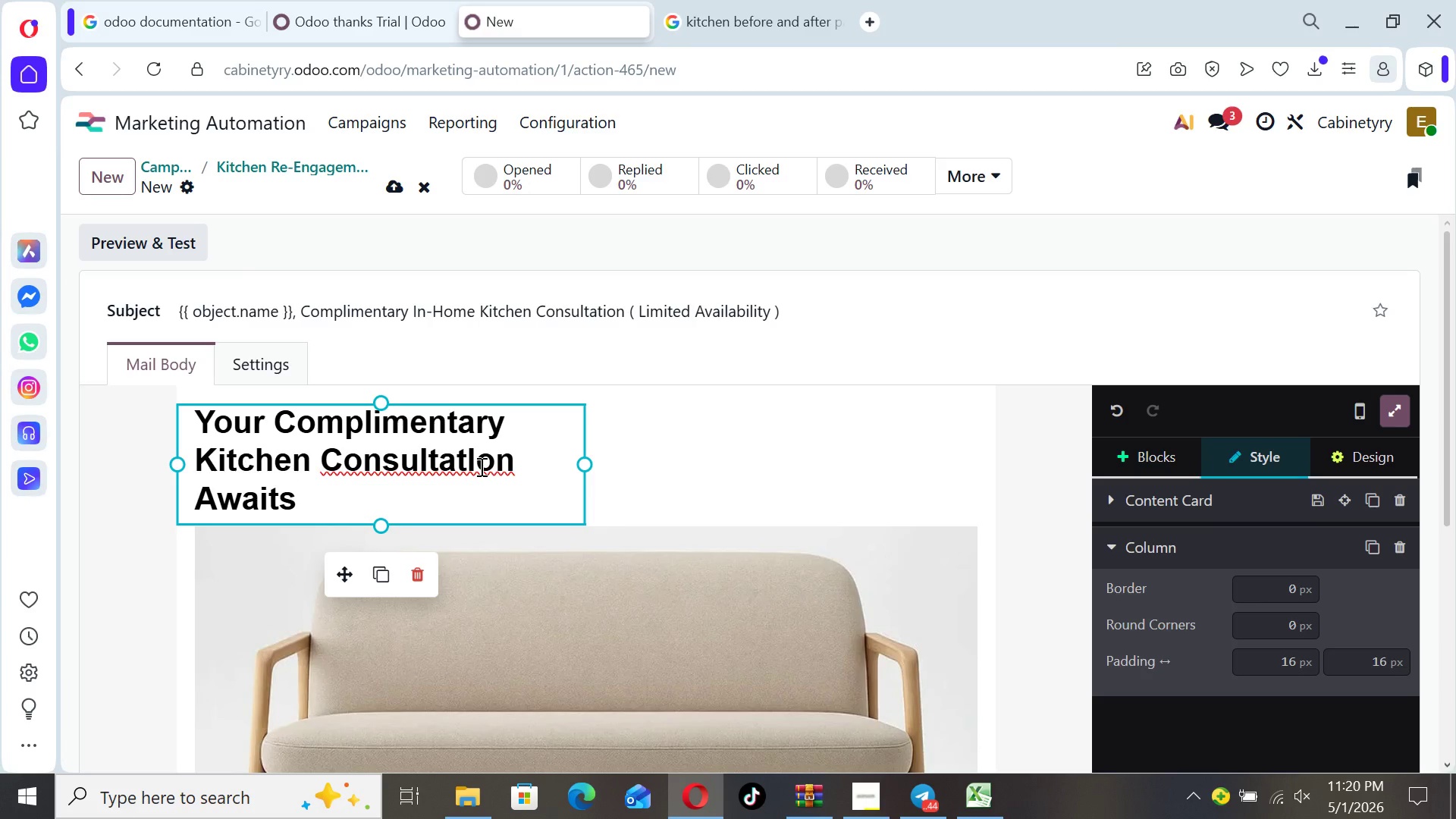 
key(Backspace)
 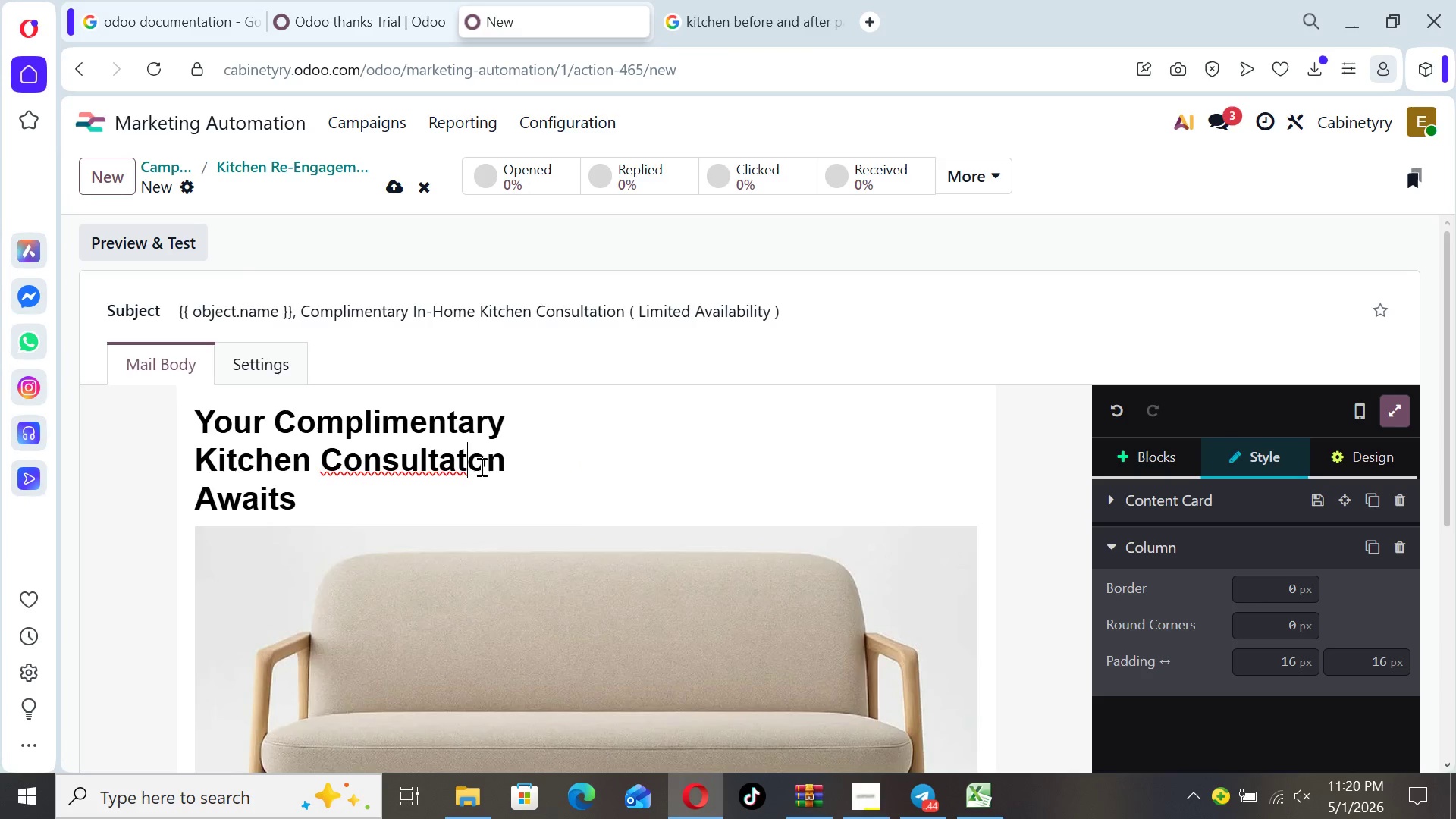 
key(I)
 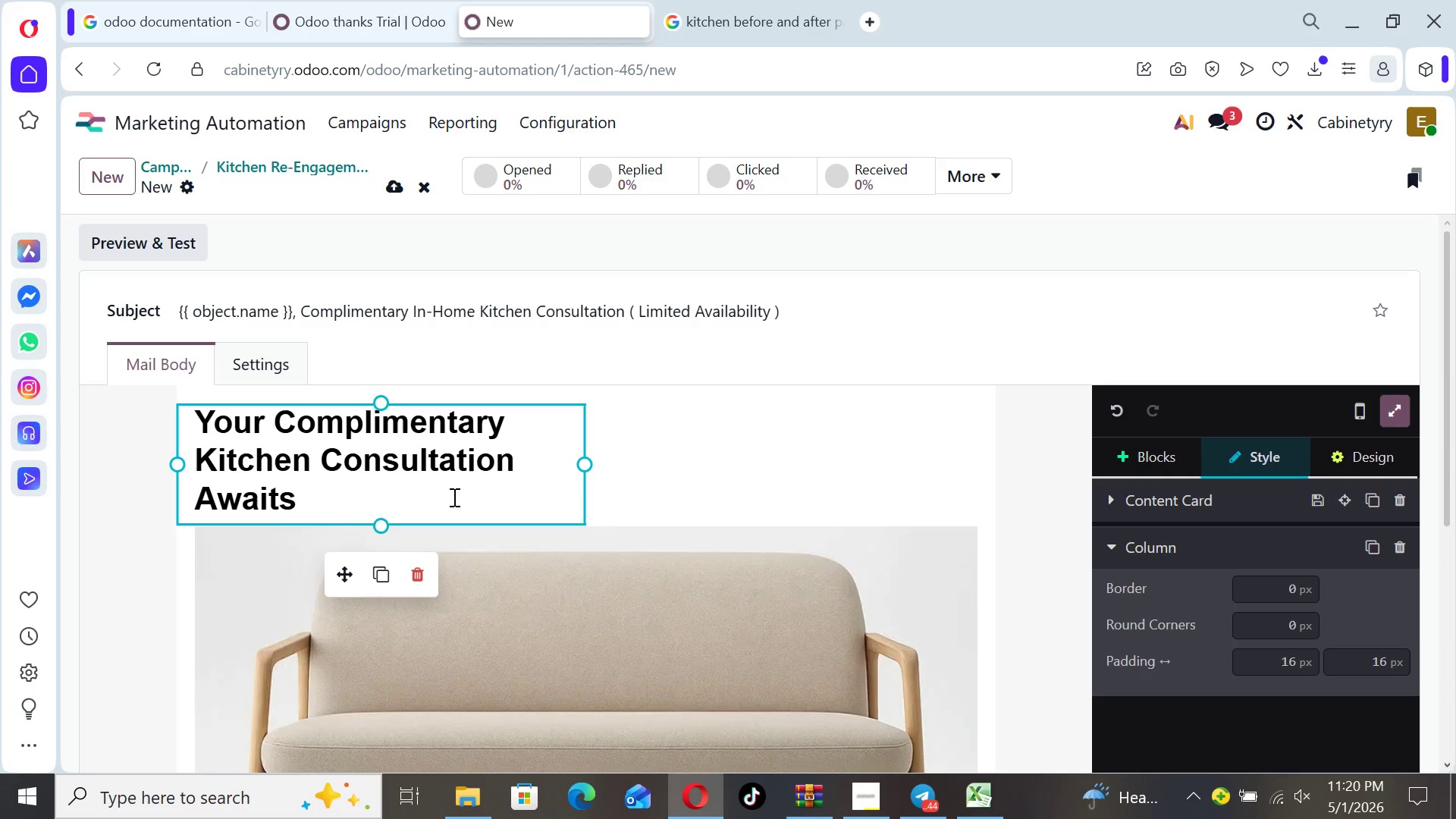 
left_click([879, 668])
 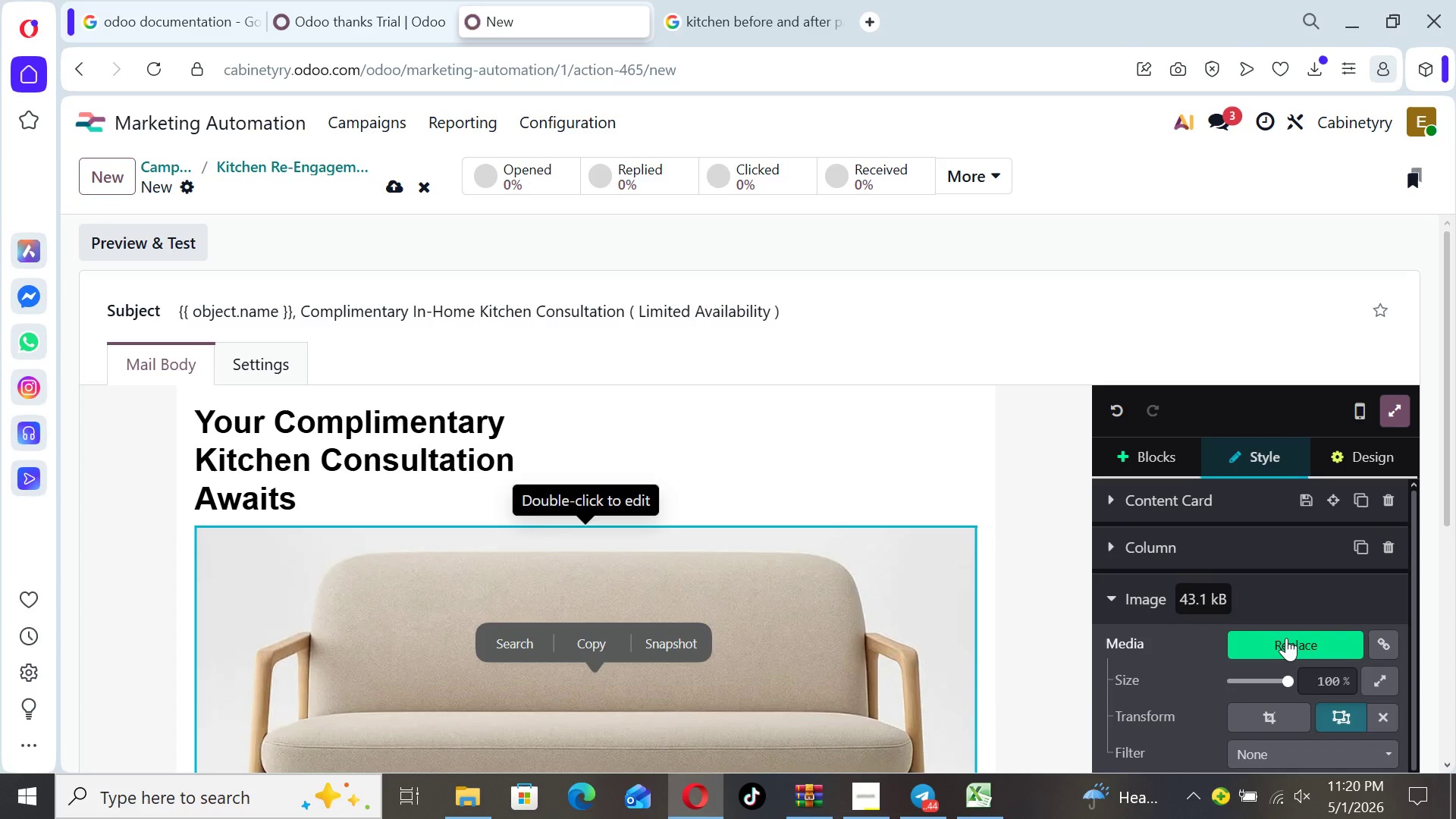 
left_click([1290, 638])
 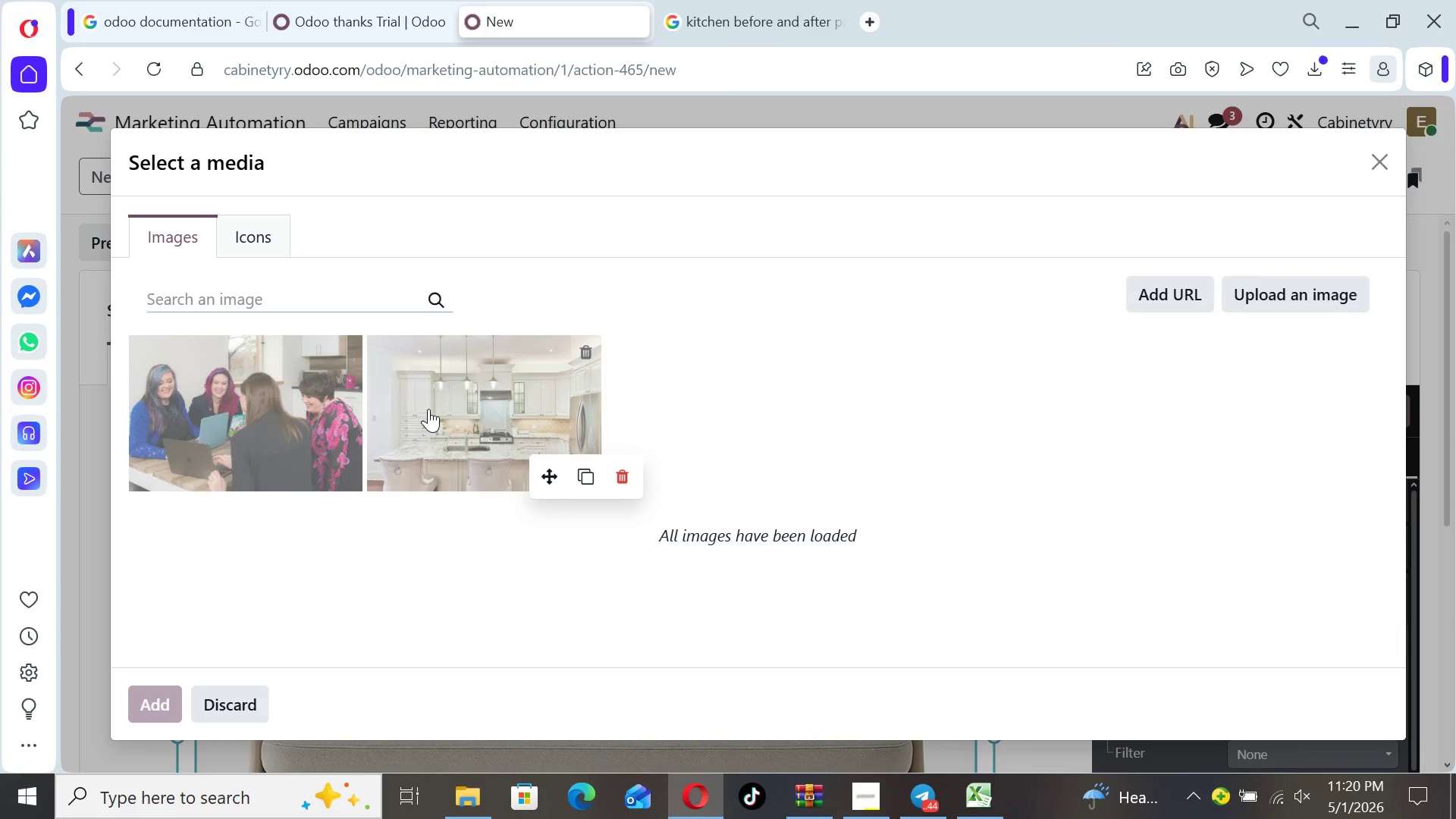 
left_click([237, 378])
 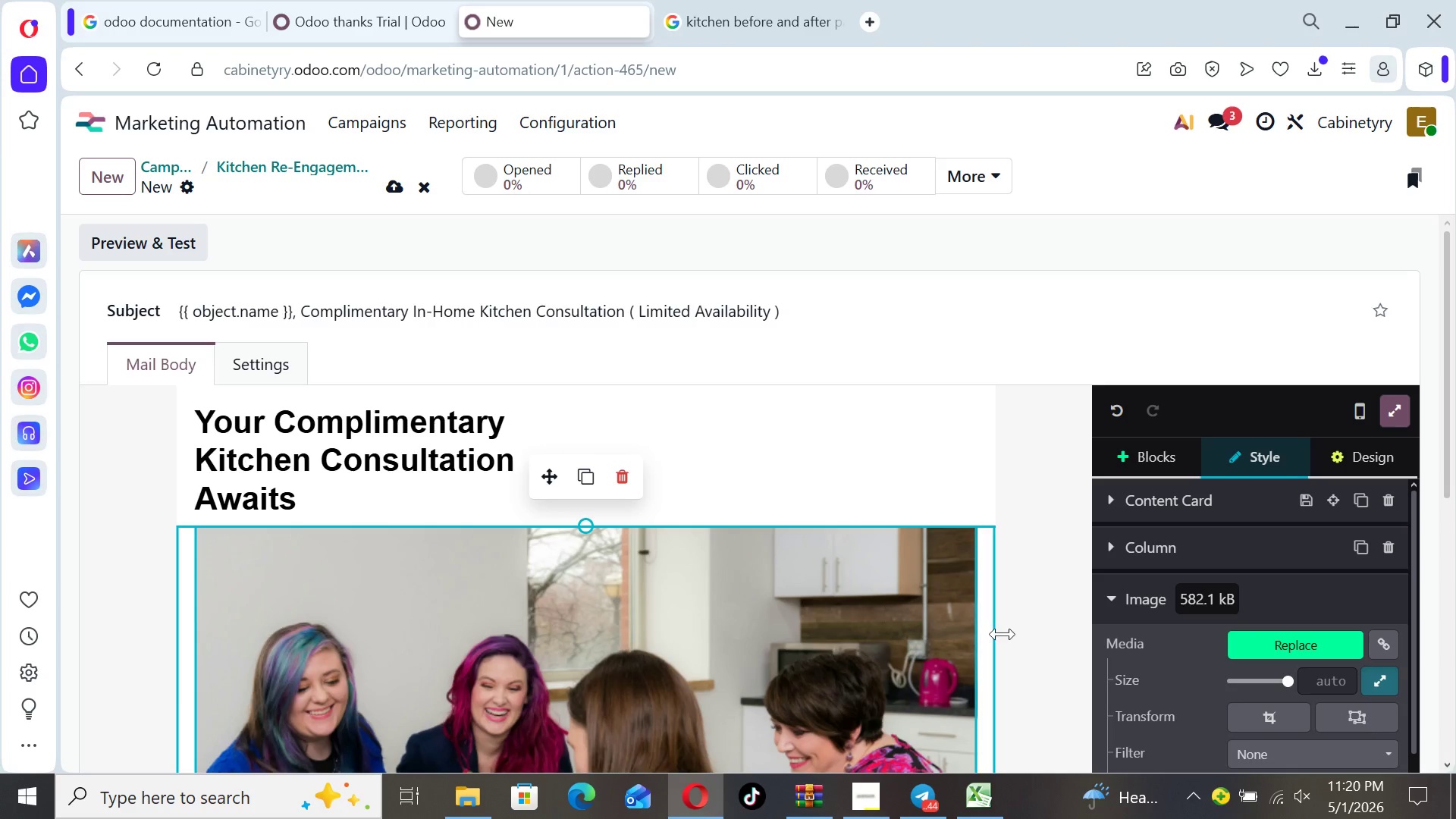 
left_click([1036, 634])
 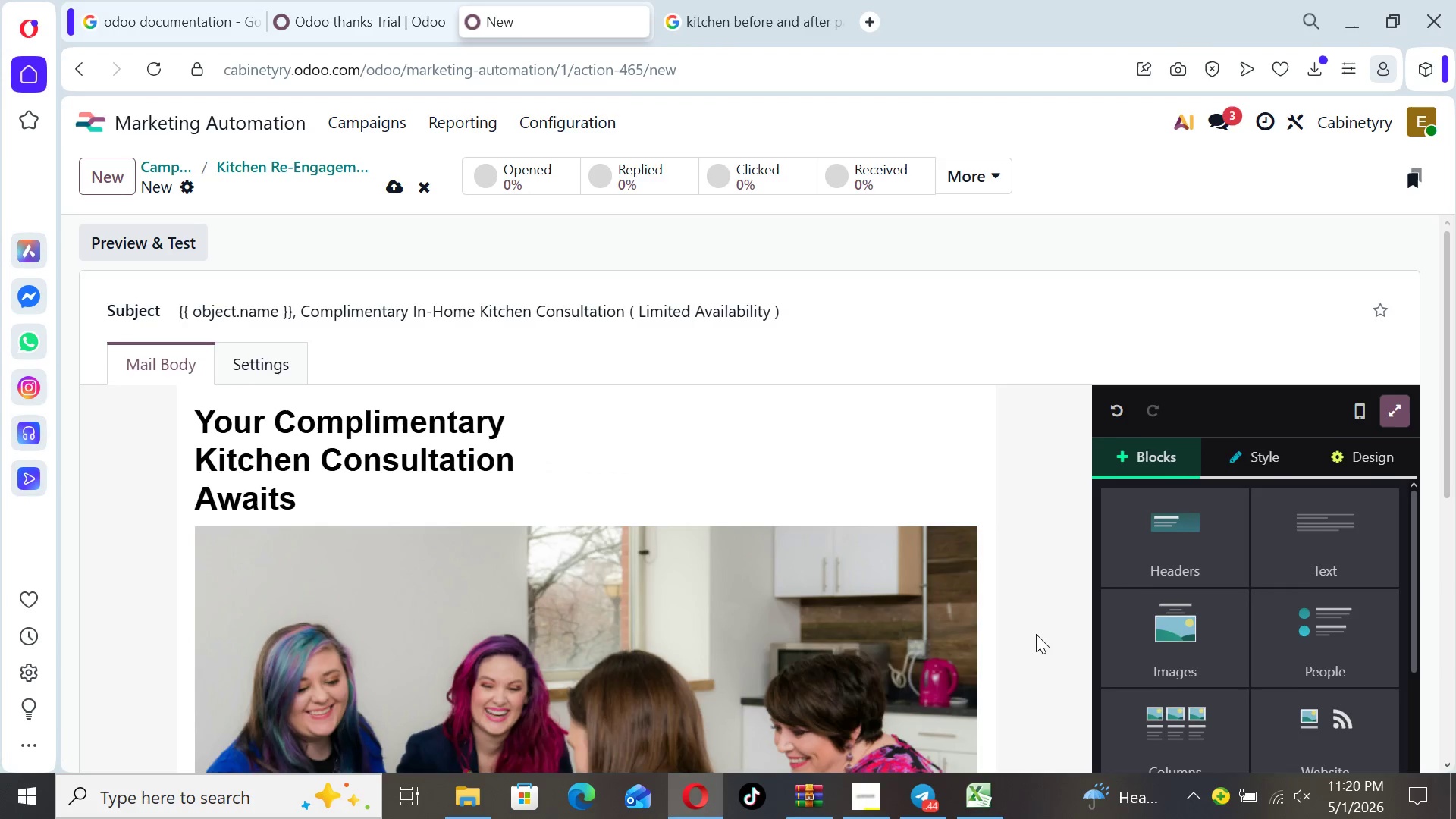 
key(ArrowDown)
 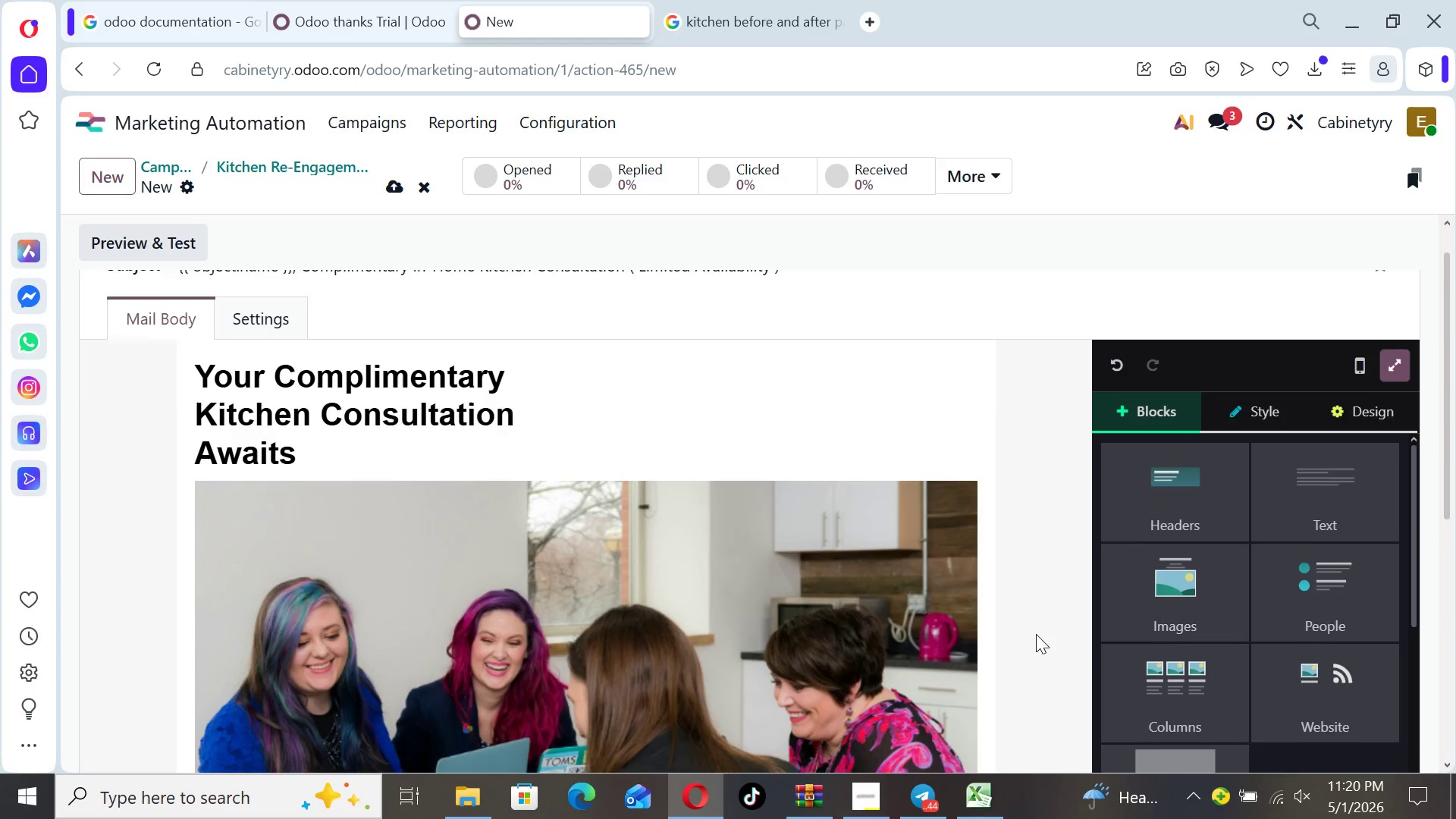 
key(ArrowDown)
 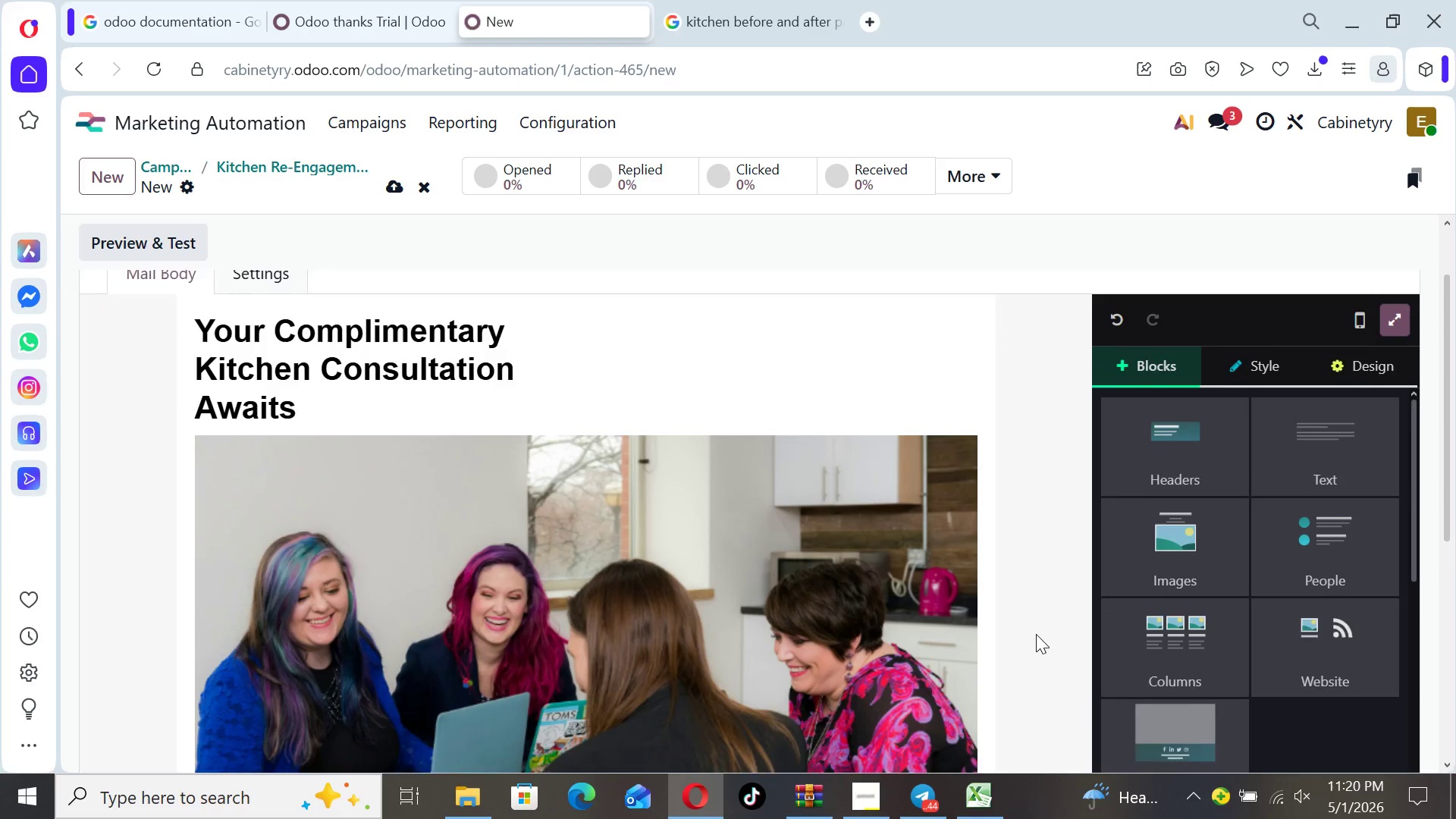 
key(ArrowDown)
 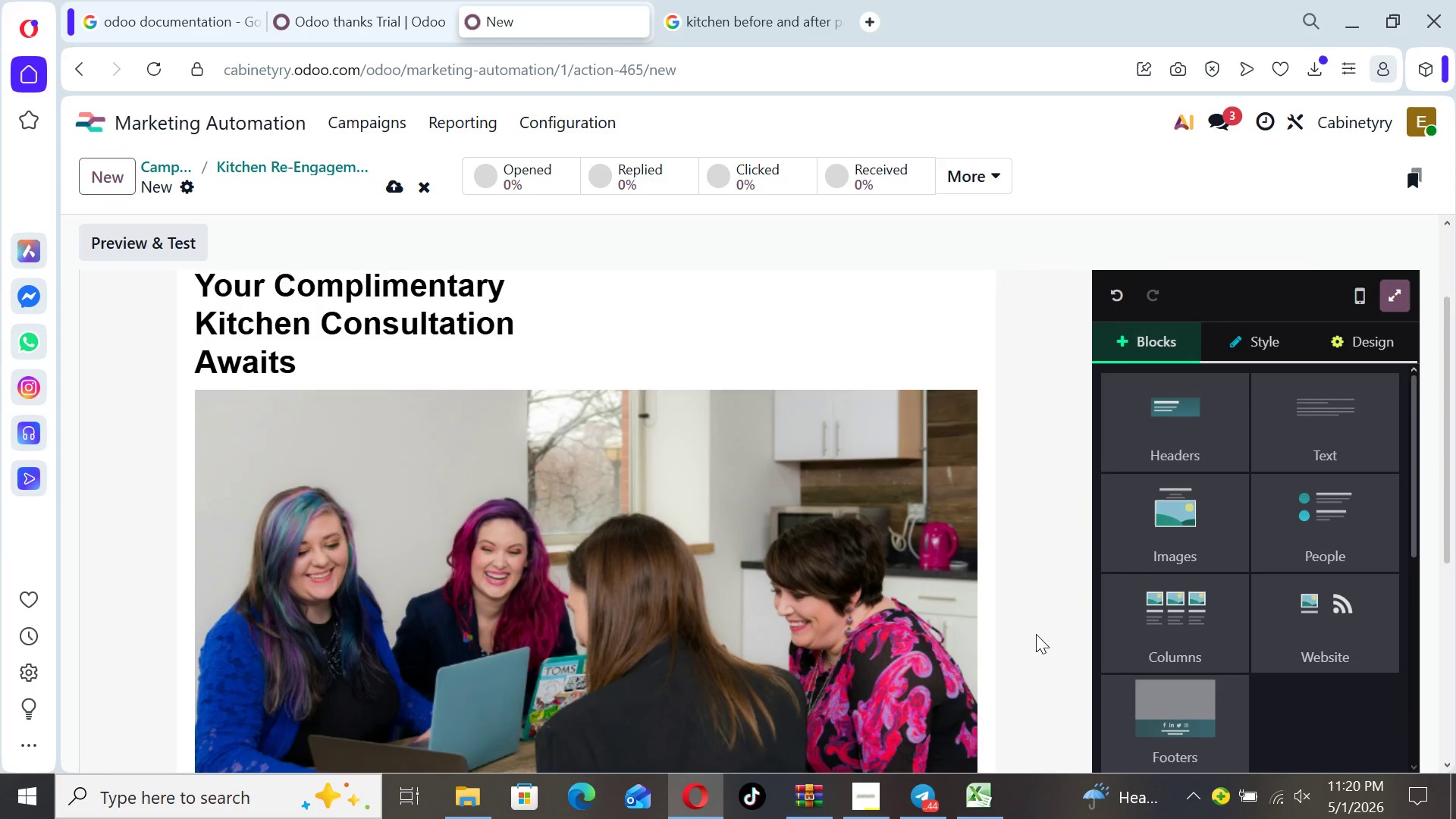 
key(ArrowDown)
 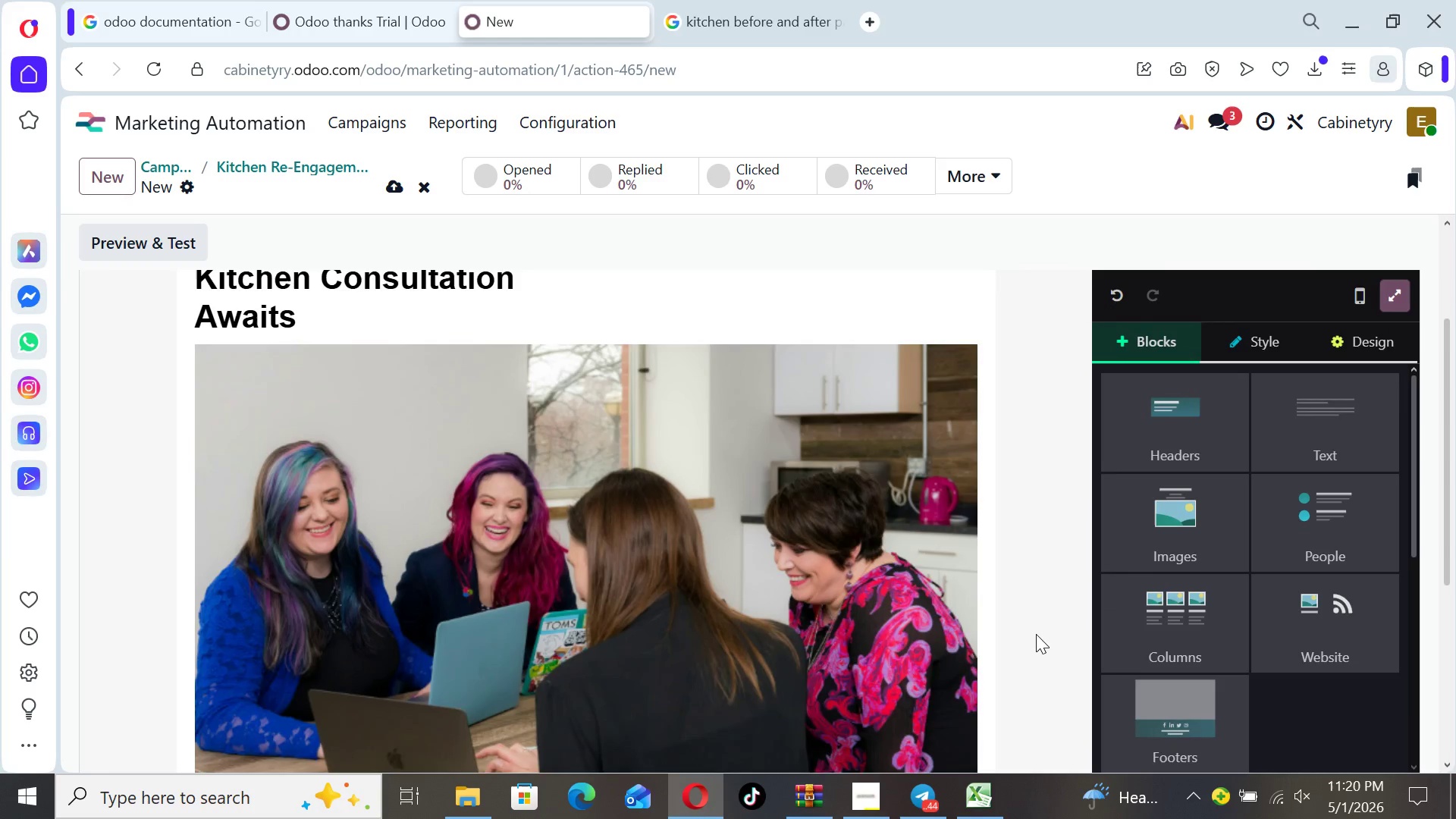 
key(ArrowDown)
 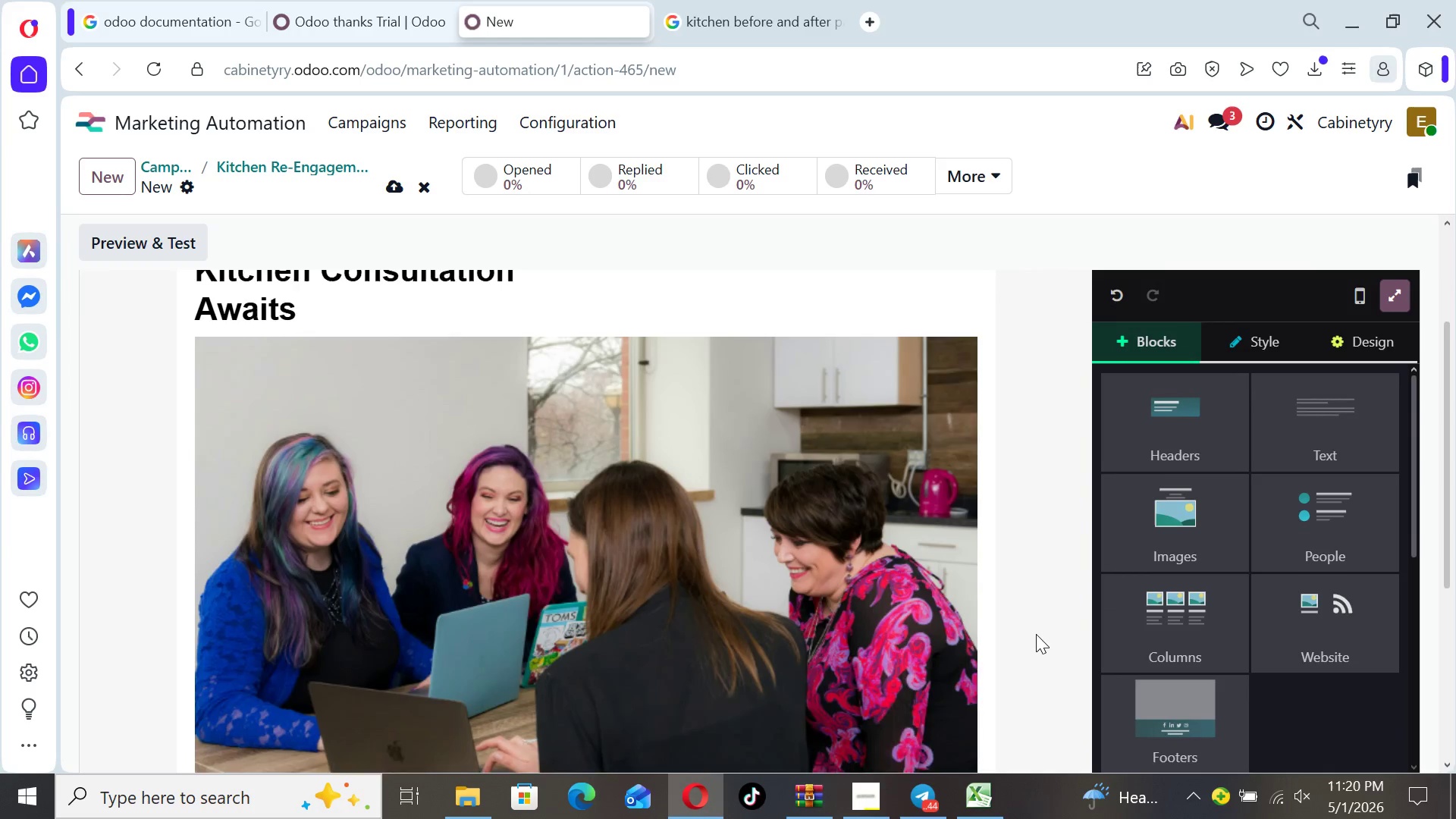 
key(ArrowDown)
 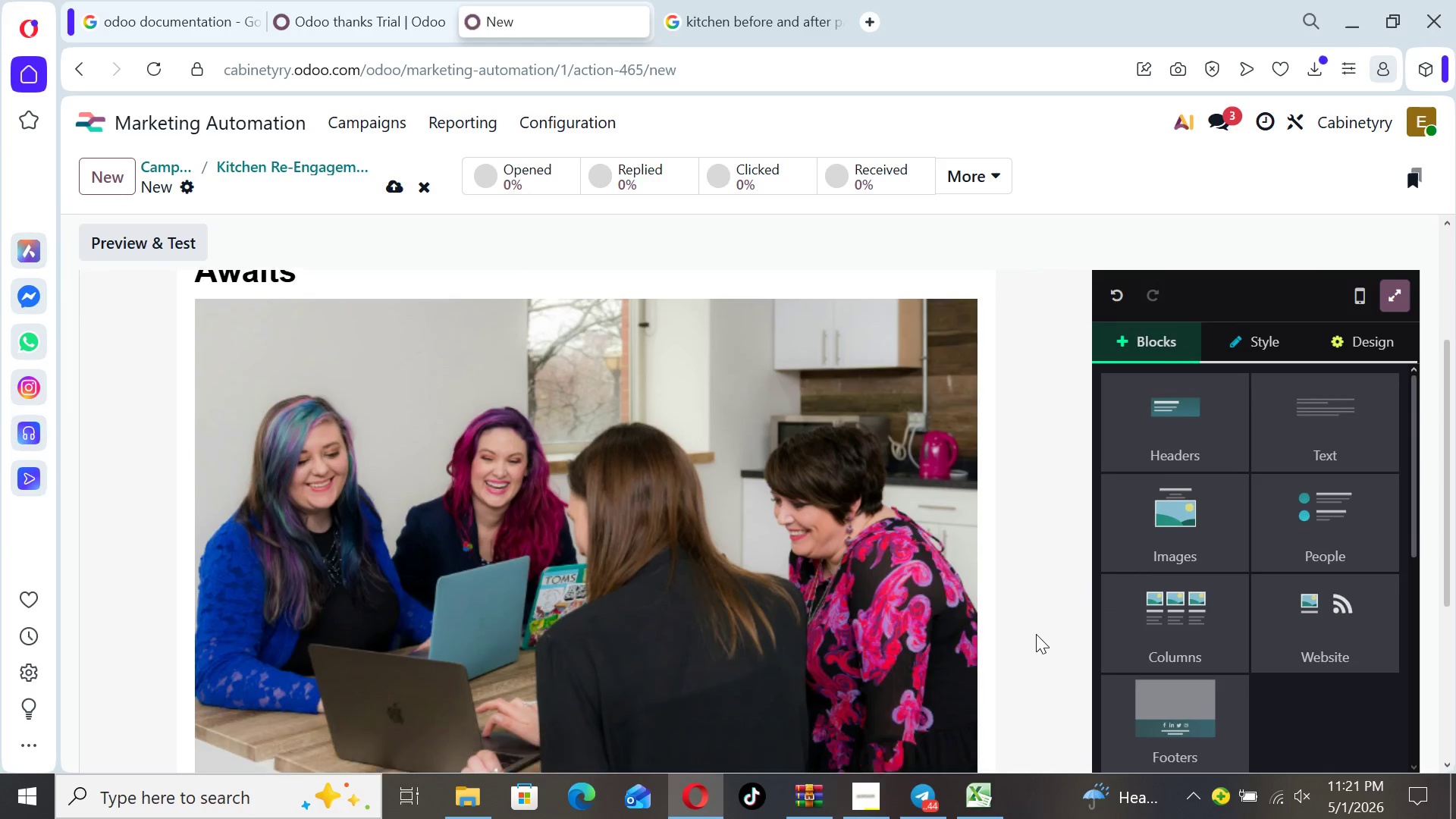 
key(ArrowDown)
 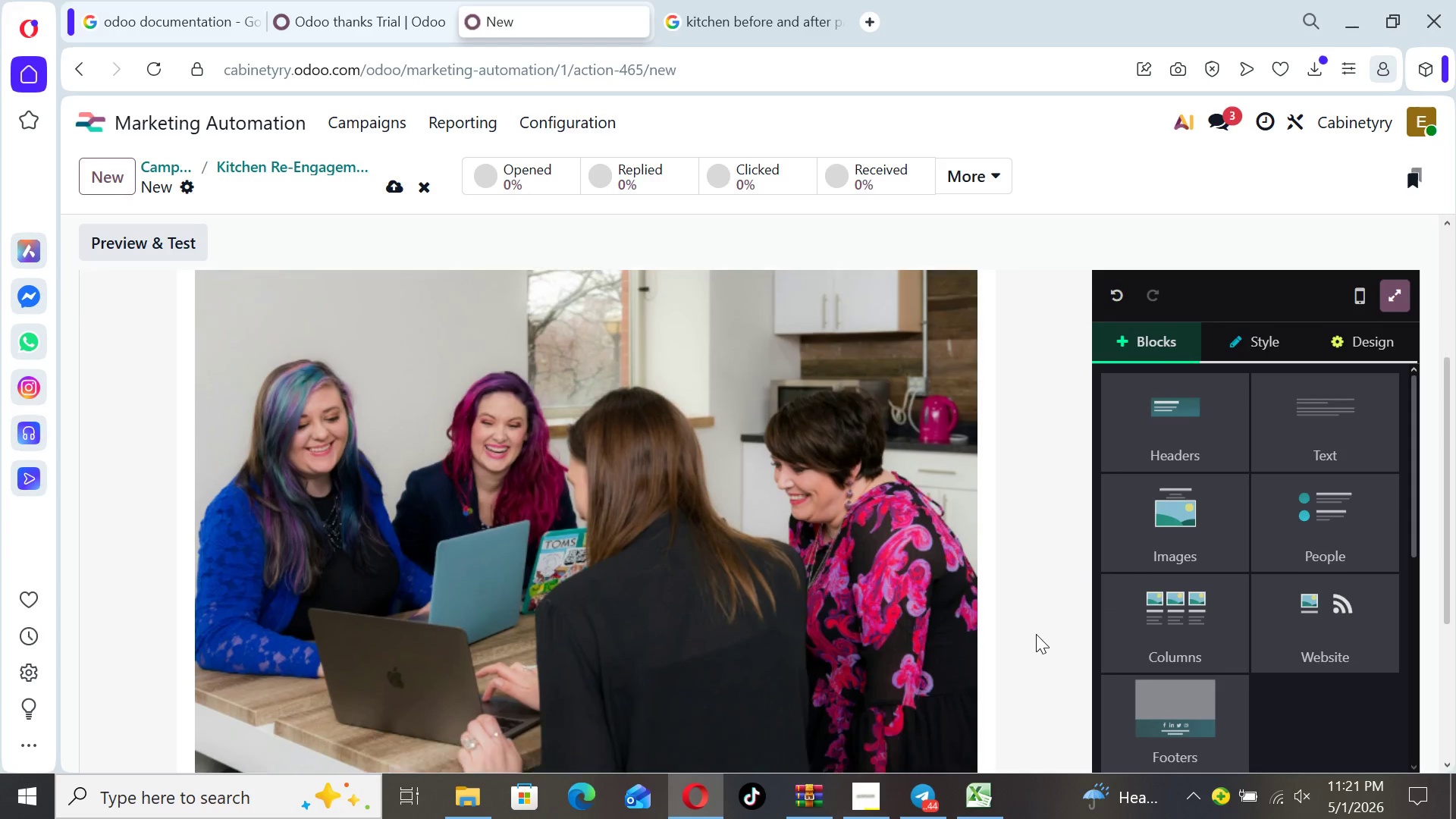 
key(ArrowDown)
 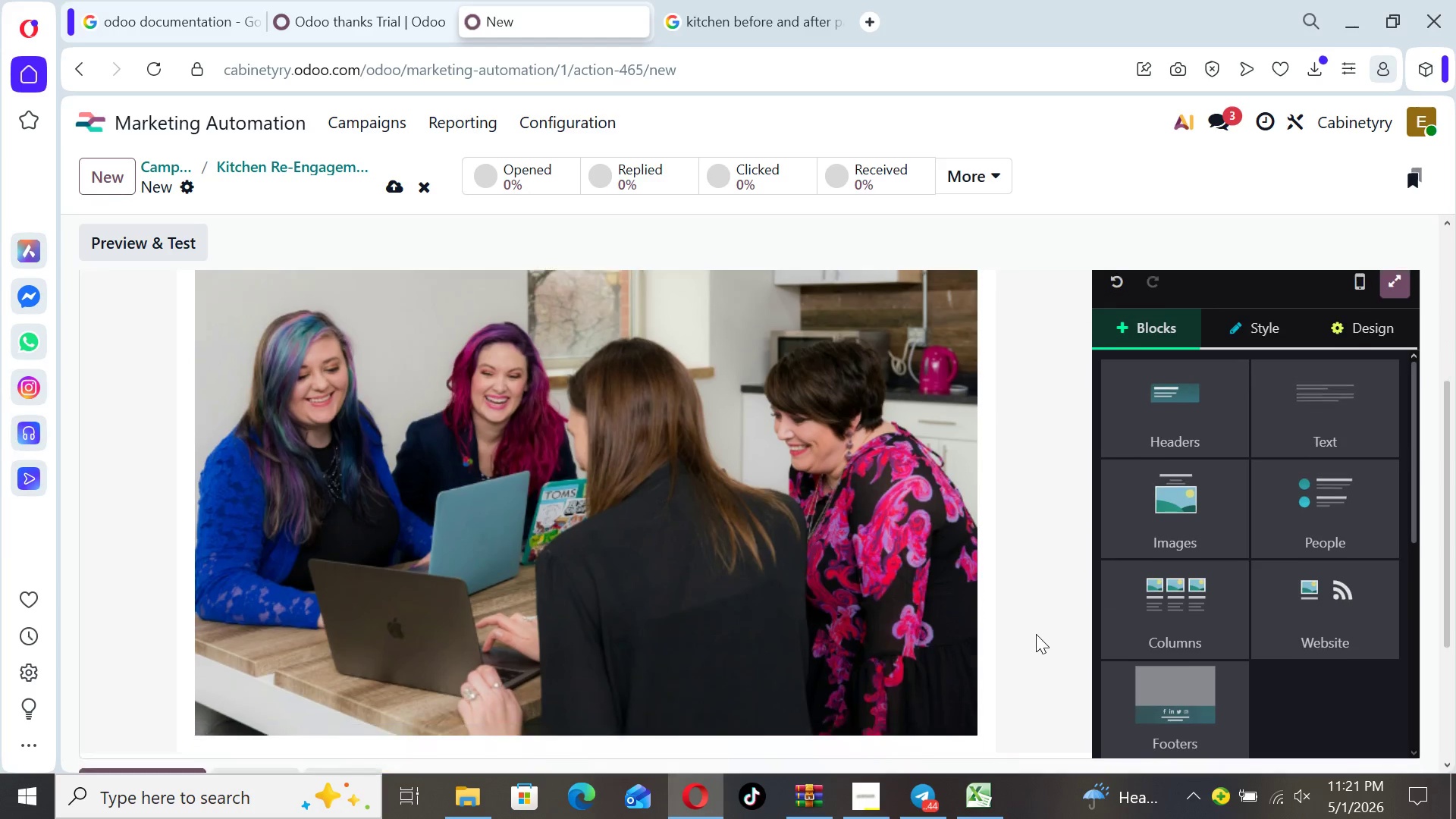 
key(ArrowDown)
 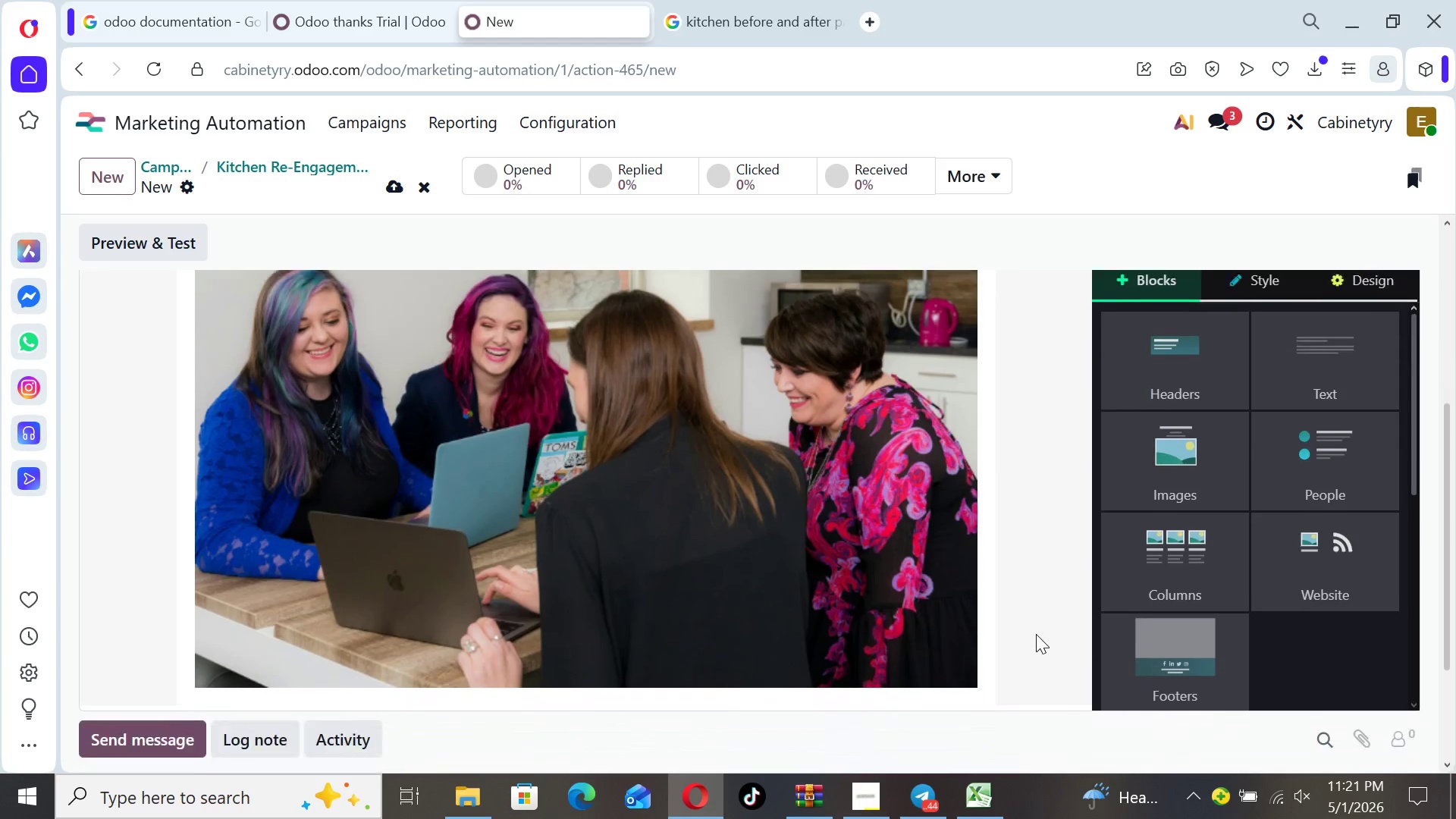 
key(ArrowDown)
 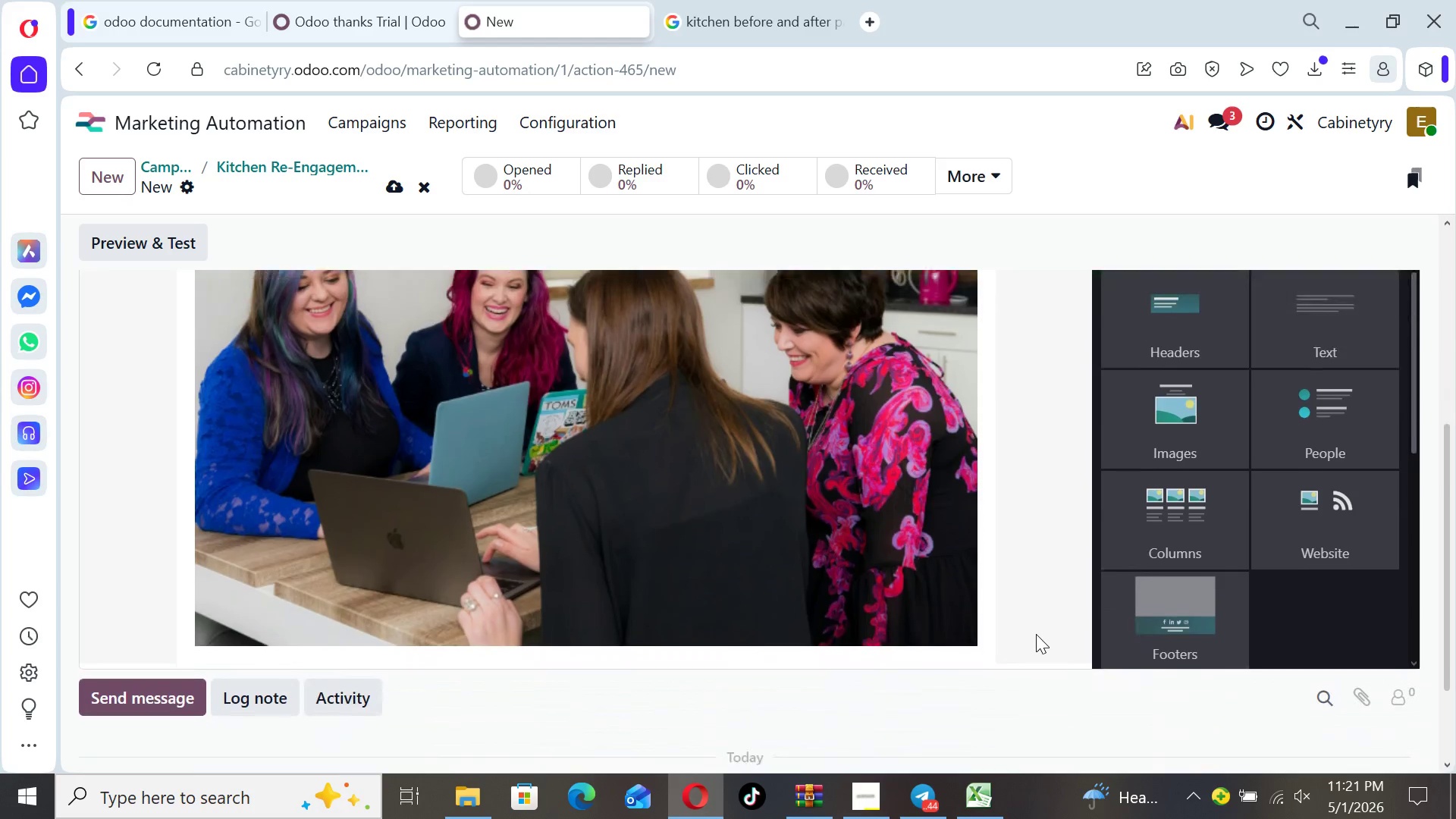 
key(ArrowDown)
 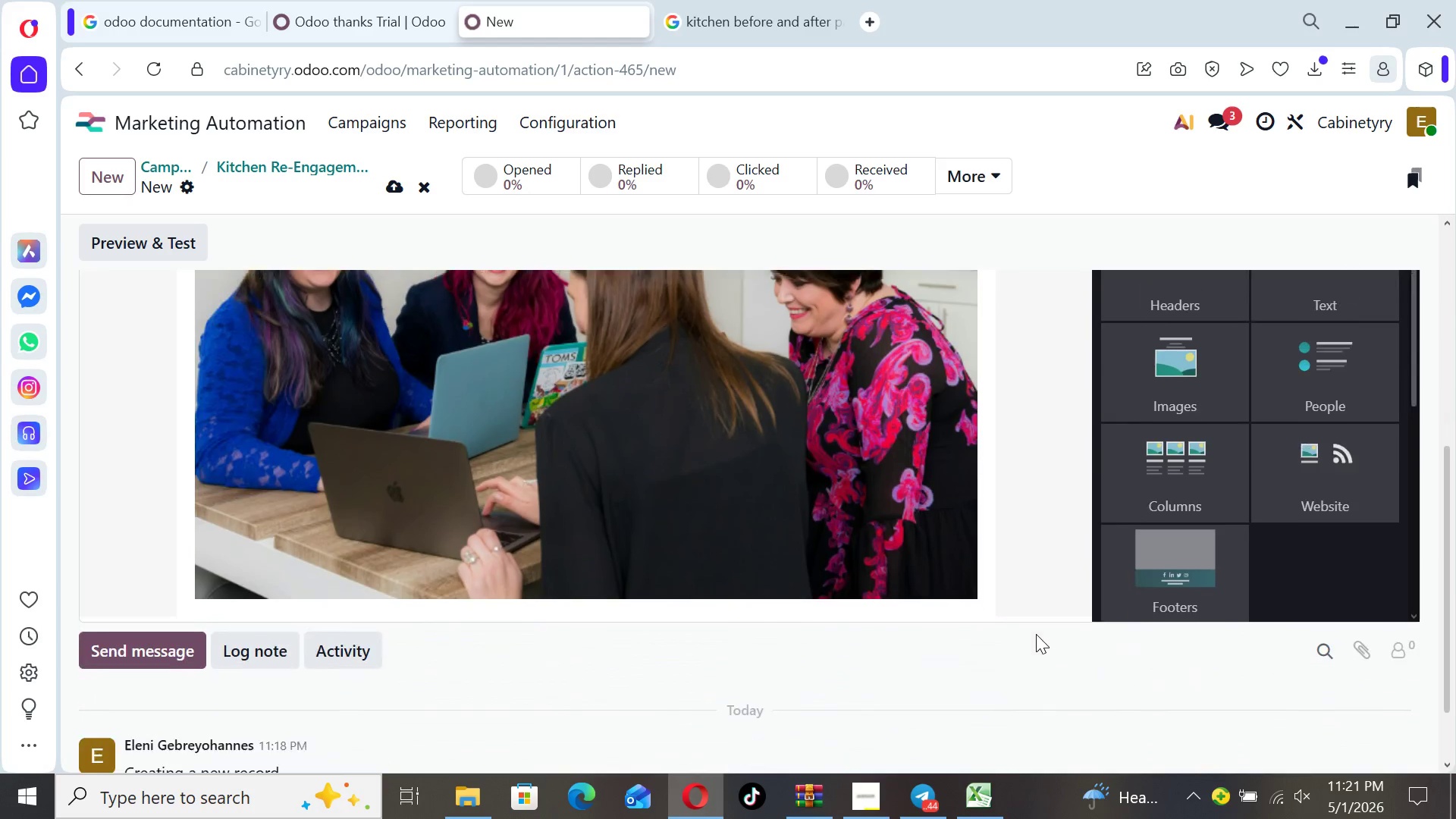 
key(ArrowDown)
 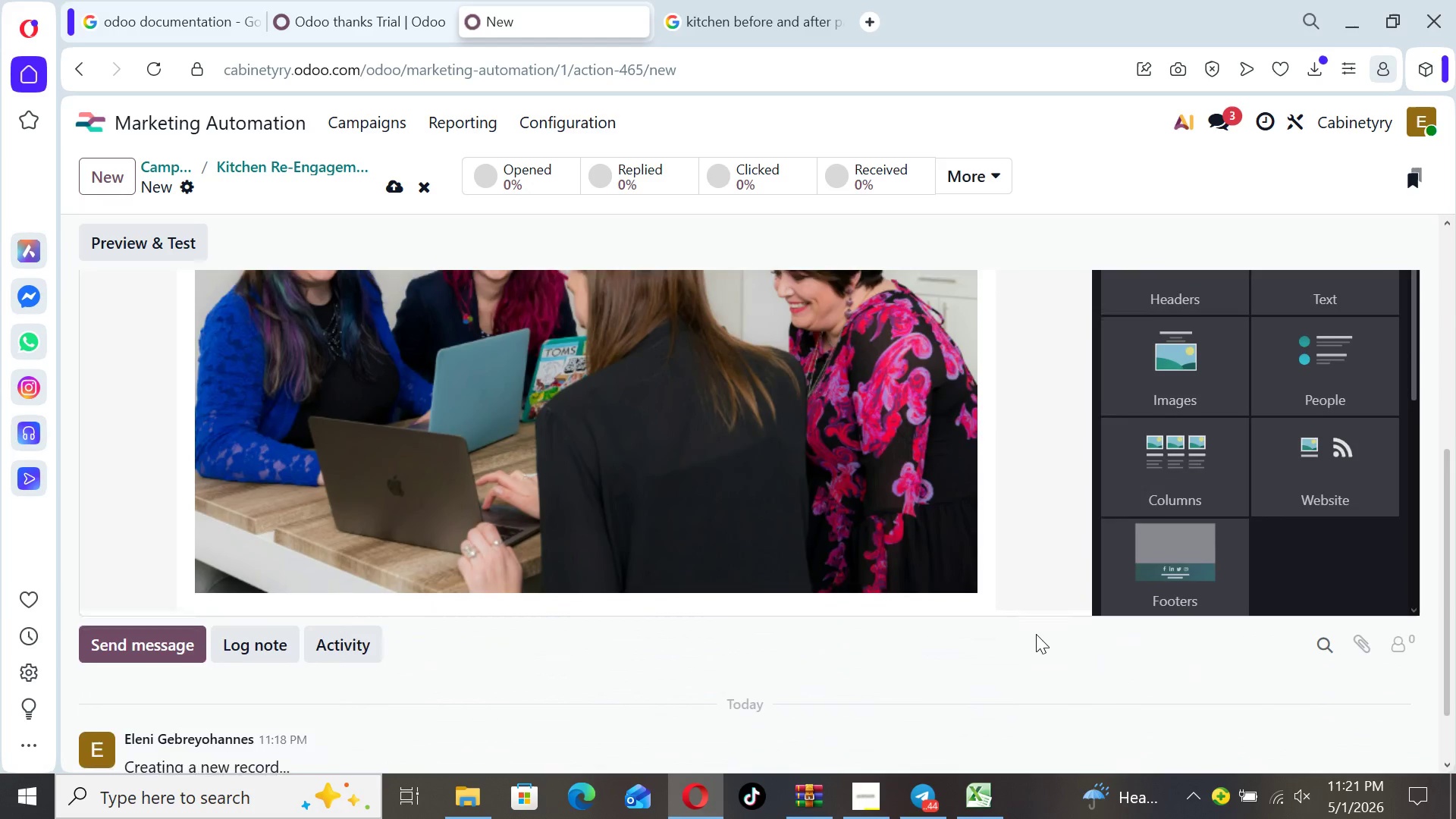 
key(ArrowDown)
 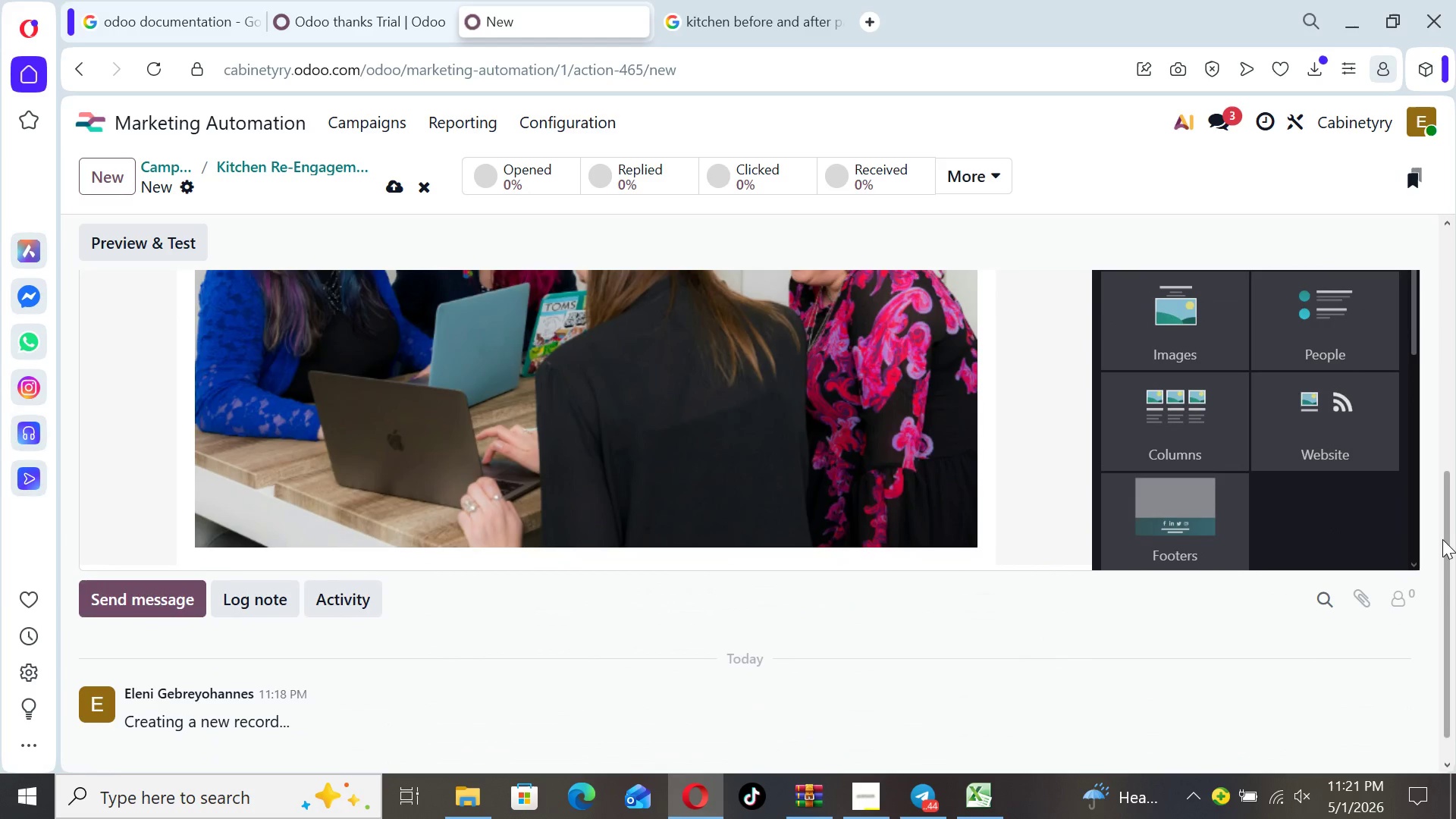 
left_click_drag(start_coordinate=[1445, 540], to_coordinate=[1444, 486])
 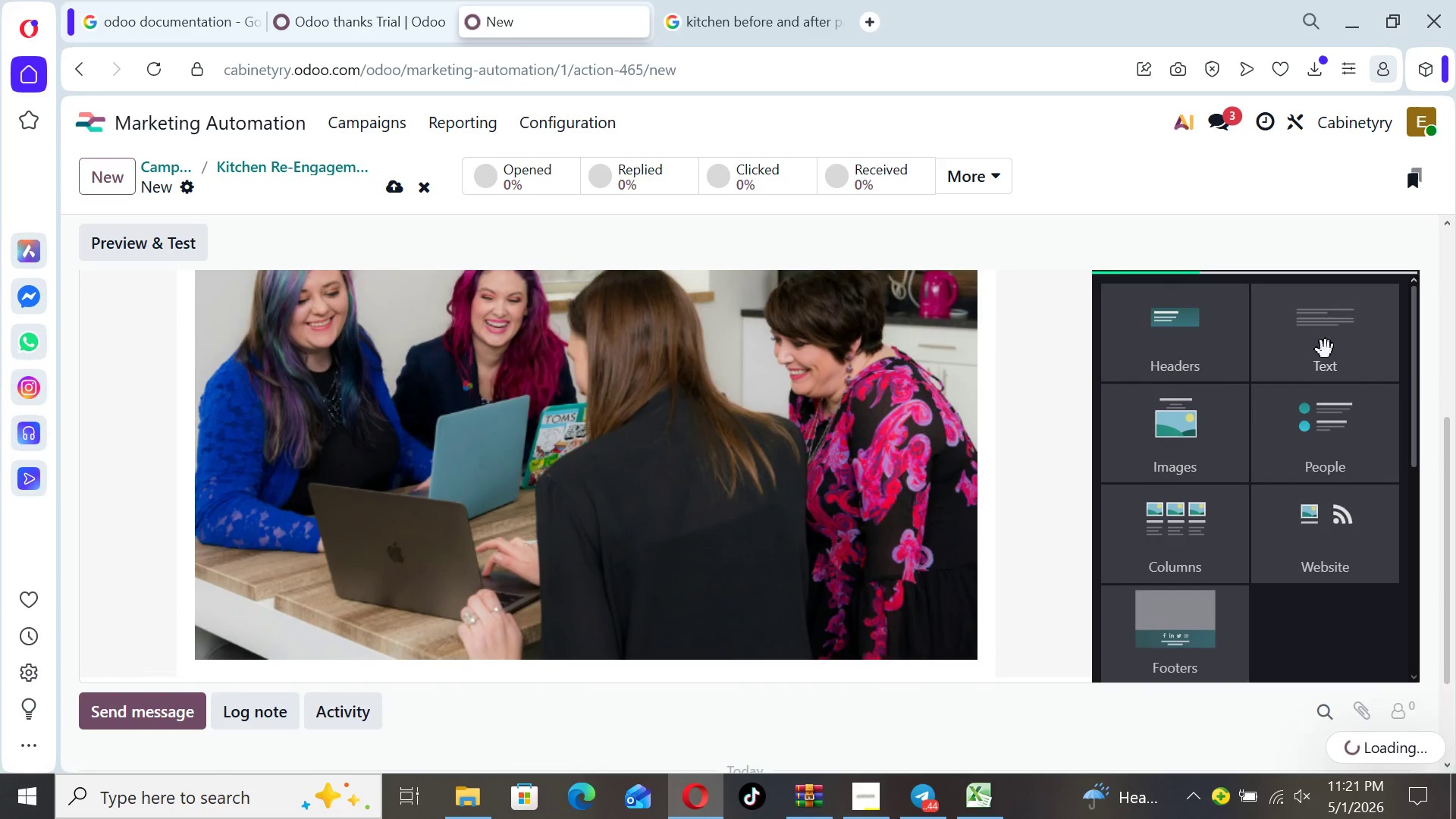 
left_click([1326, 350])
 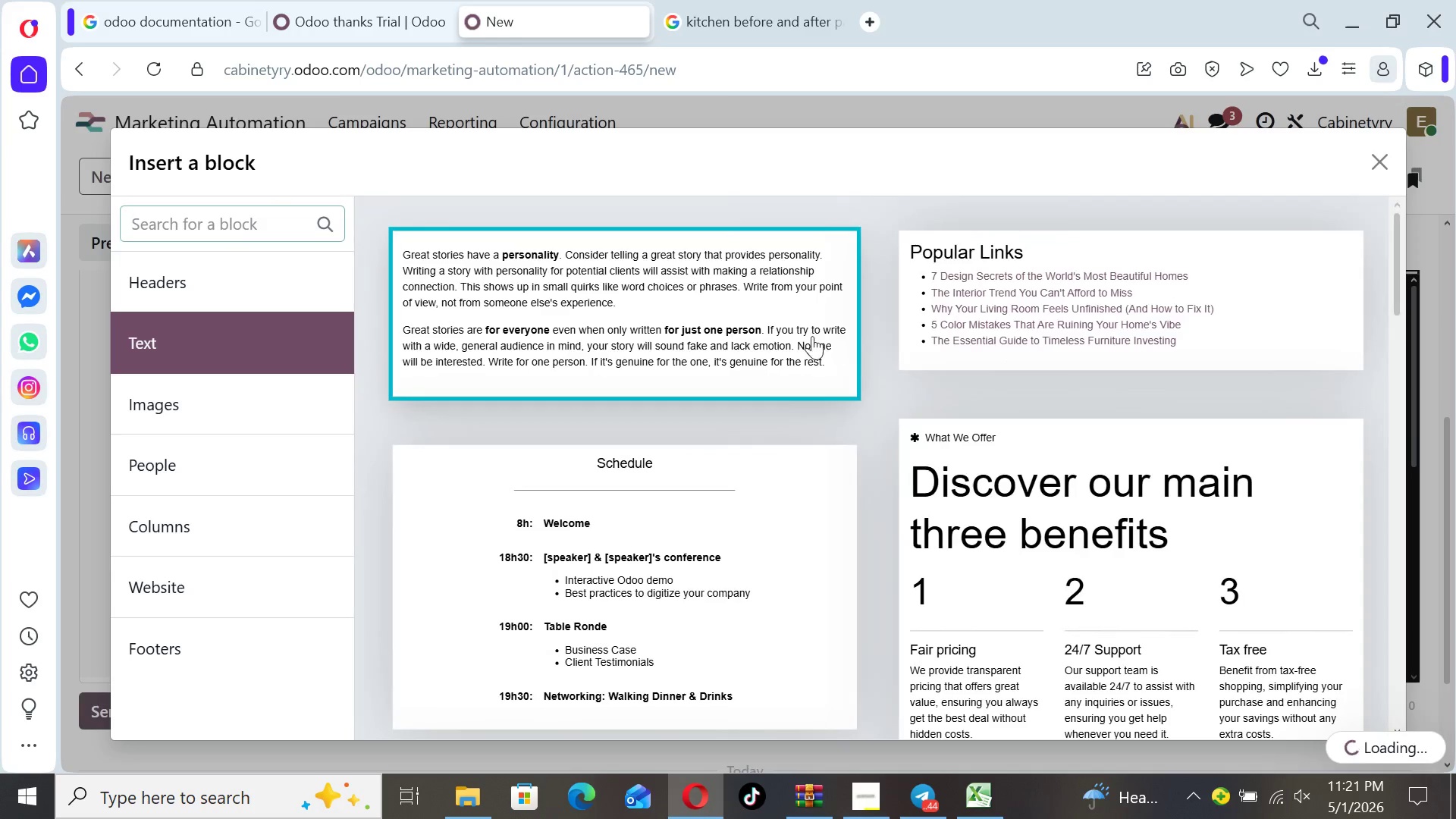 
left_click([810, 336])
 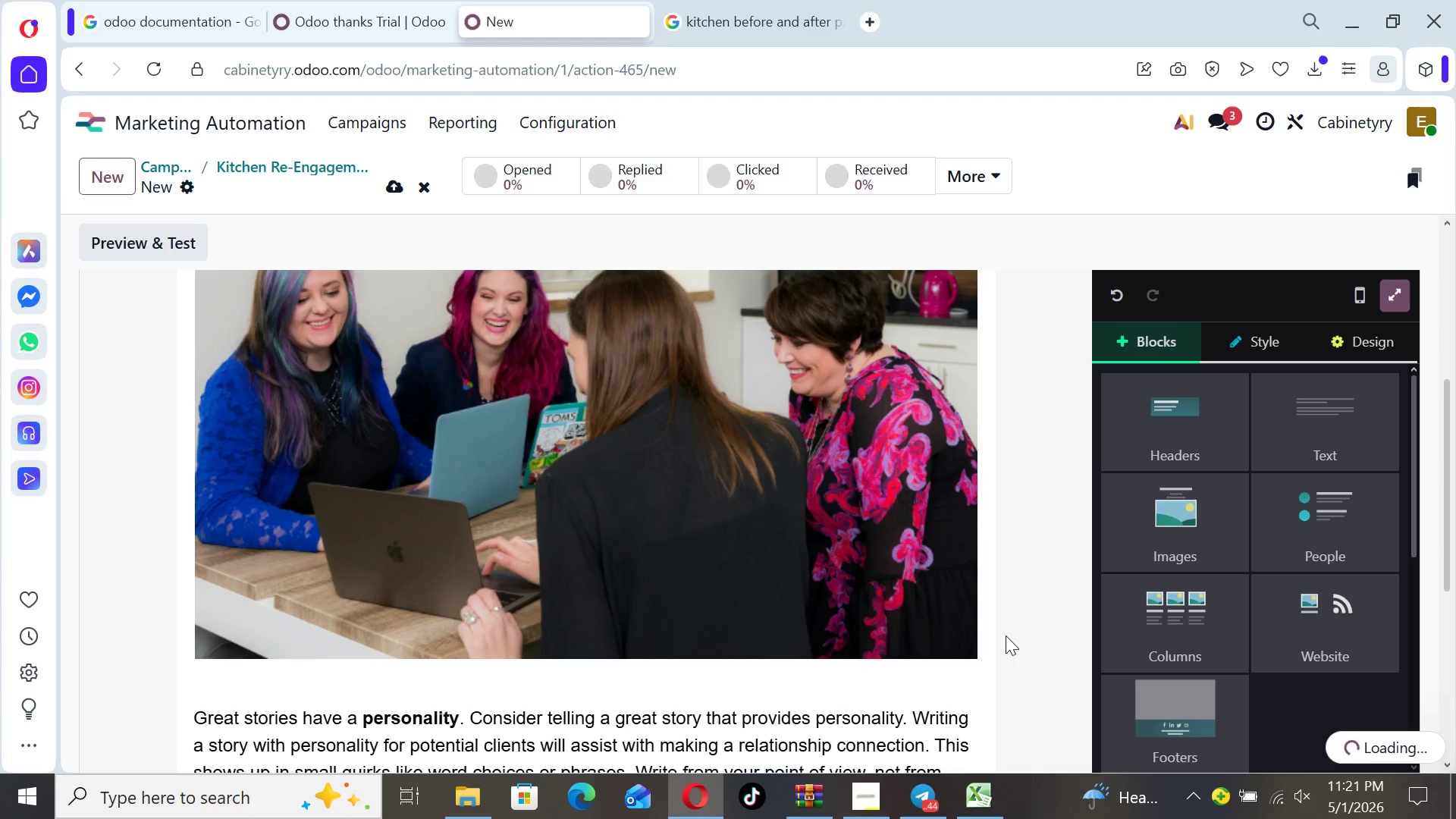 
left_click([1044, 630])
 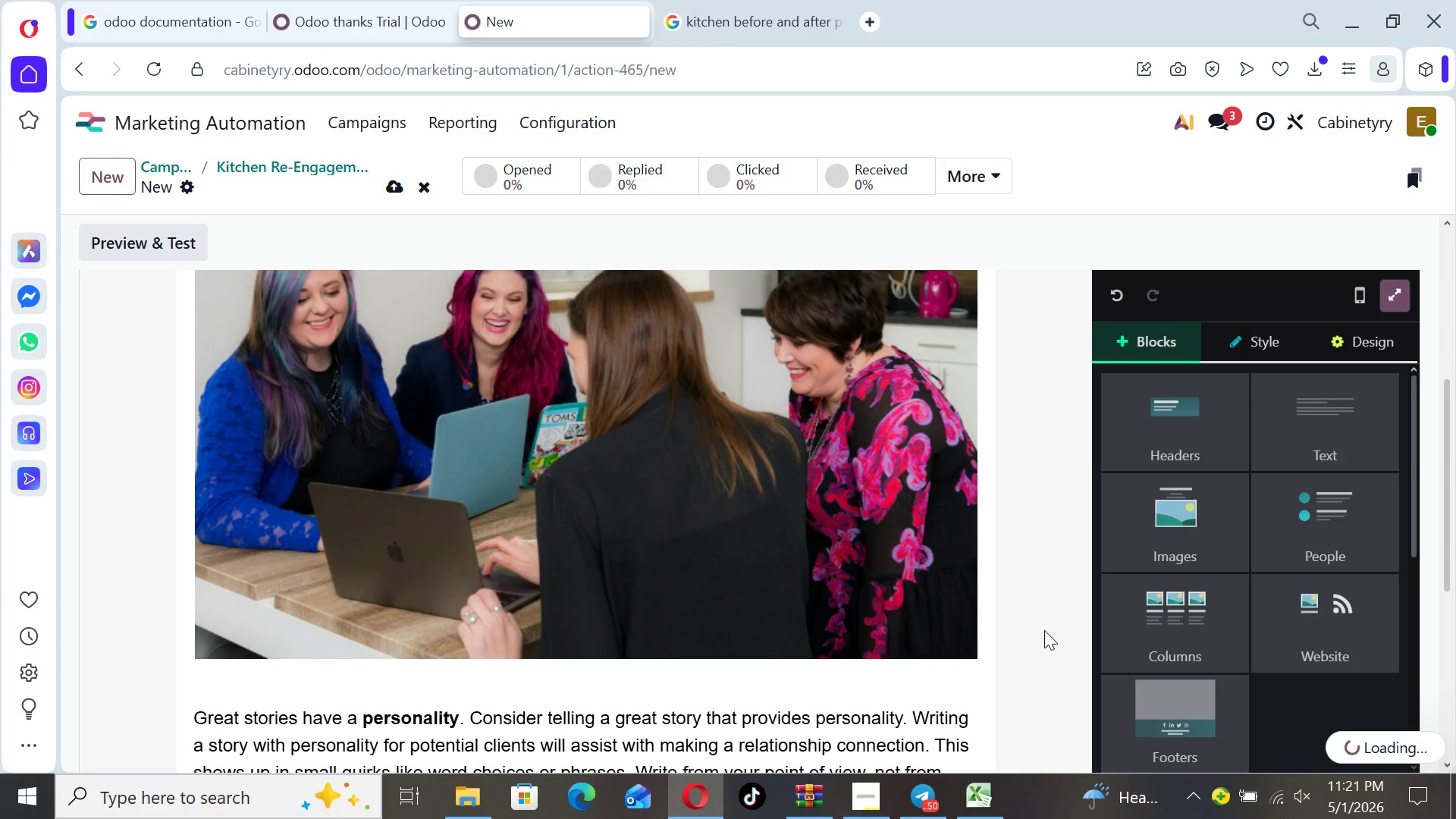 
key(ArrowDown)
 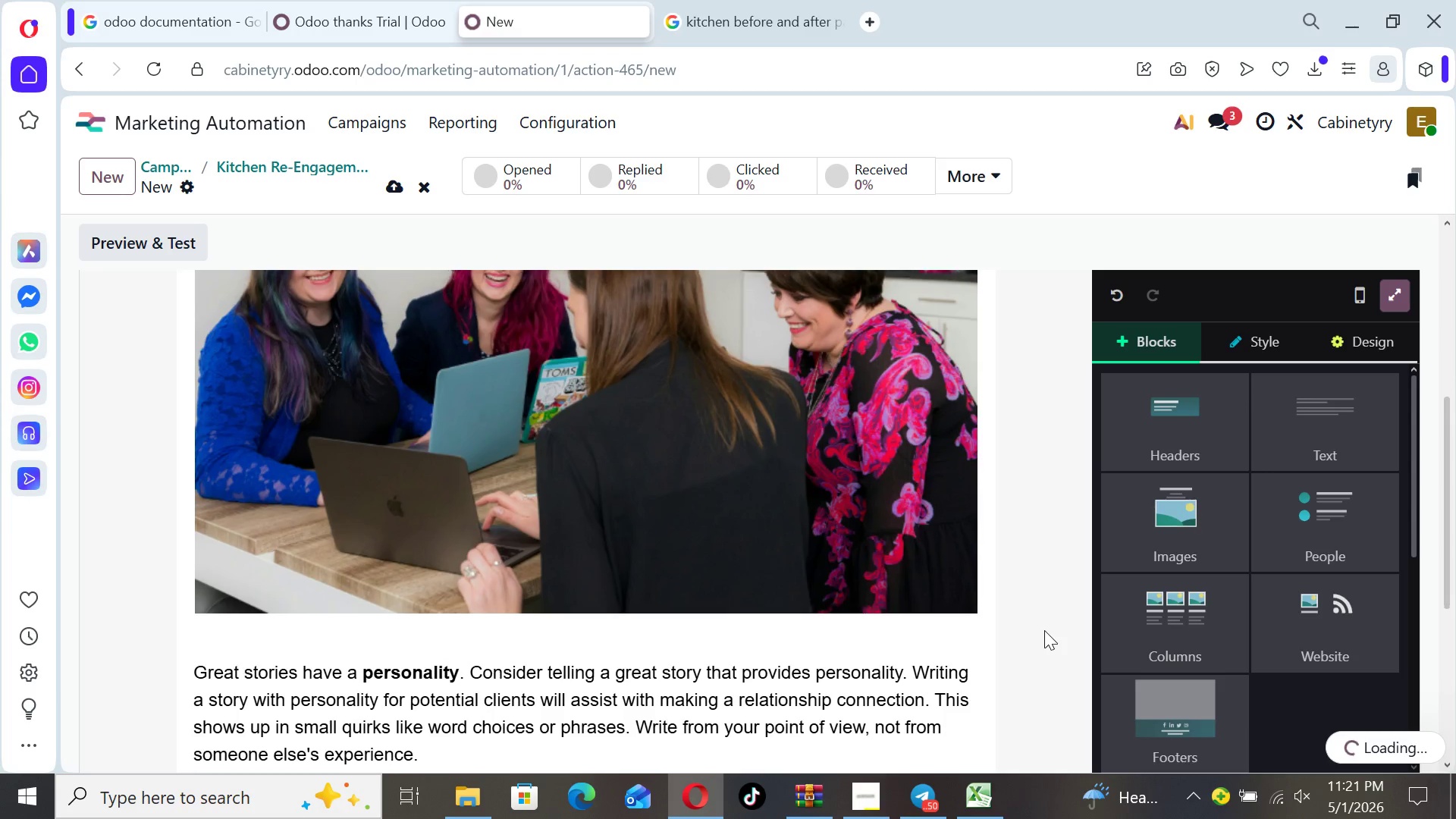 
key(ArrowDown)
 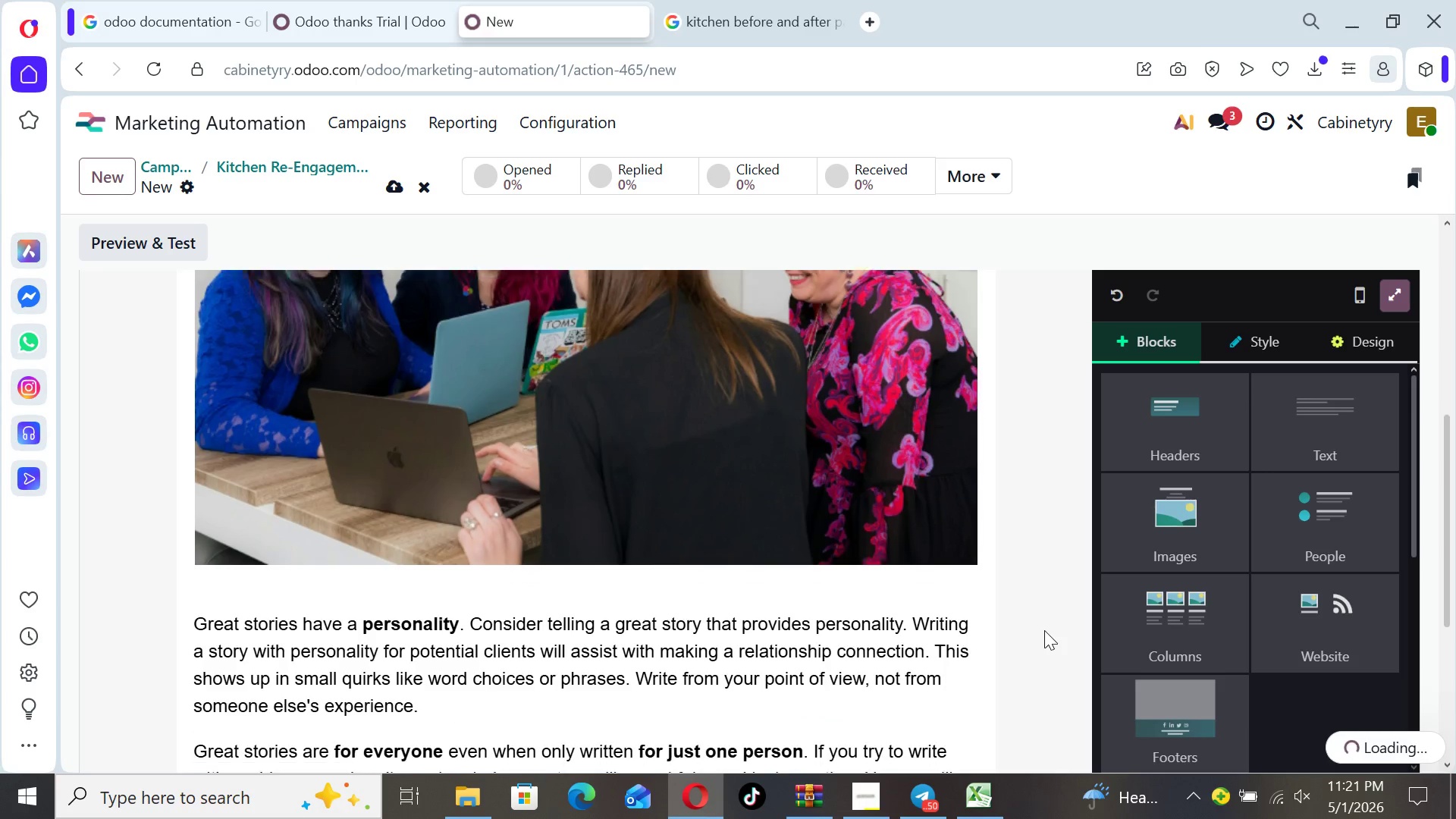 
key(ArrowDown)
 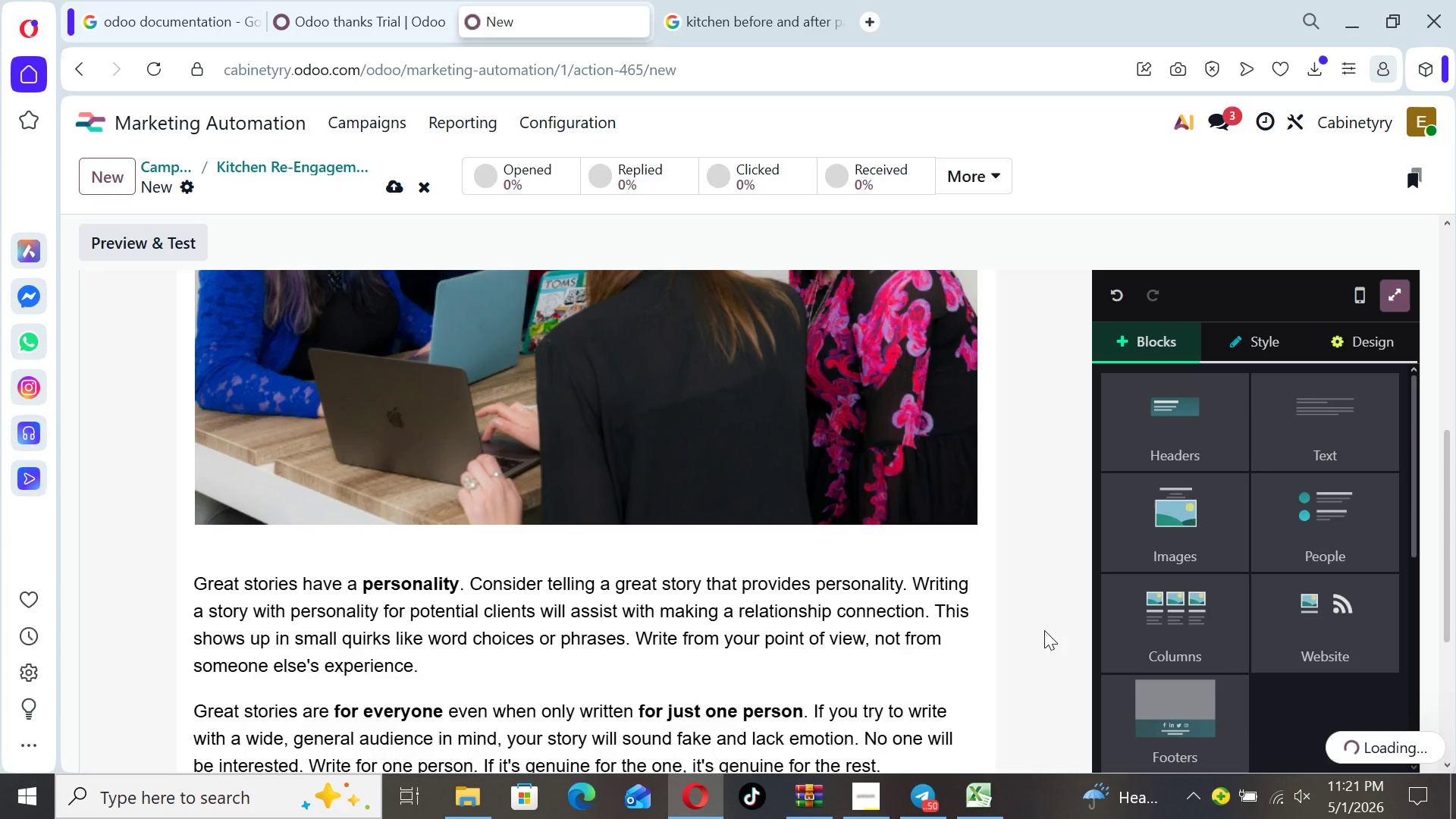 
key(ArrowDown)
 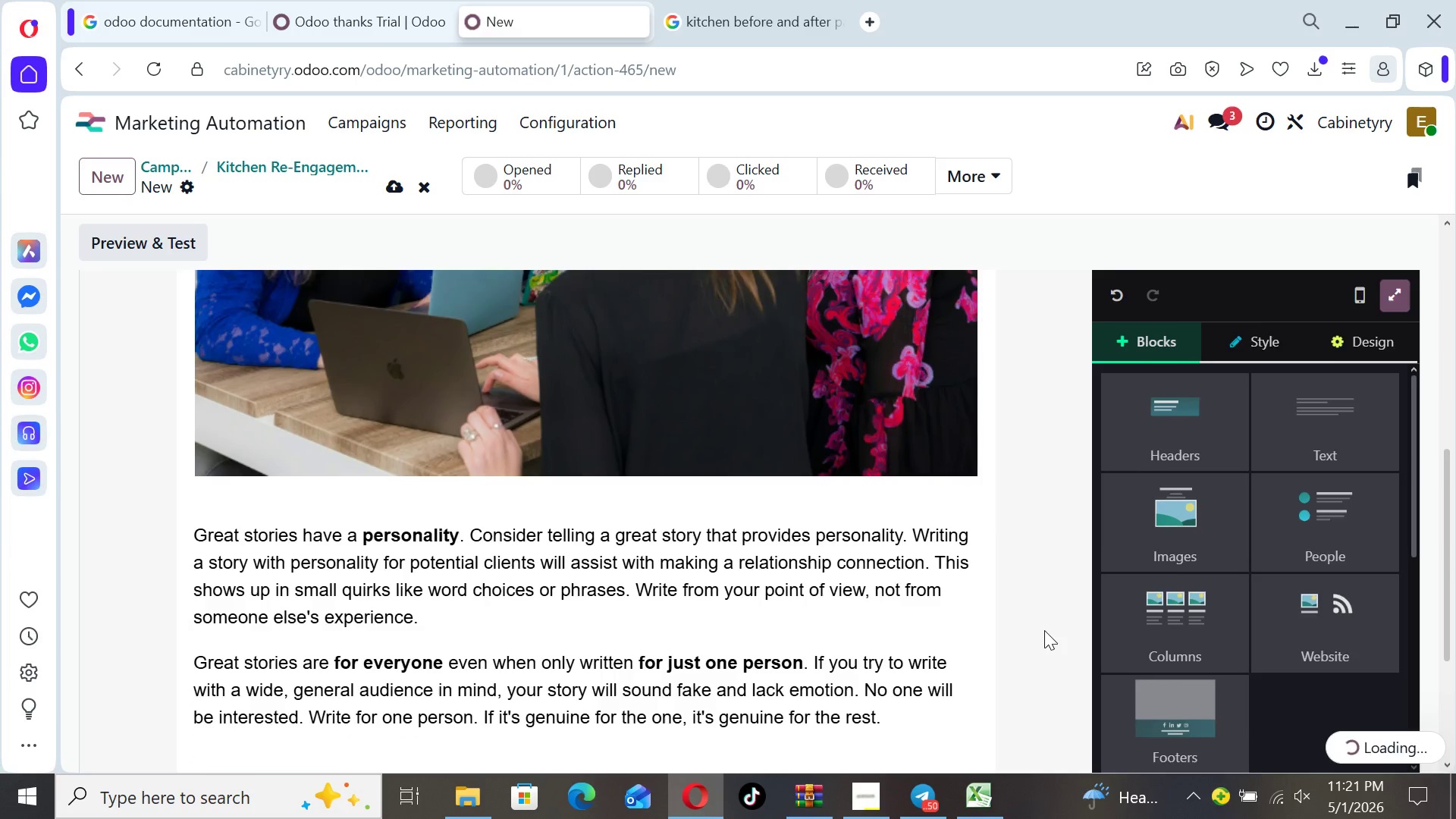 
key(ArrowDown)
 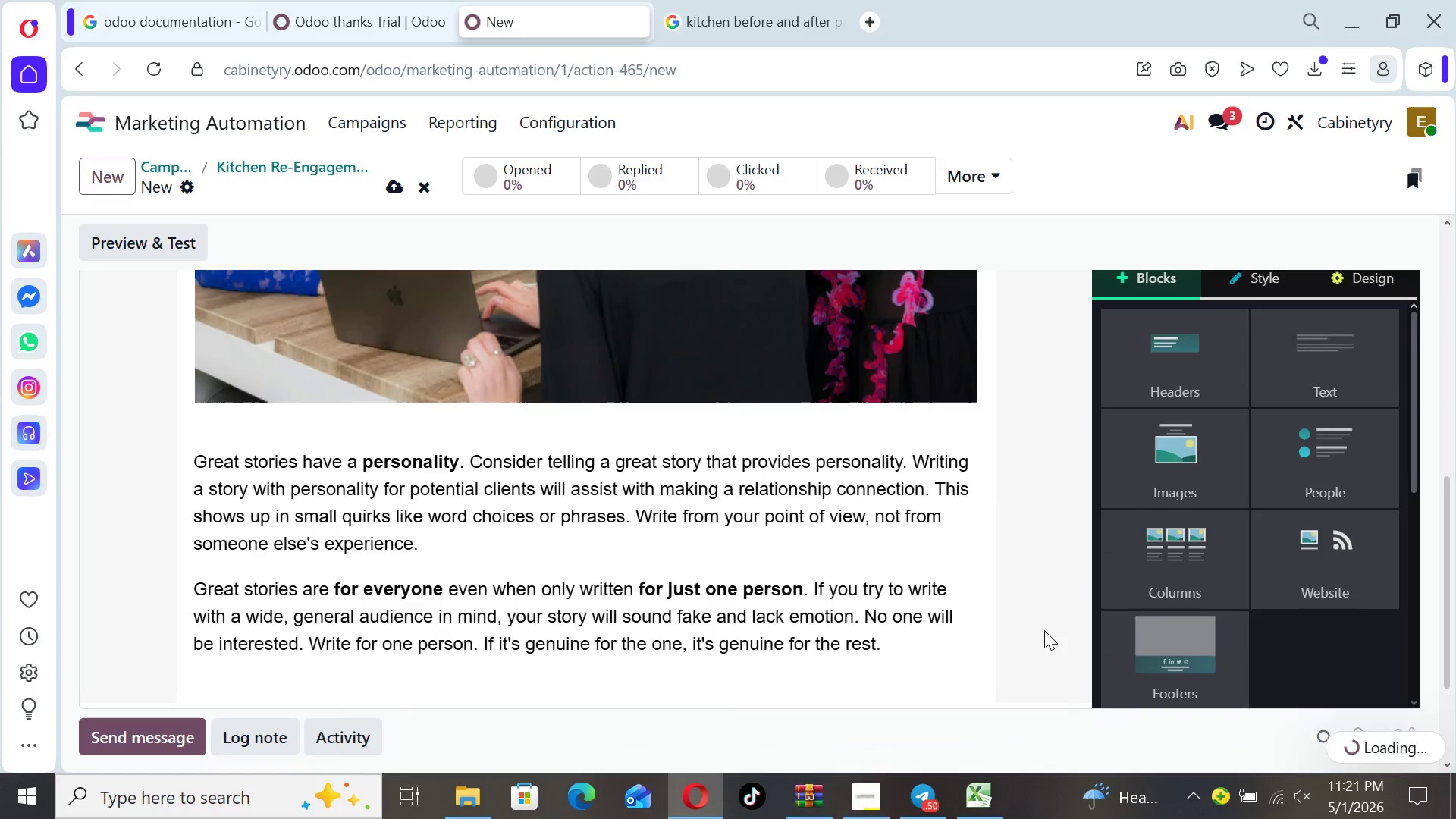 
key(ArrowDown)
 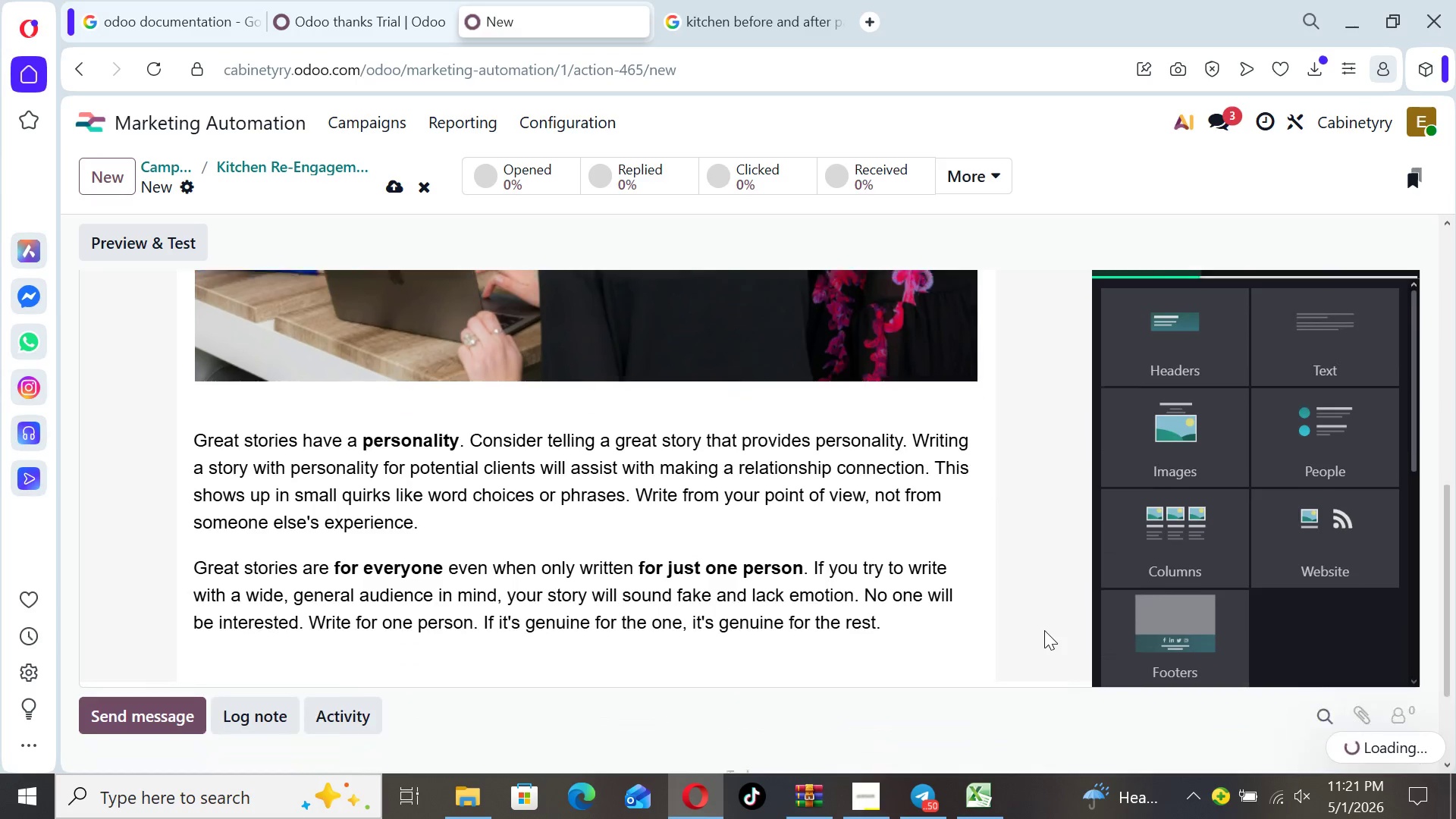 
key(ArrowDown)
 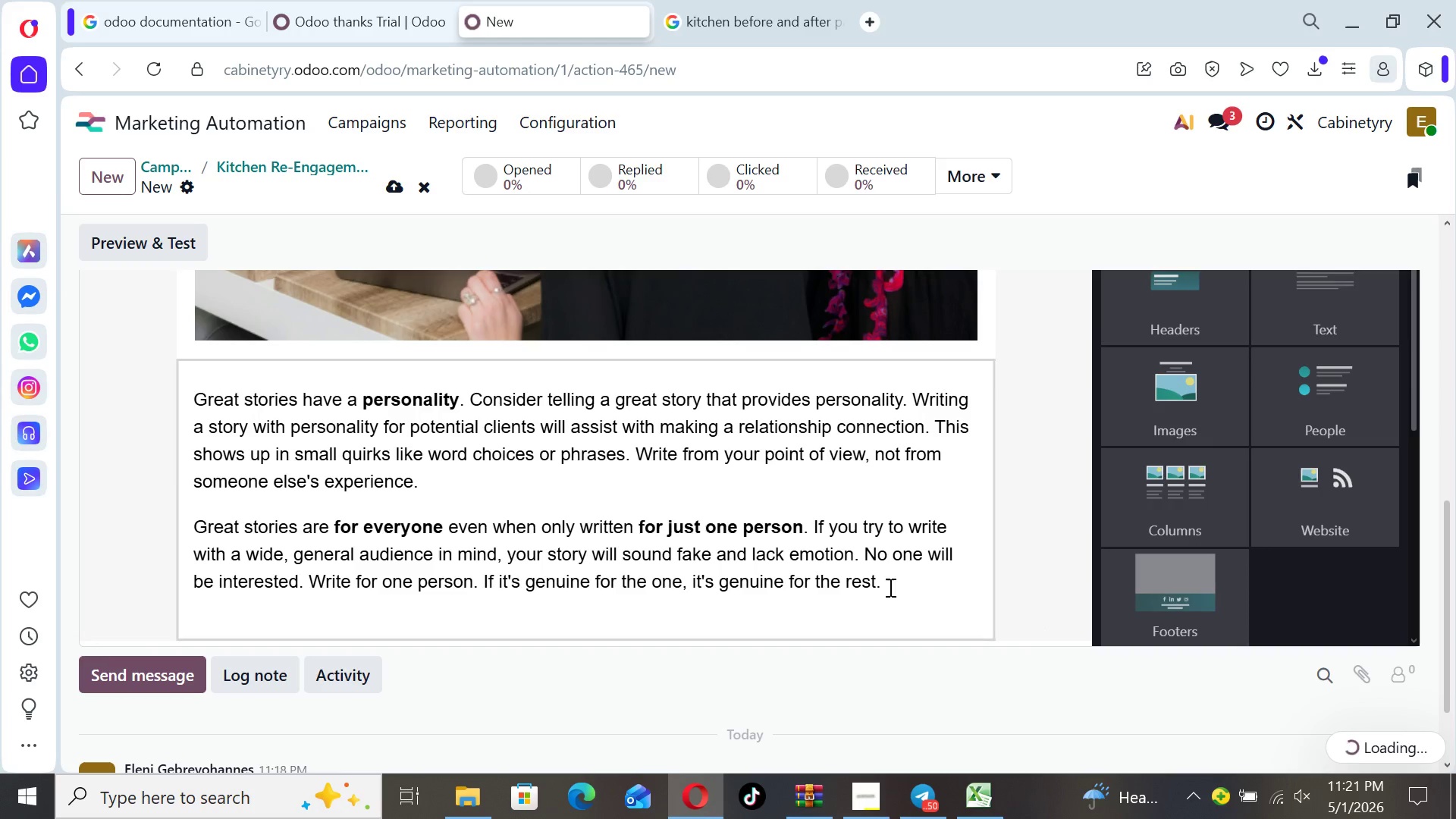 
left_click_drag(start_coordinate=[889, 587], to_coordinate=[193, 394])
 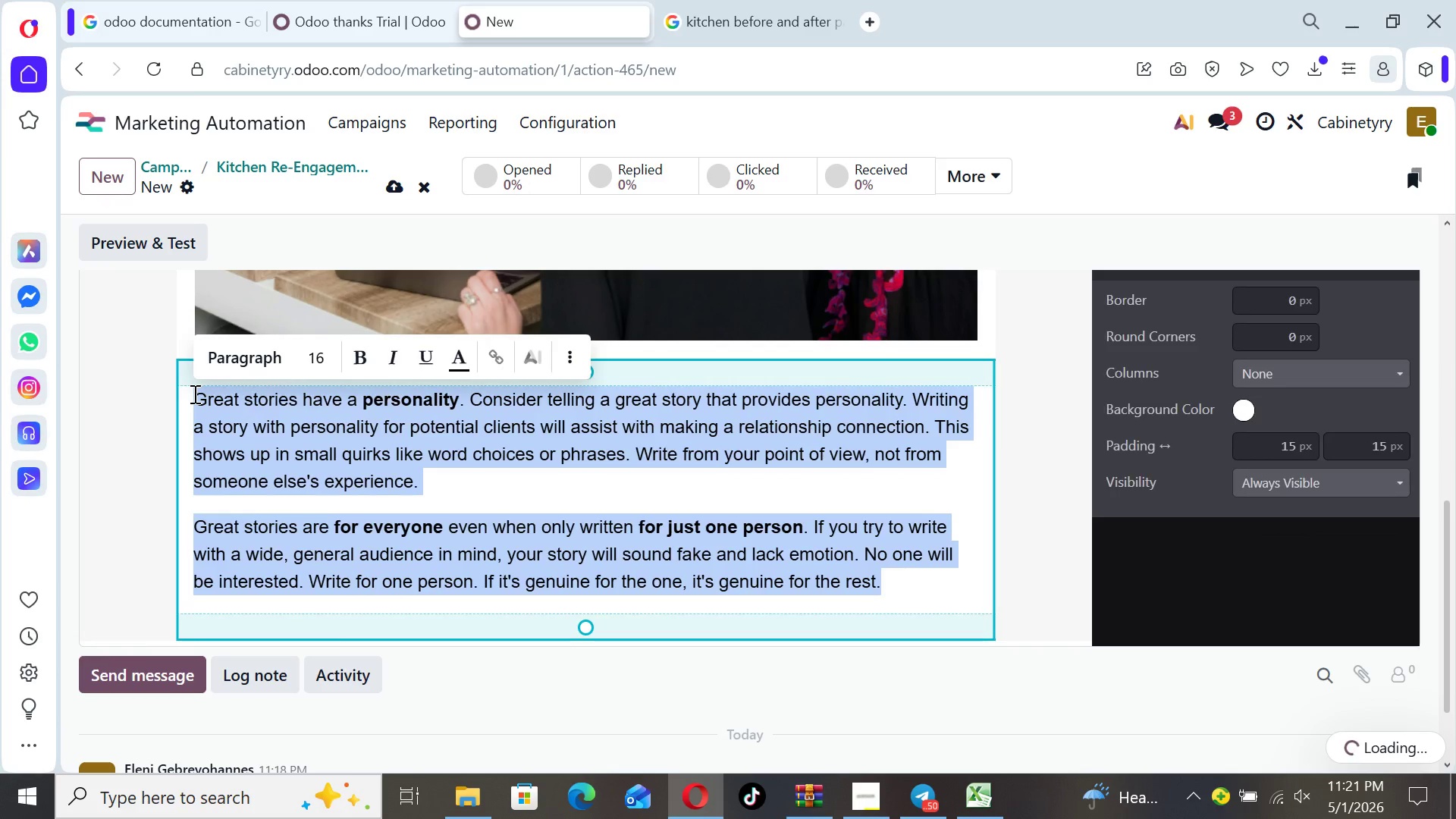 
key(Enter)
 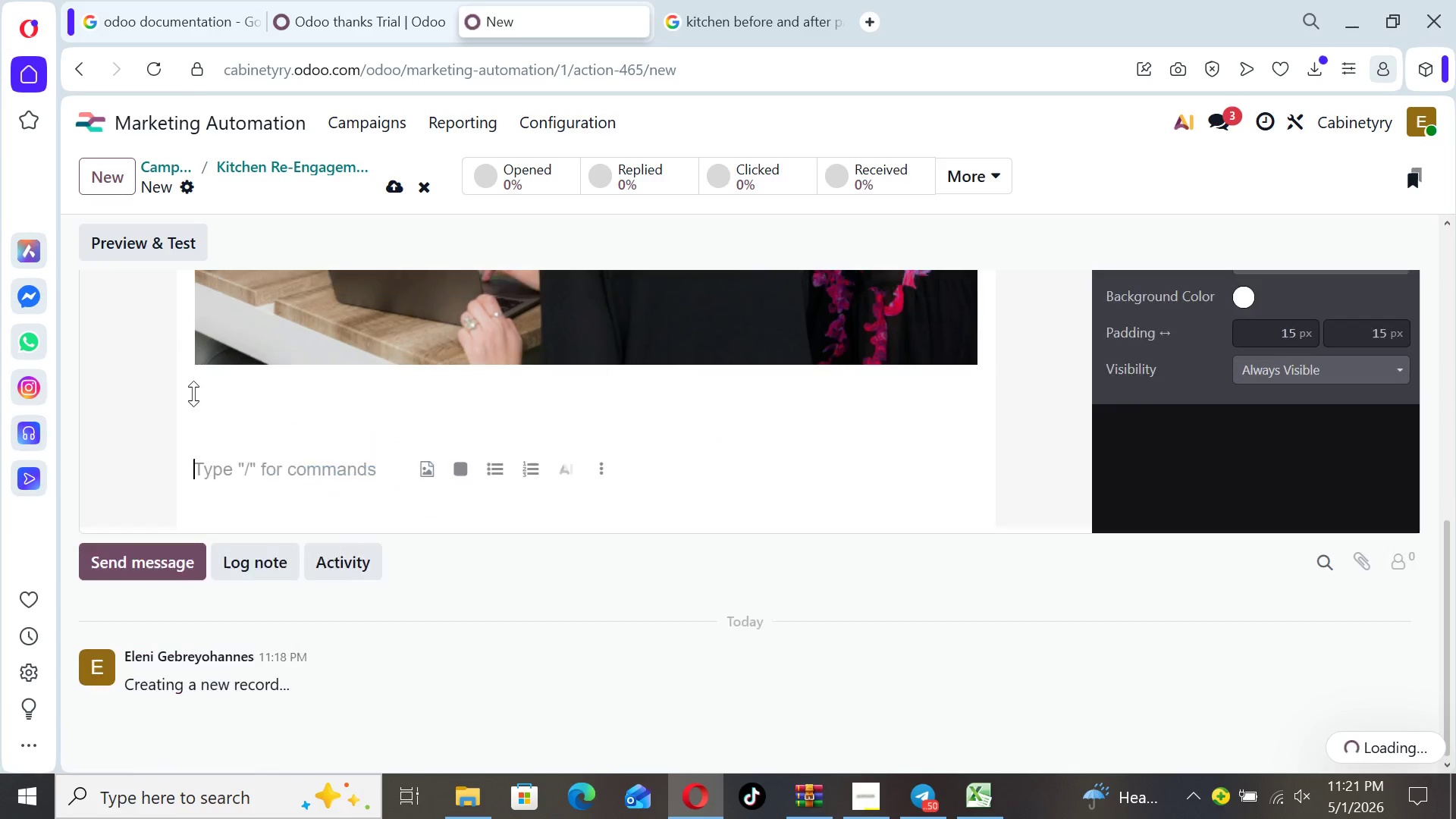 
key(Backspace)
 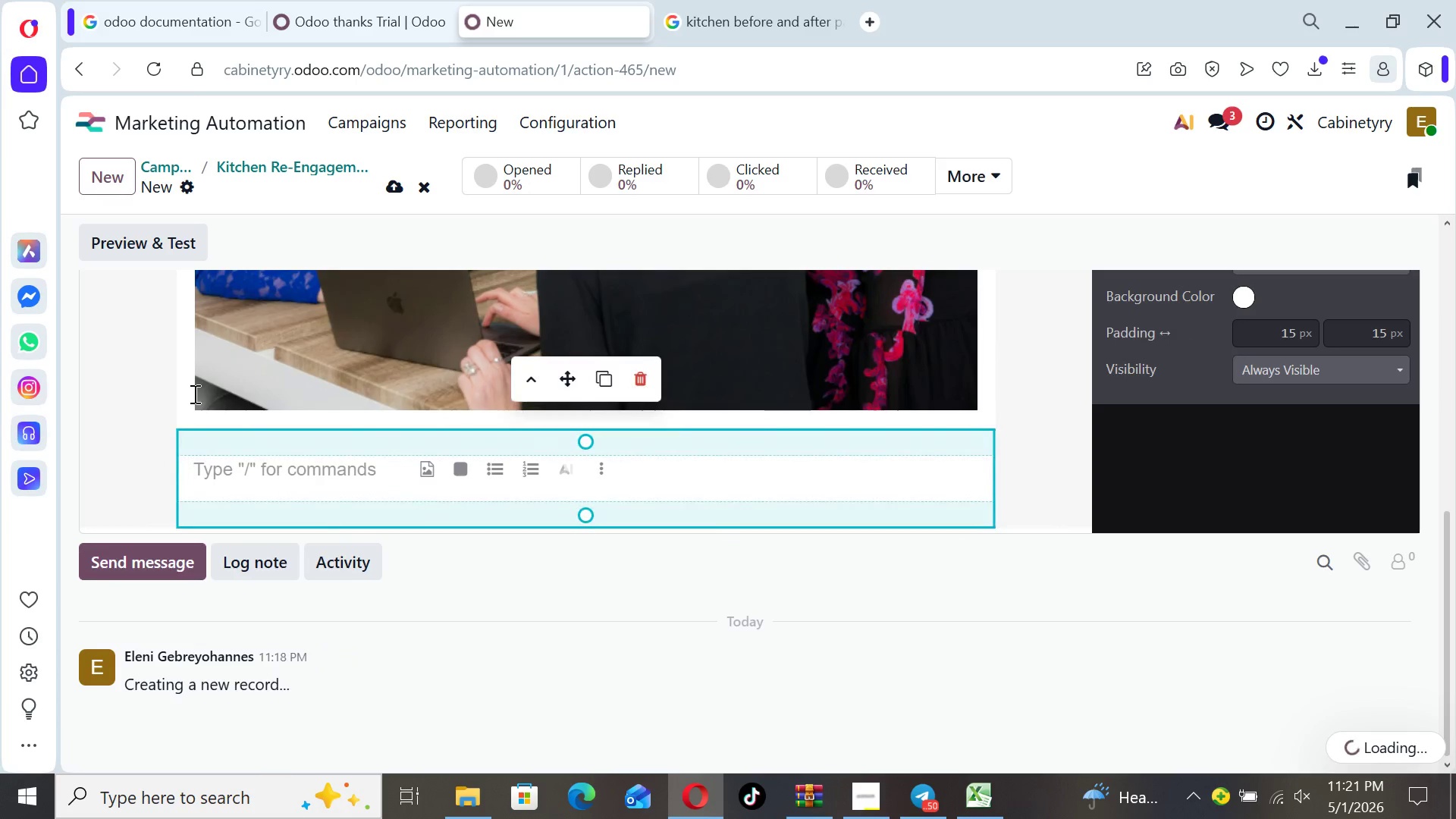 
key(Control+ControlLeft)
 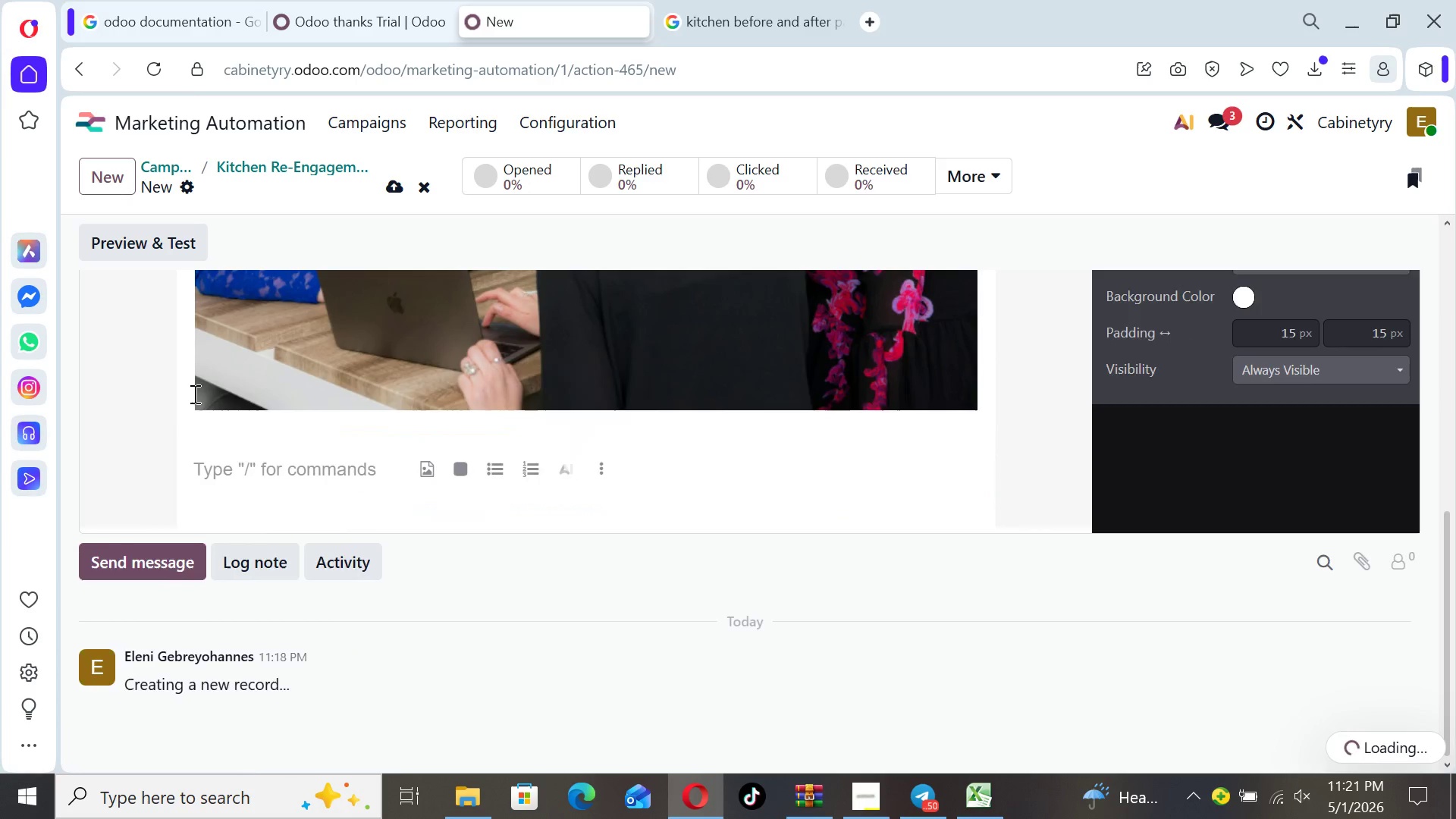 
key(Control+V)
 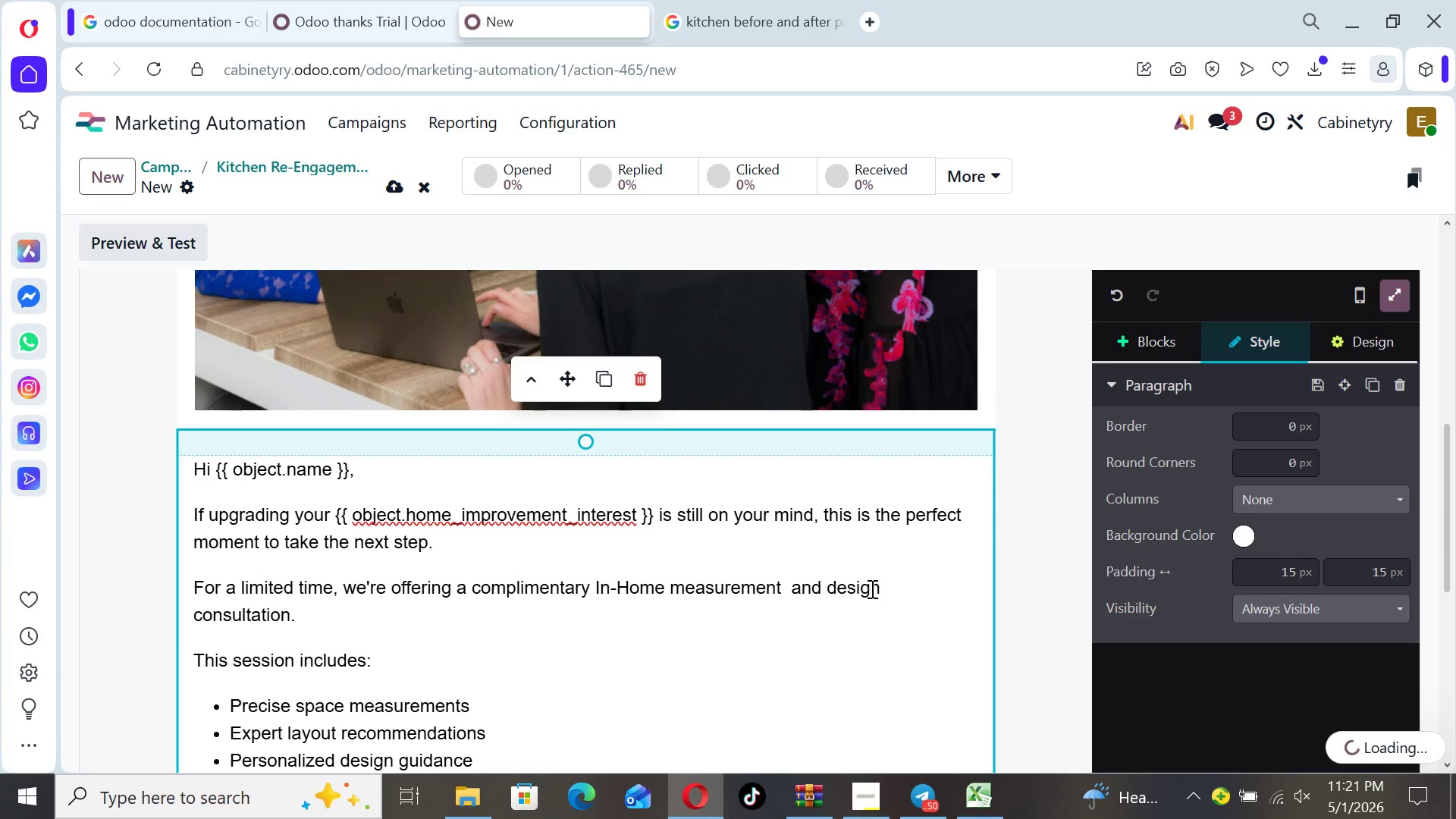 
left_click([1022, 556])
 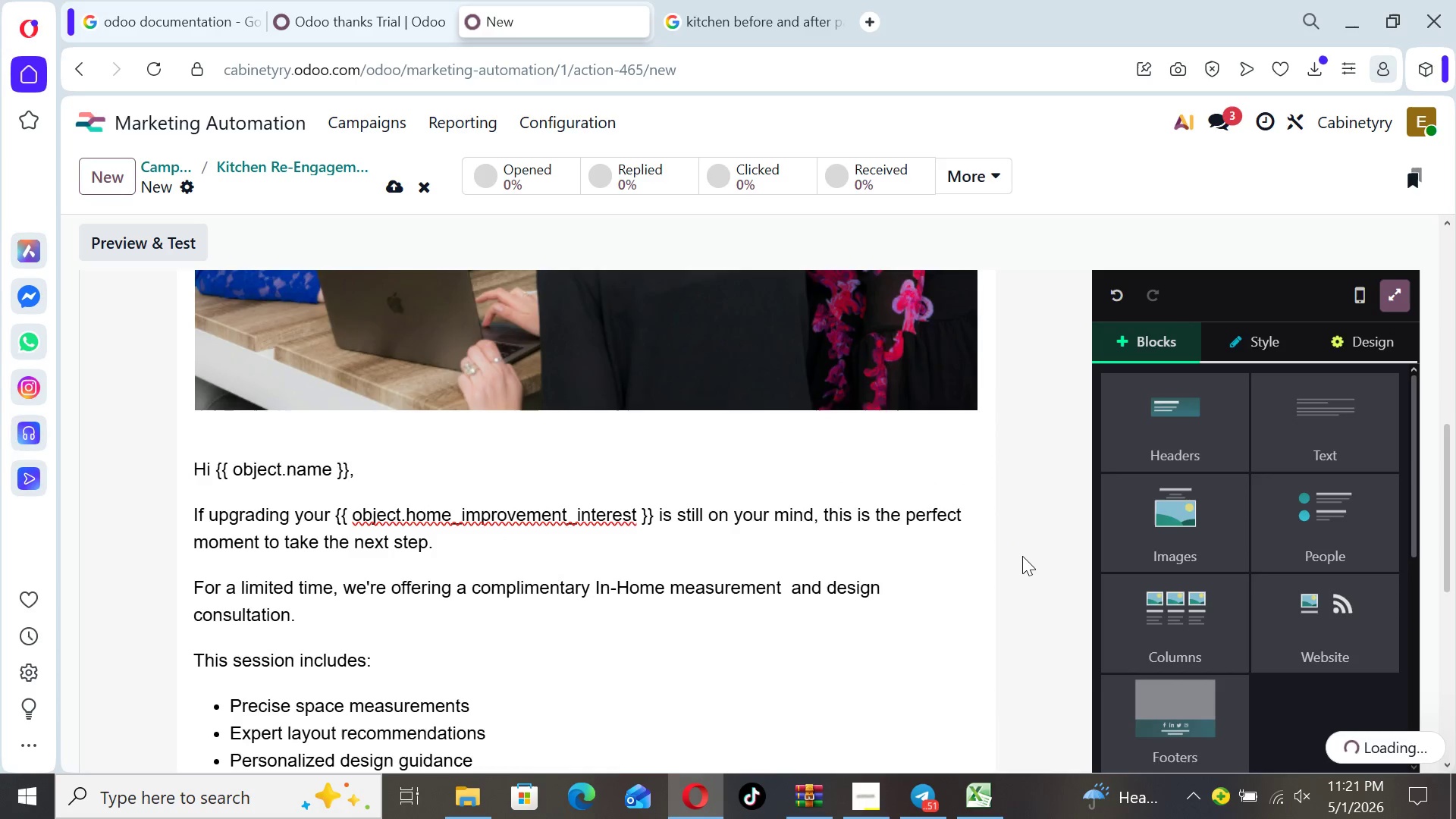 
key(ArrowDown)
 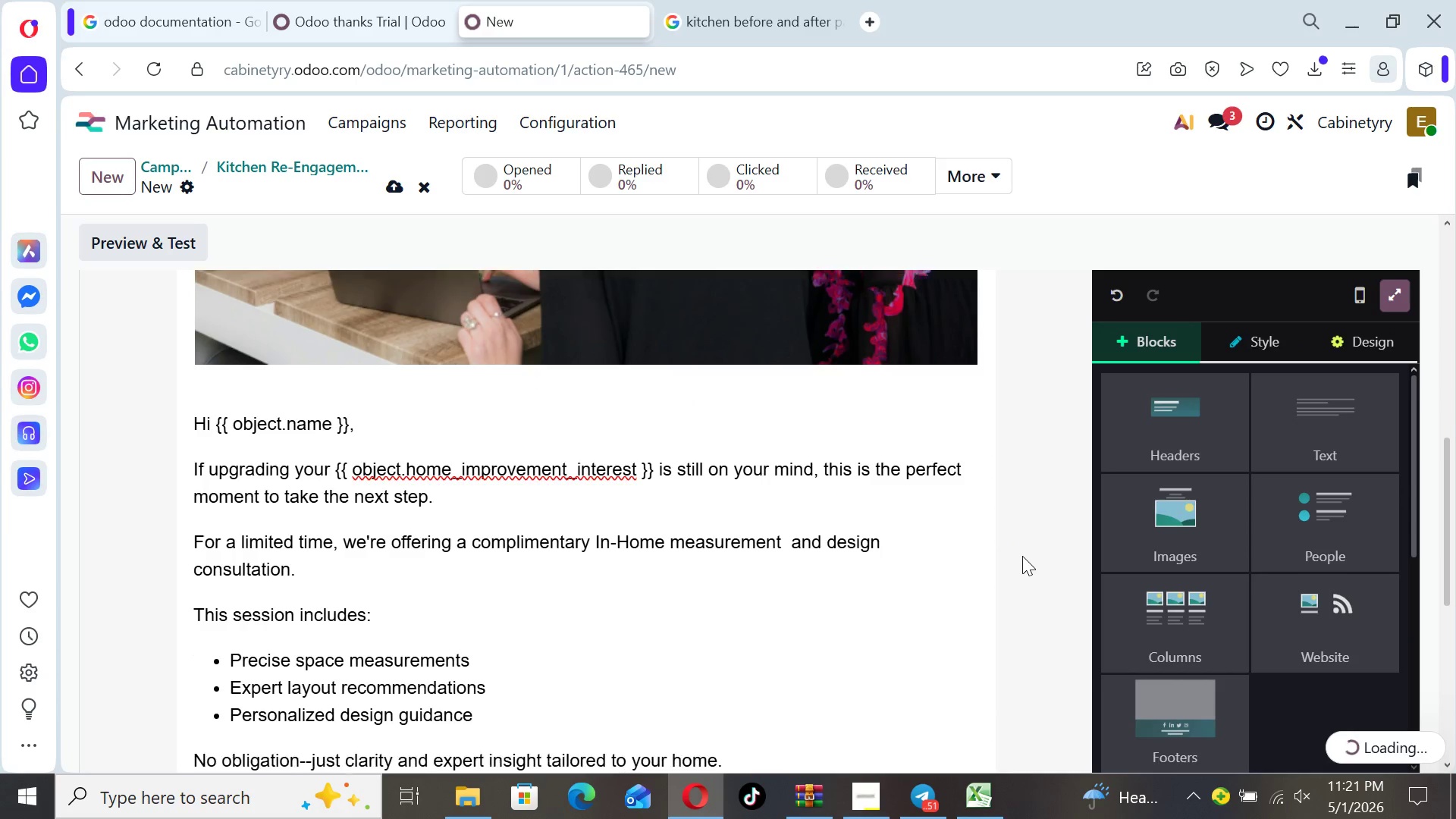 
key(ArrowDown)
 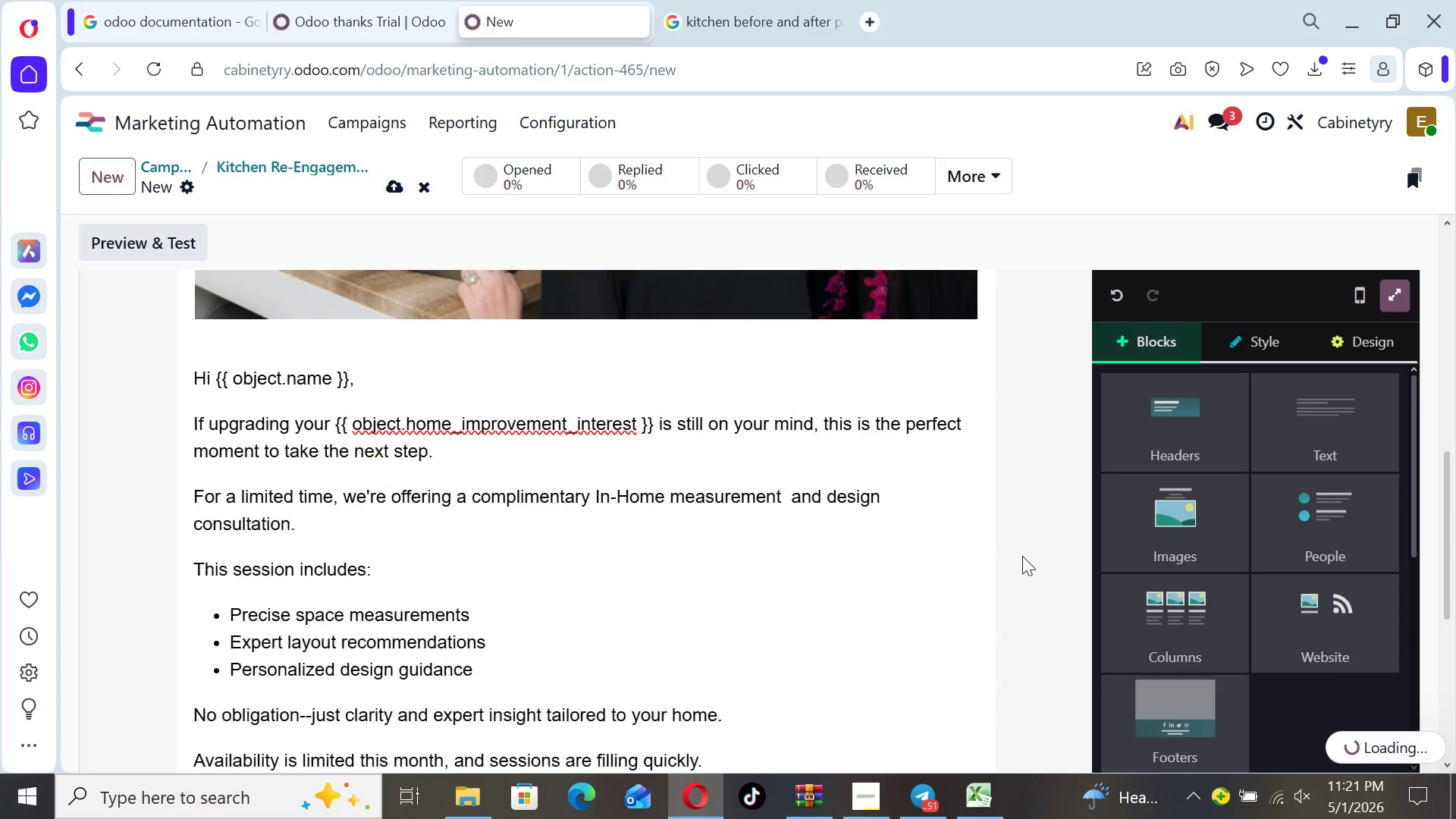 
key(ArrowDown)
 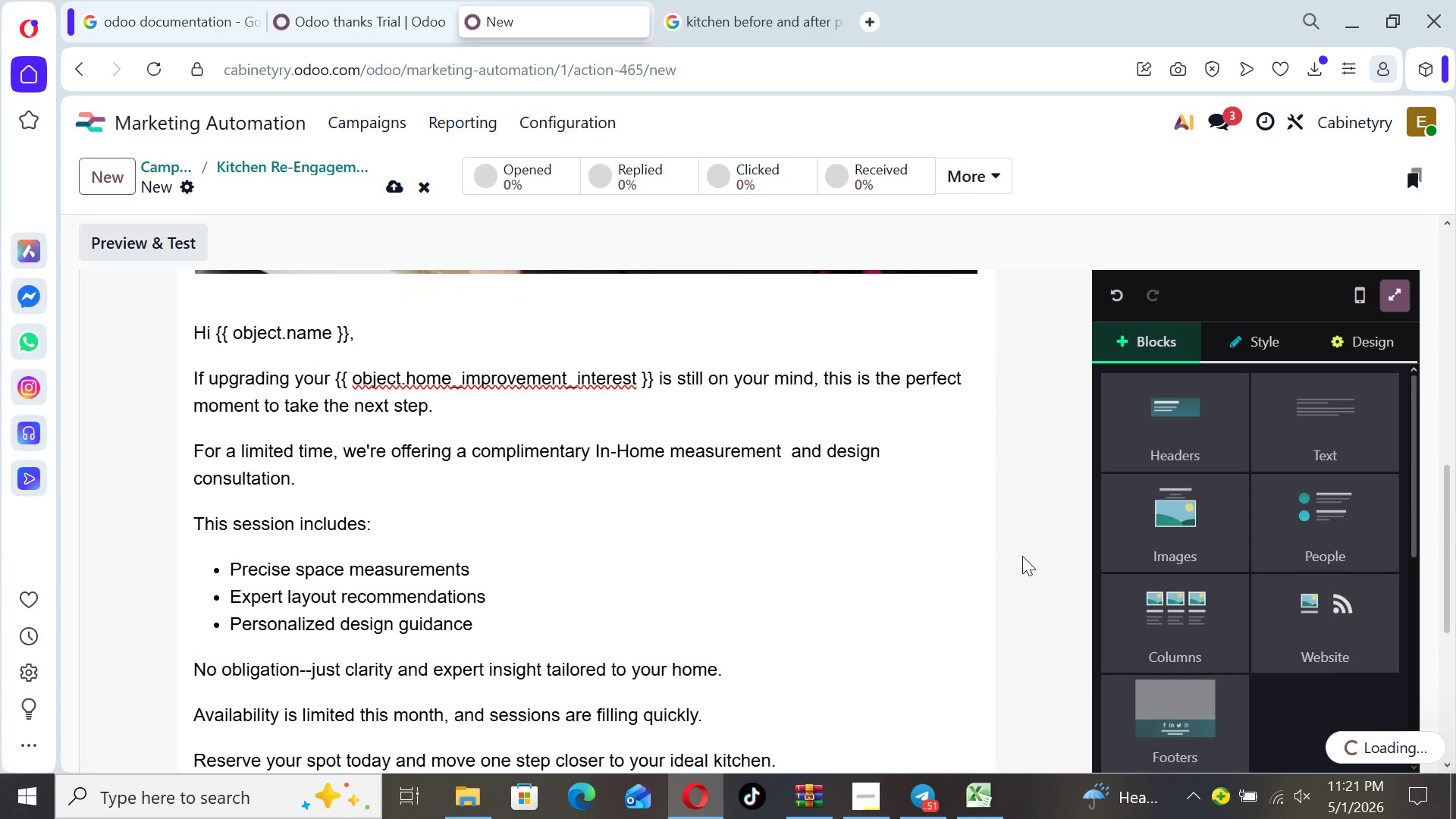 
key(ArrowDown)
 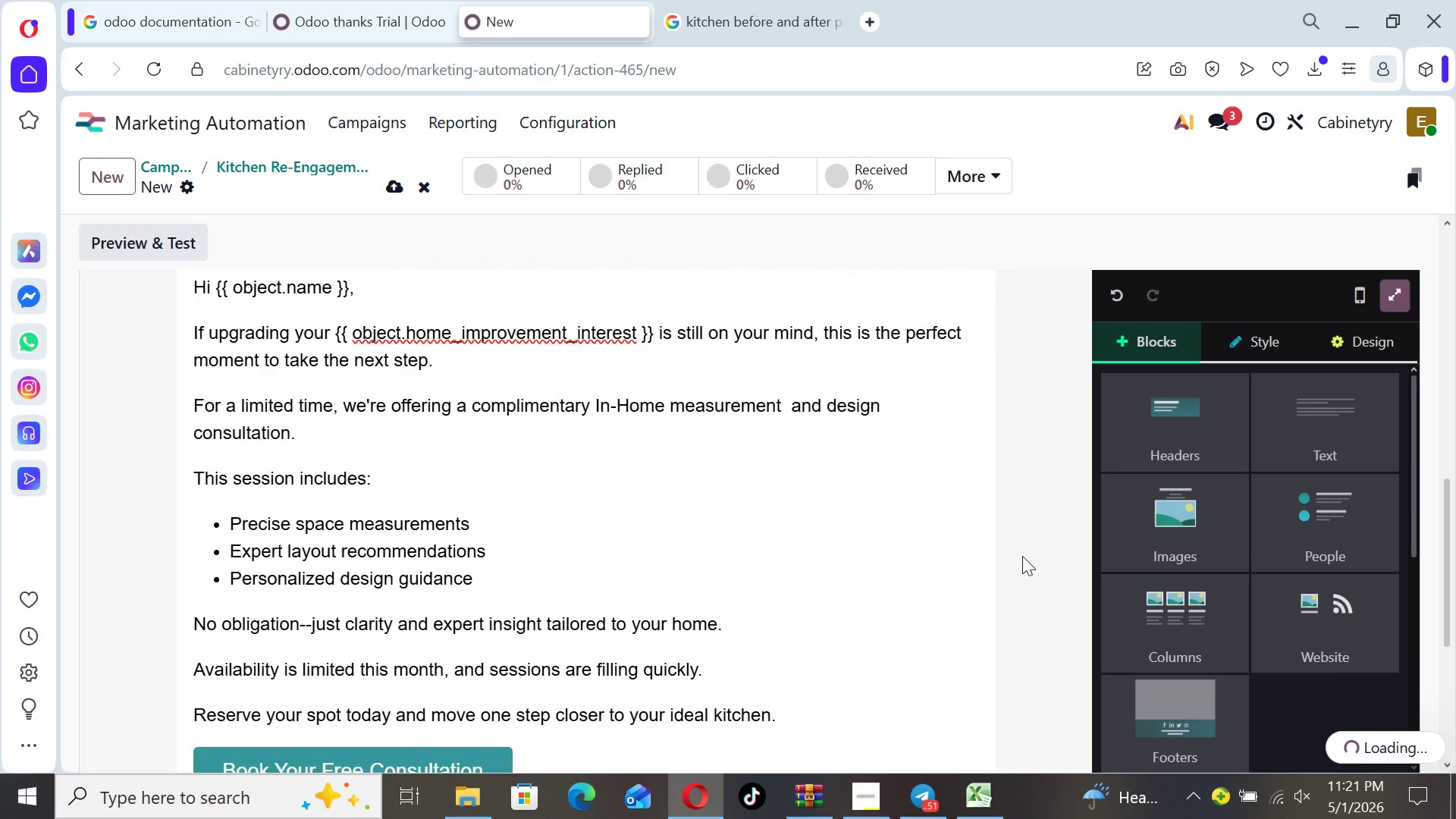 
key(ArrowDown)
 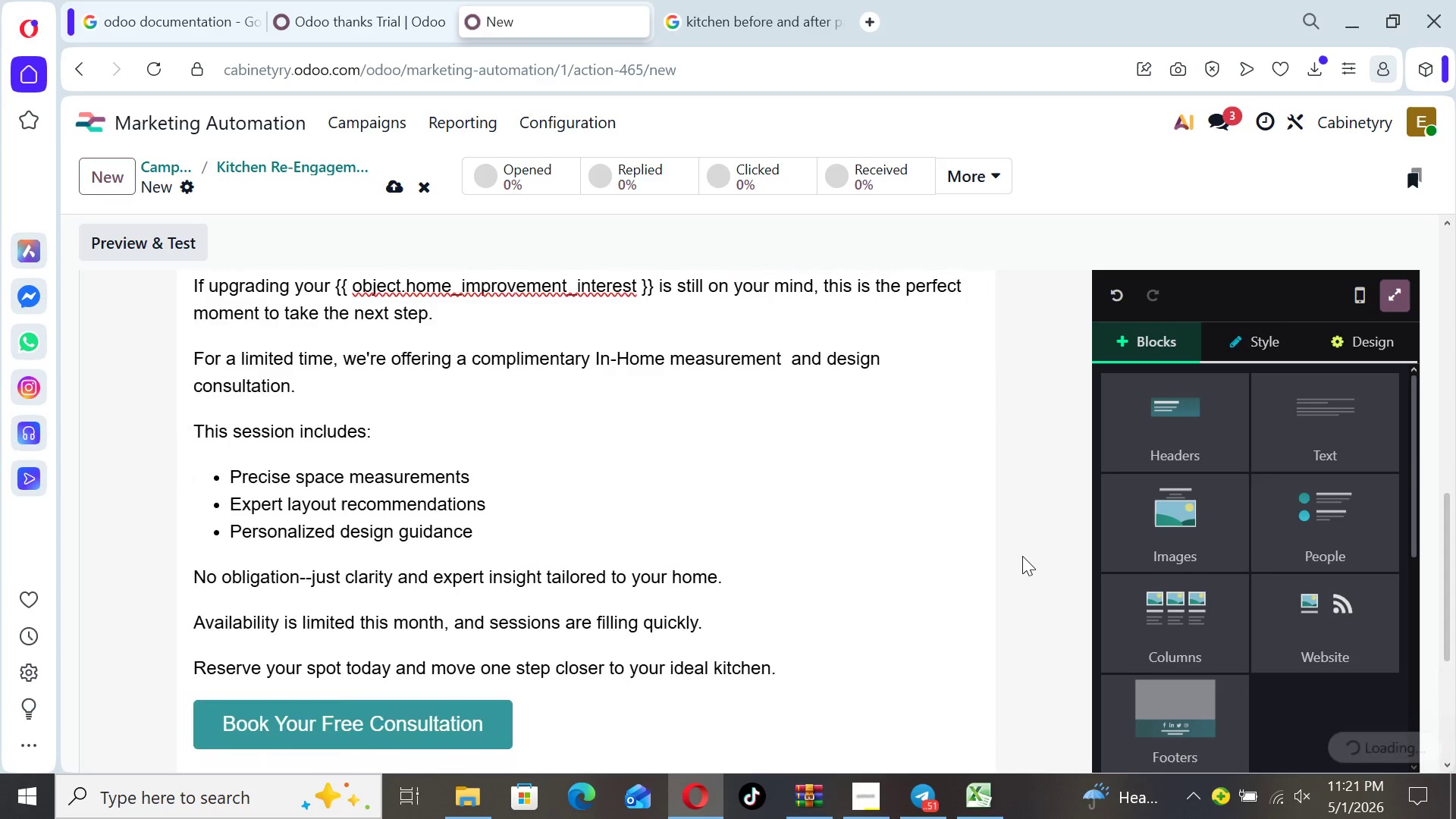 
key(ArrowDown)
 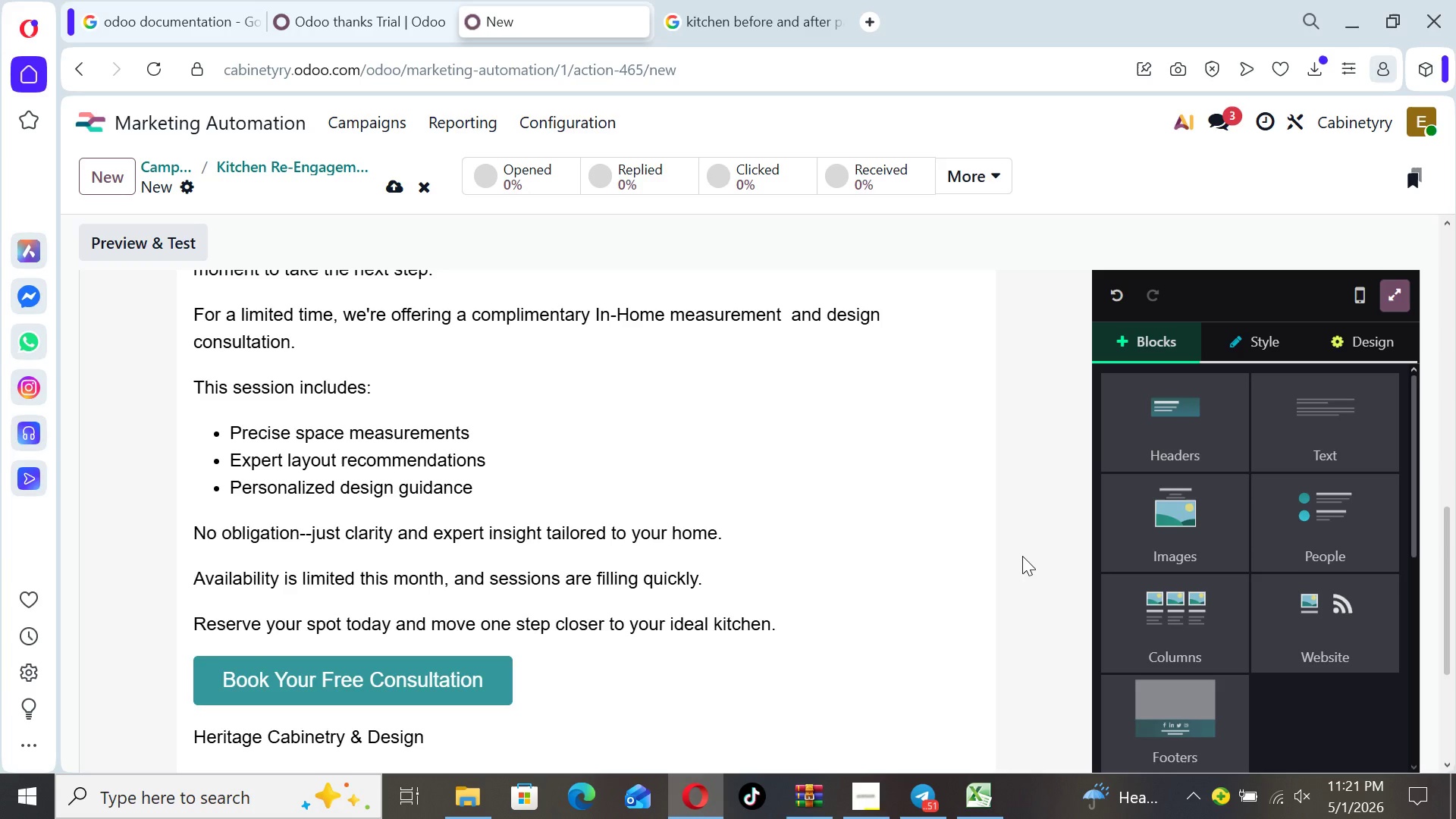 
key(ArrowDown)
 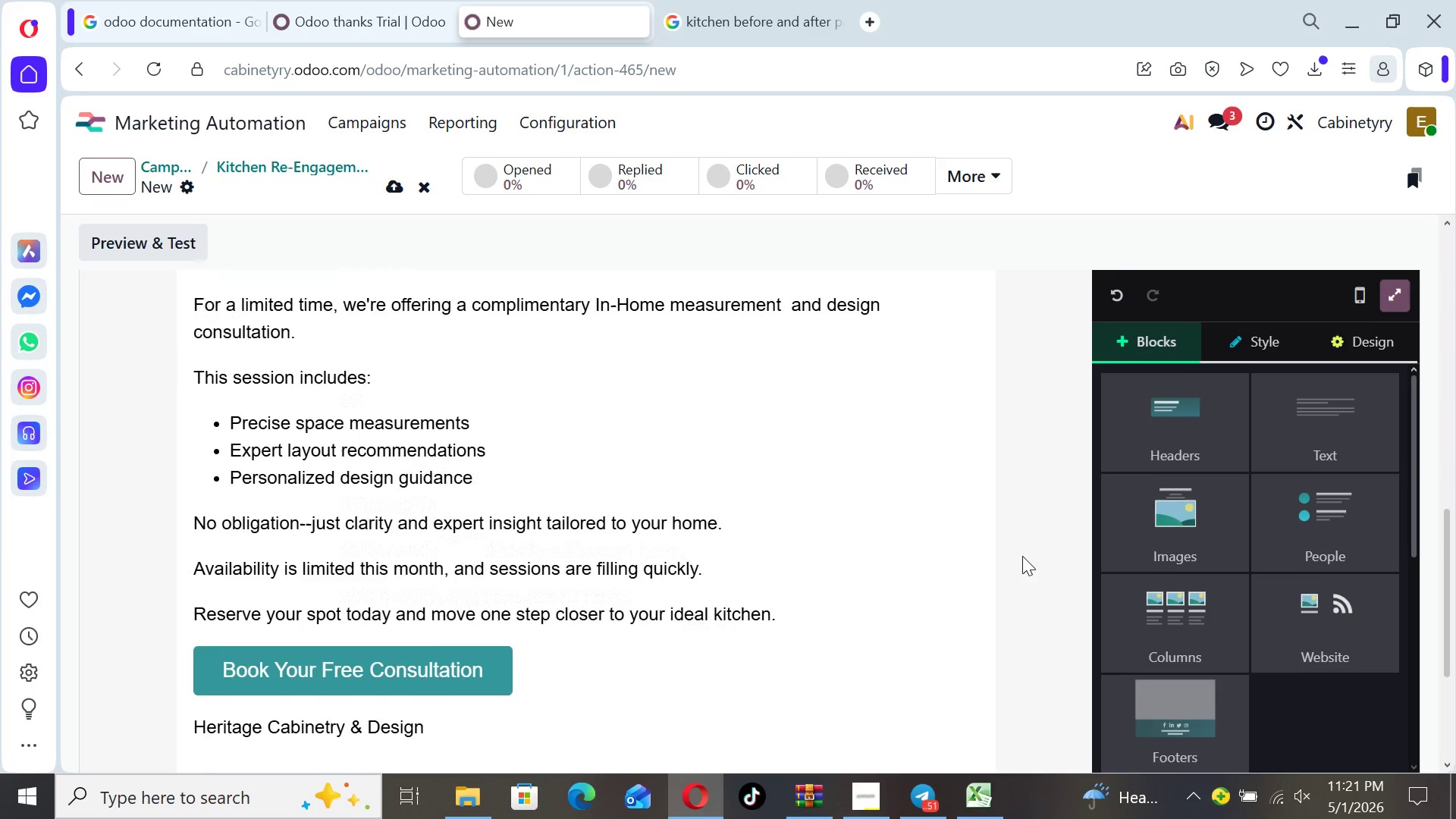 
key(ArrowDown)
 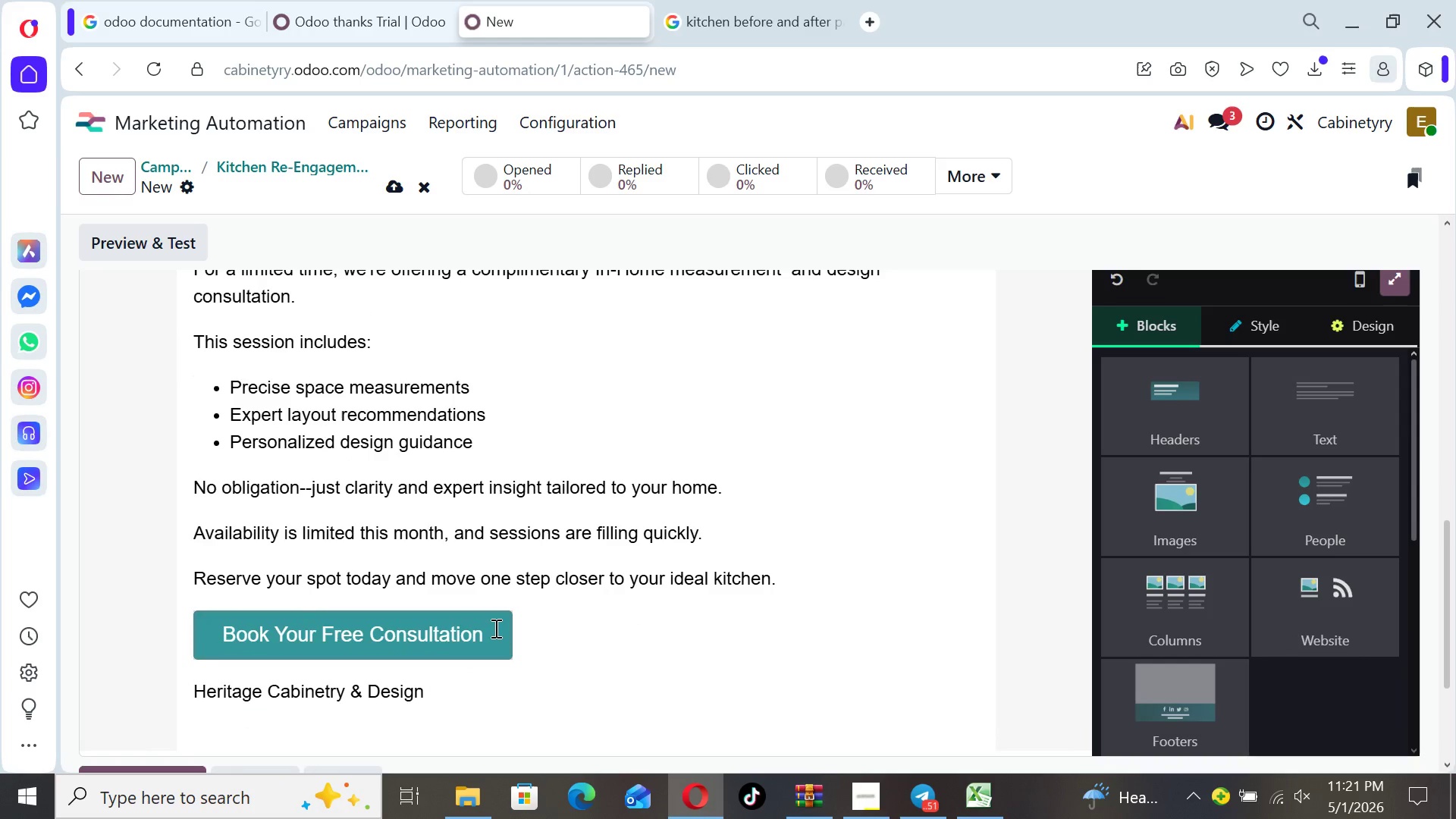 
left_click([497, 628])
 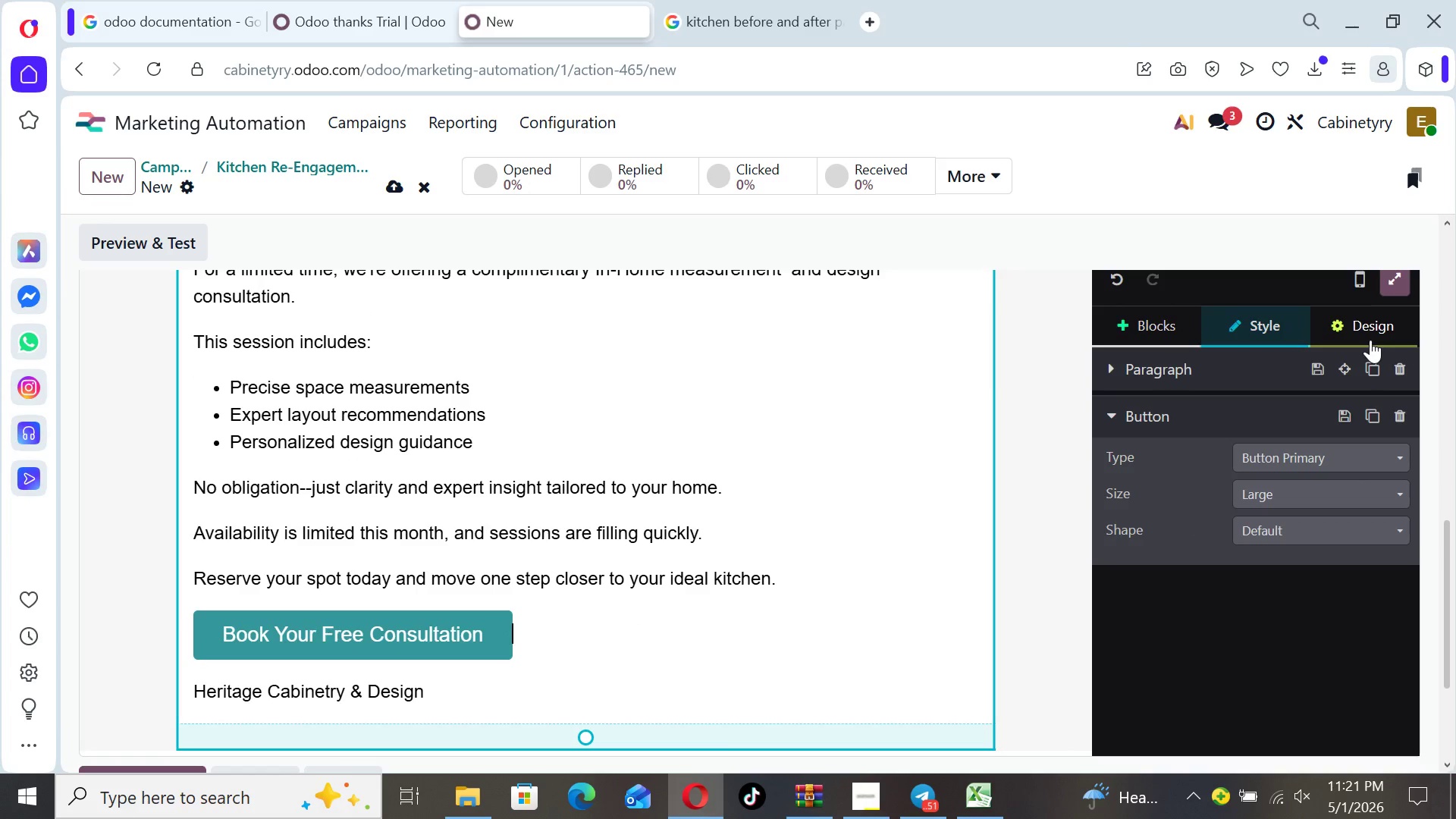 
left_click([1369, 336])
 